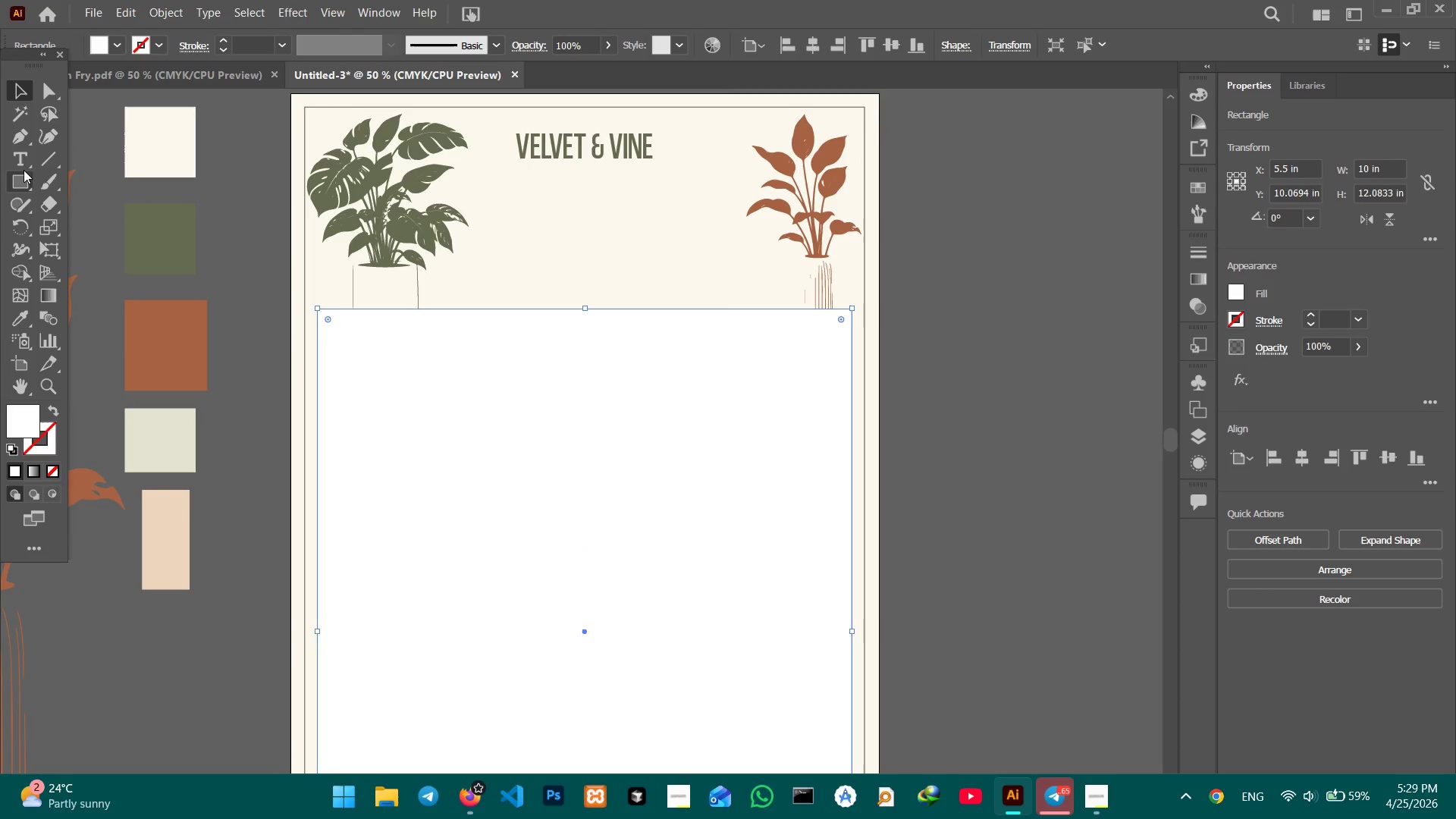 
left_click_drag(start_coordinate=[23, 162], to_coordinate=[28, 162])
 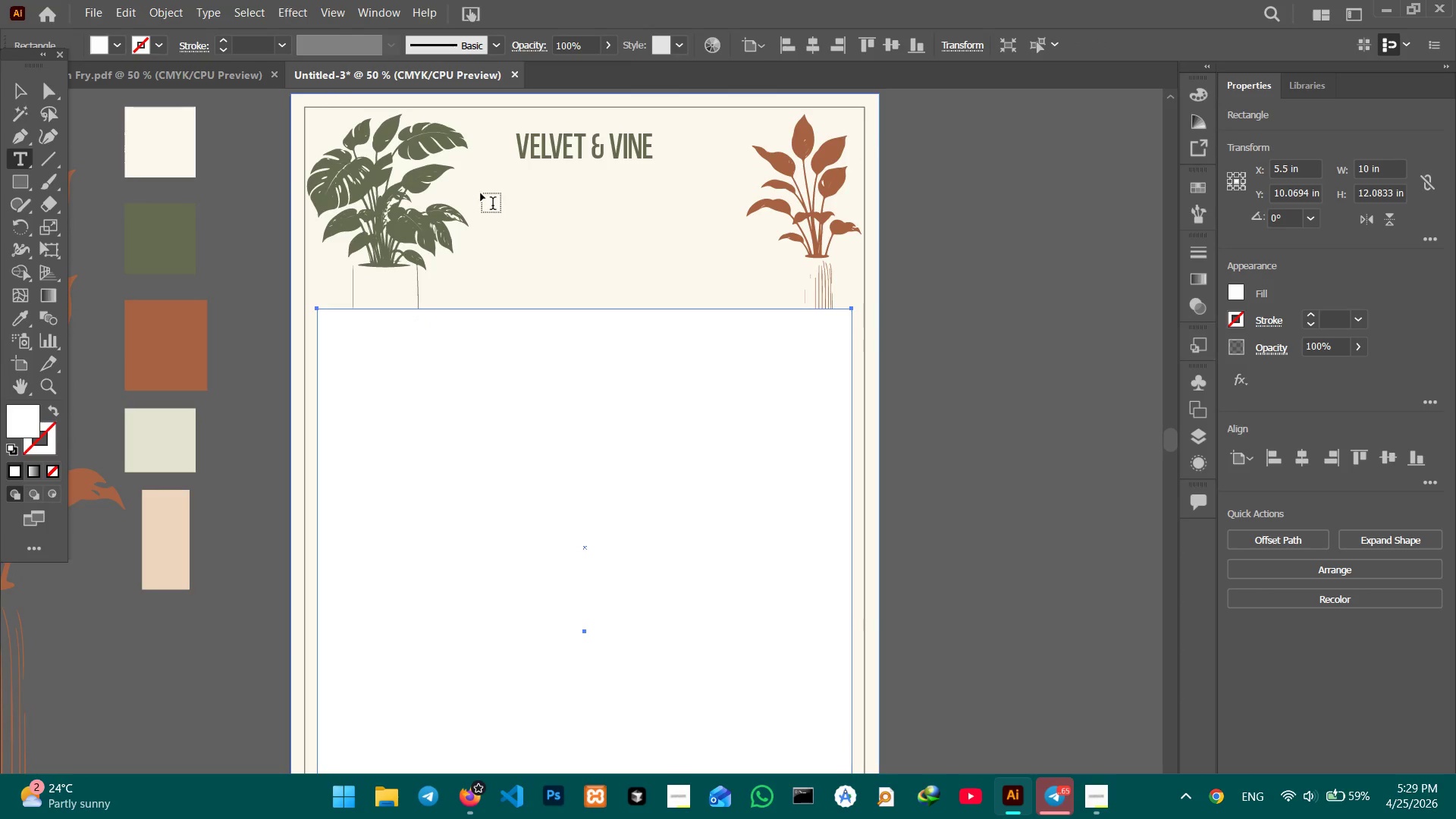 
double_click([481, 193])
 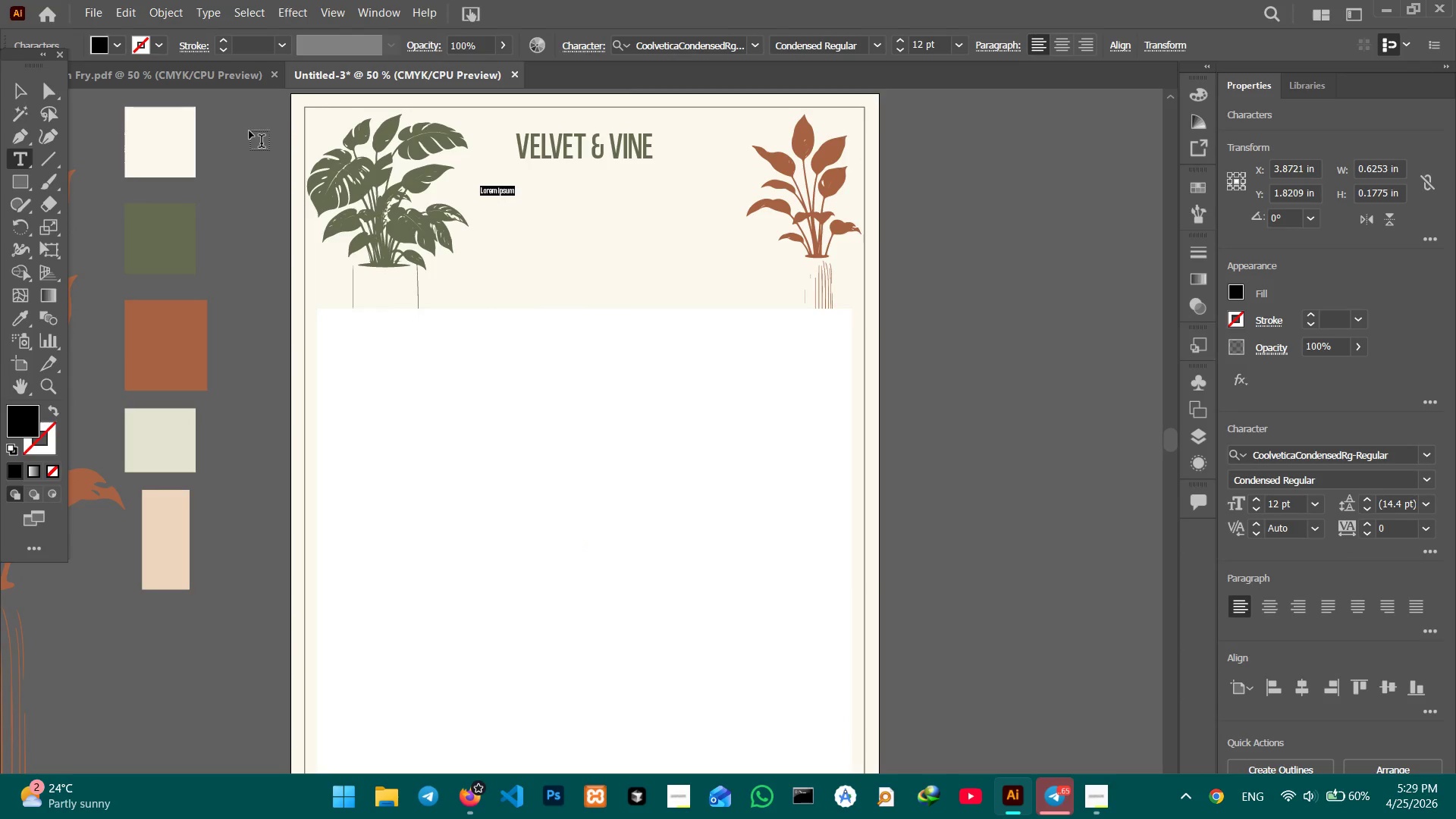 
type(The Greenery Guide)
 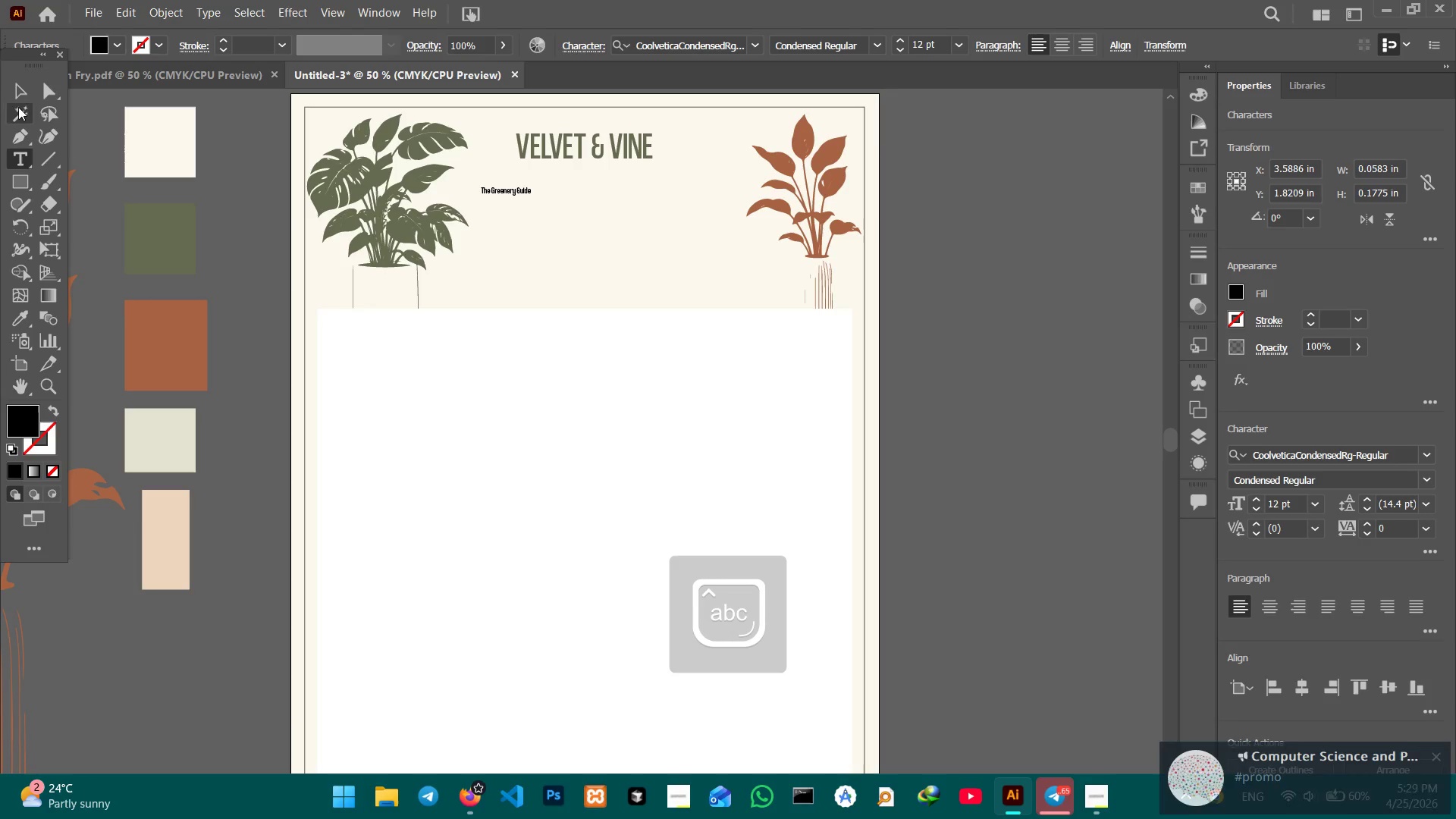 
left_click([18, 93])
 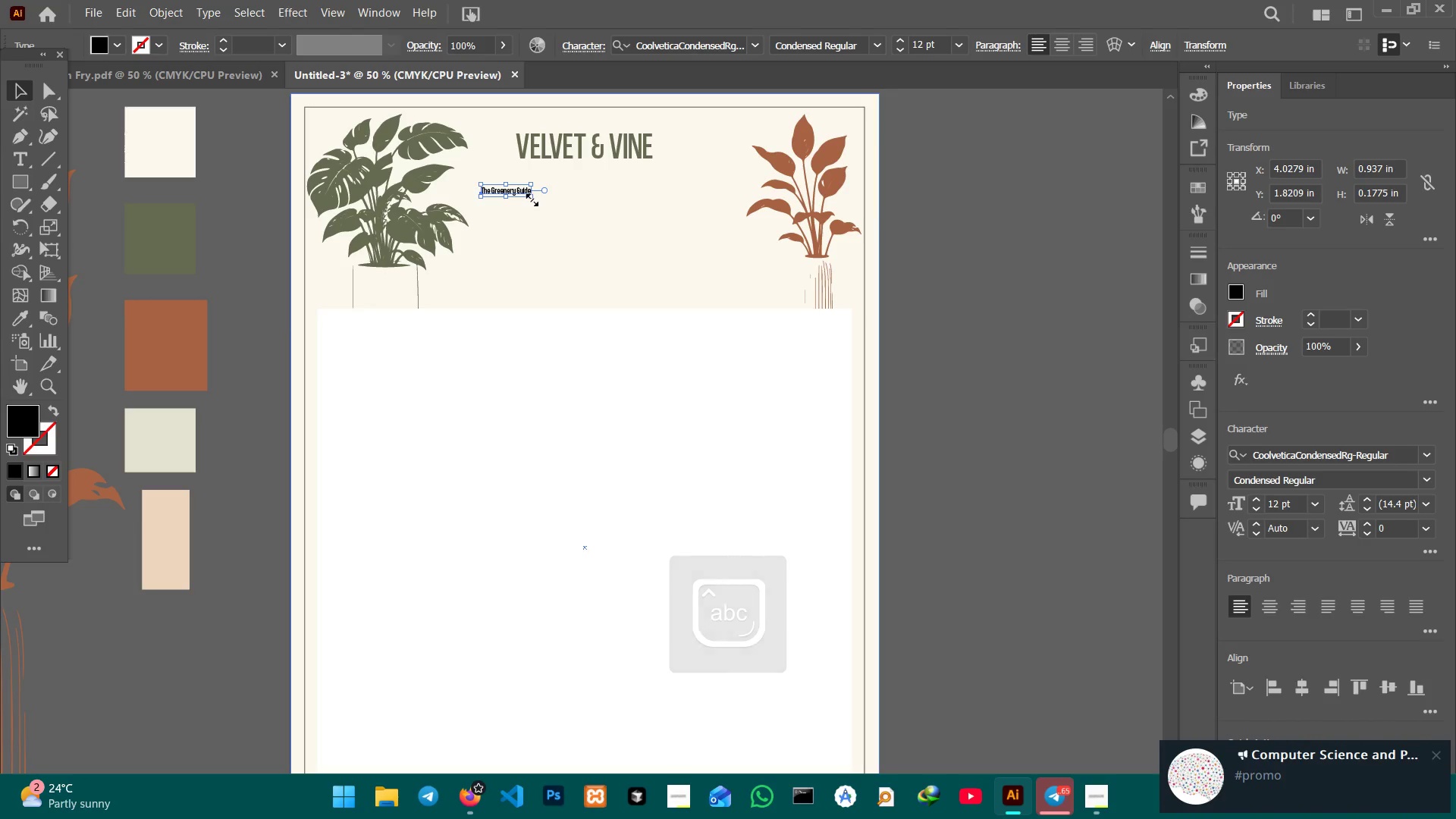 
left_click_drag(start_coordinate=[530, 198], to_coordinate=[685, 318])
 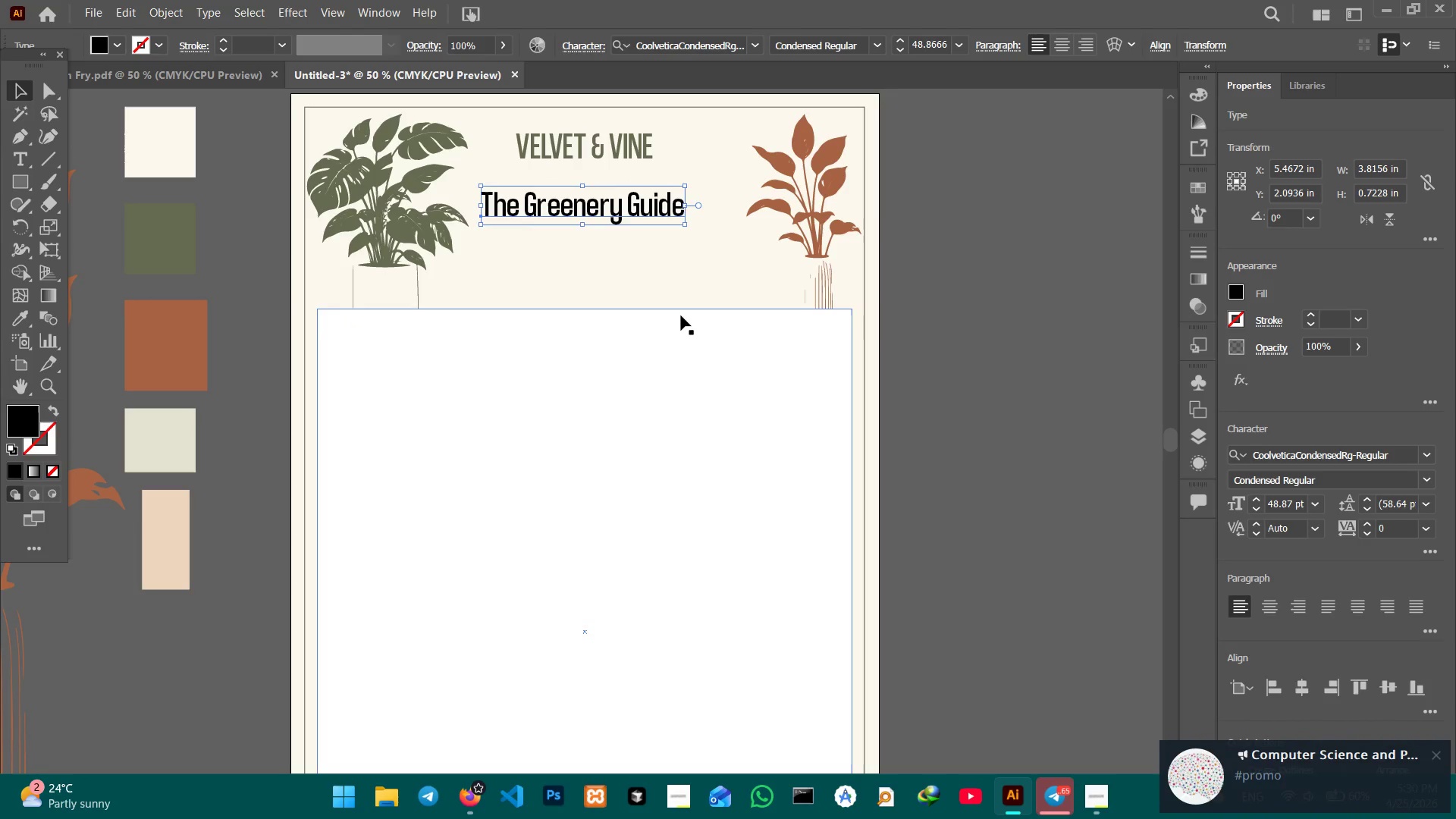 
hold_key(key=ShiftLeft, duration=1.53)
 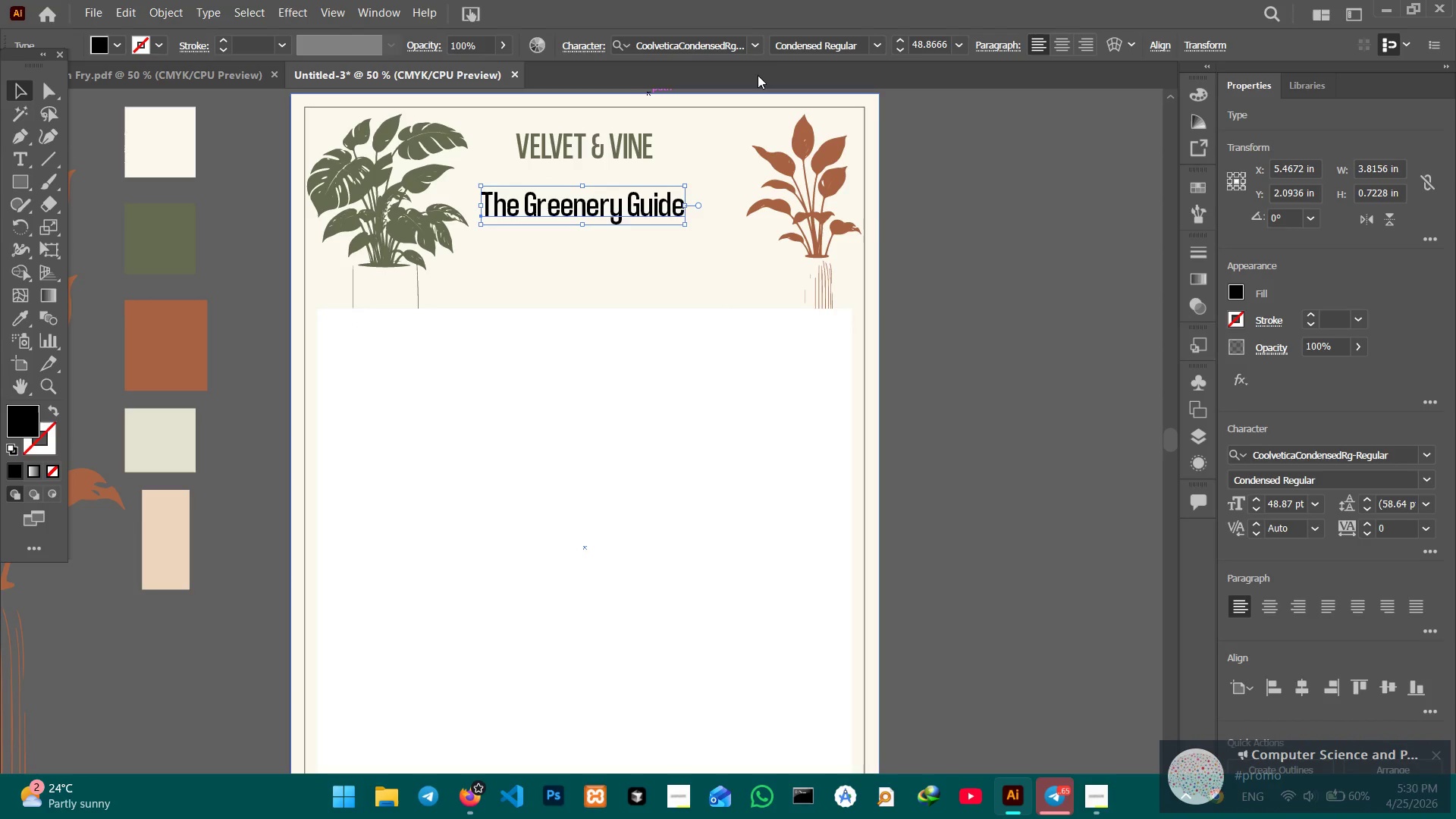 
left_click([757, 51])
 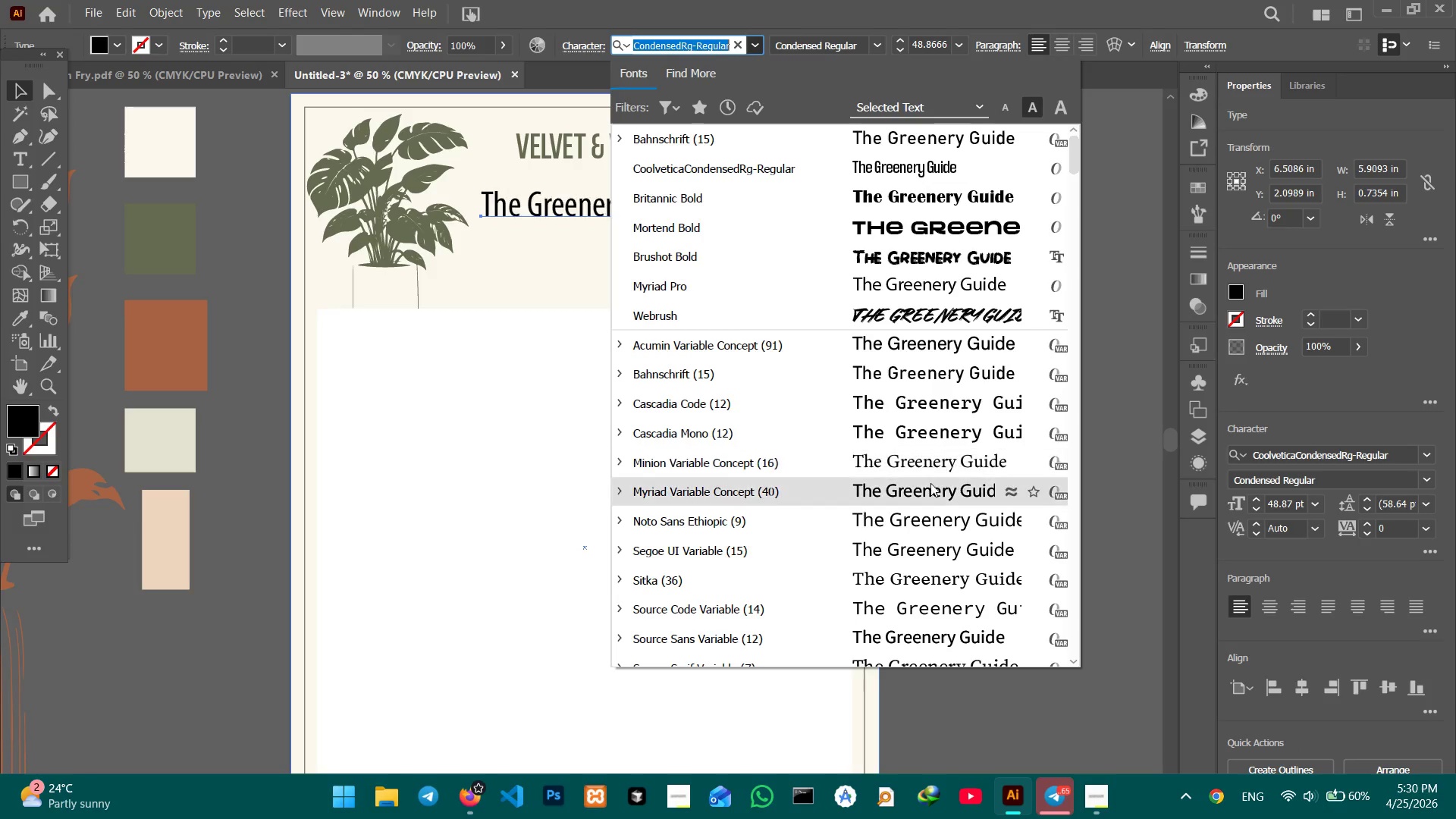 
left_click([930, 470])
 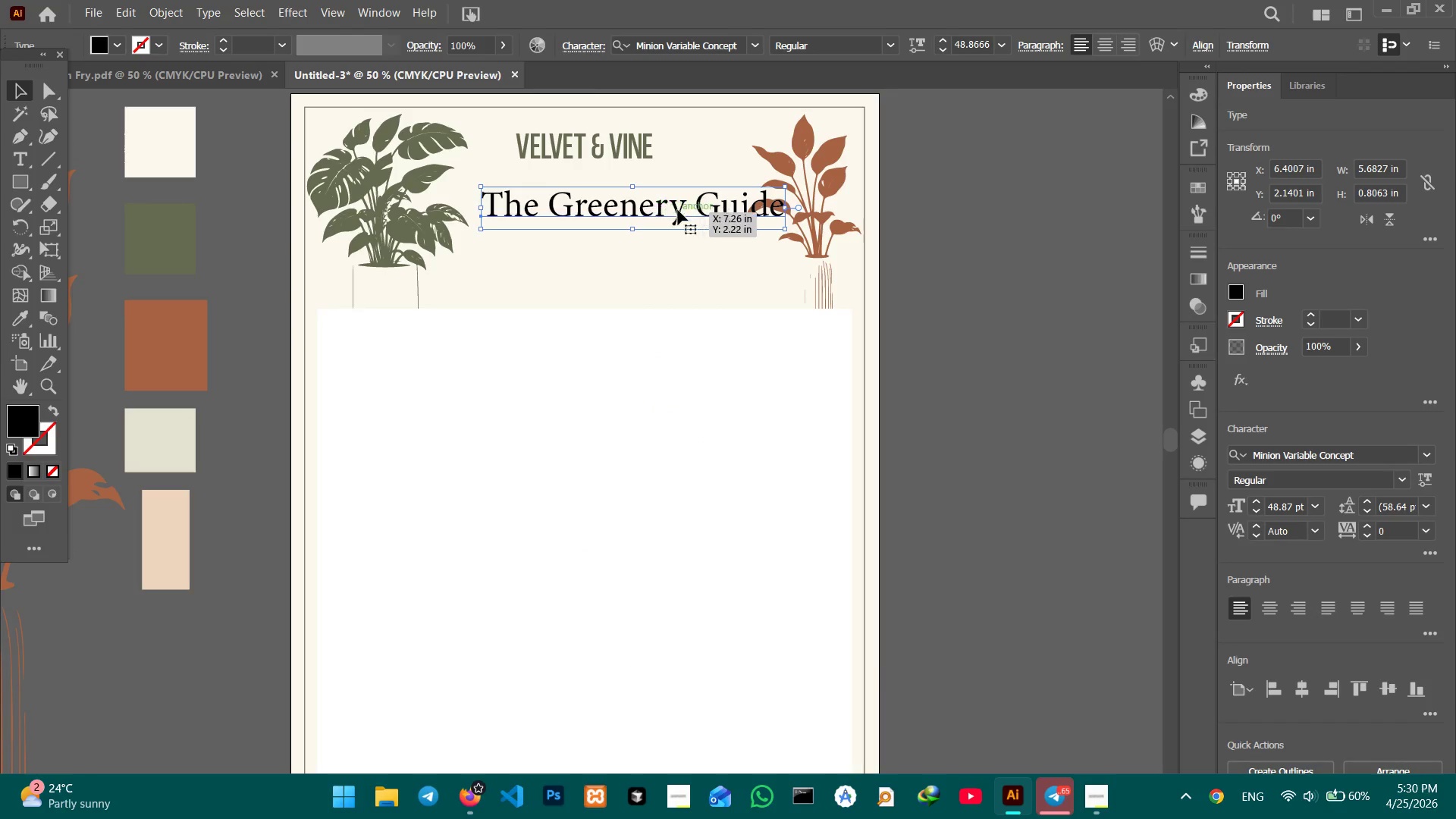 
left_click_drag(start_coordinate=[678, 210], to_coordinate=[659, 256])
 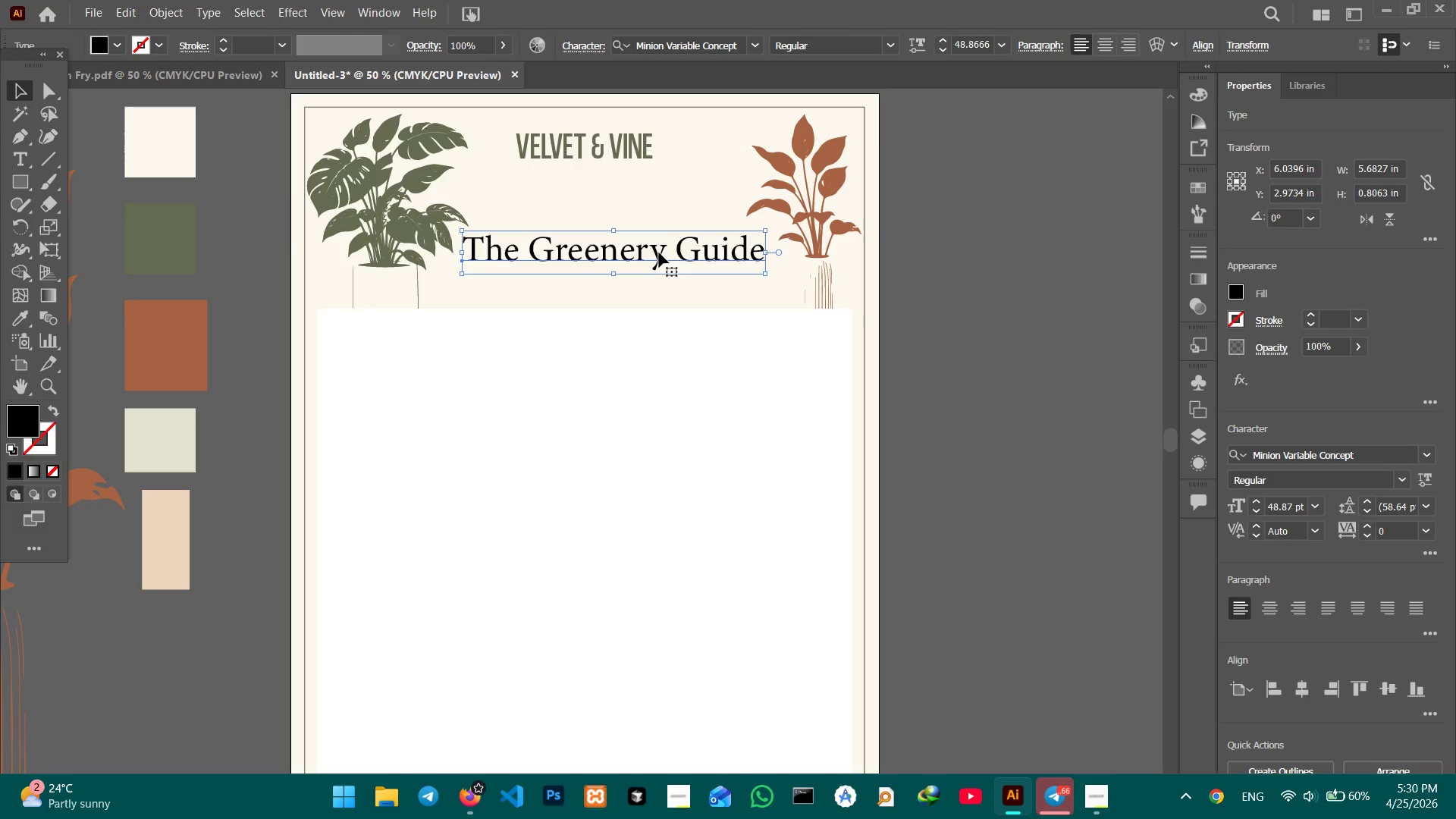 
wait(6.22)
 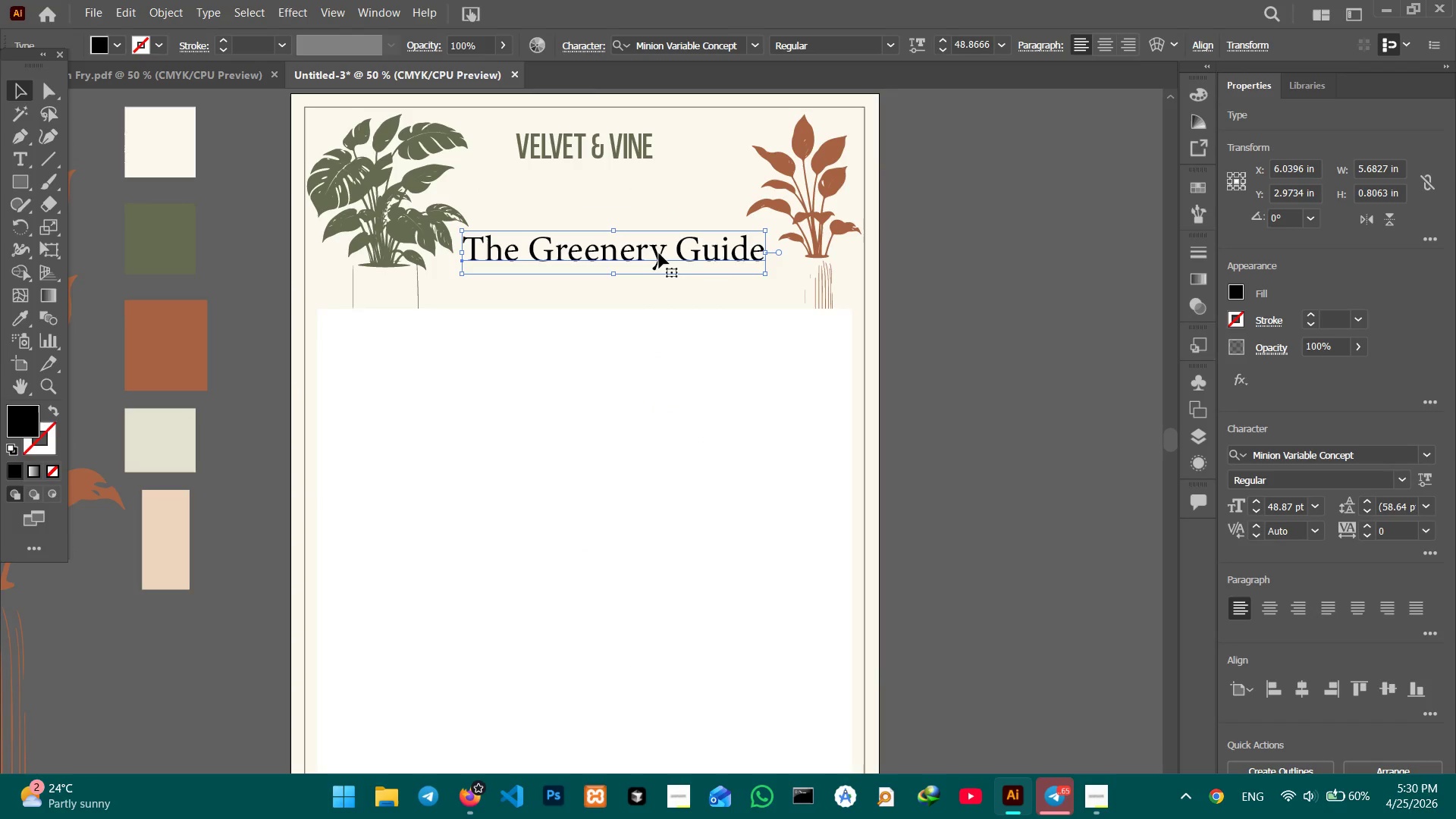 
left_click([607, 153])
 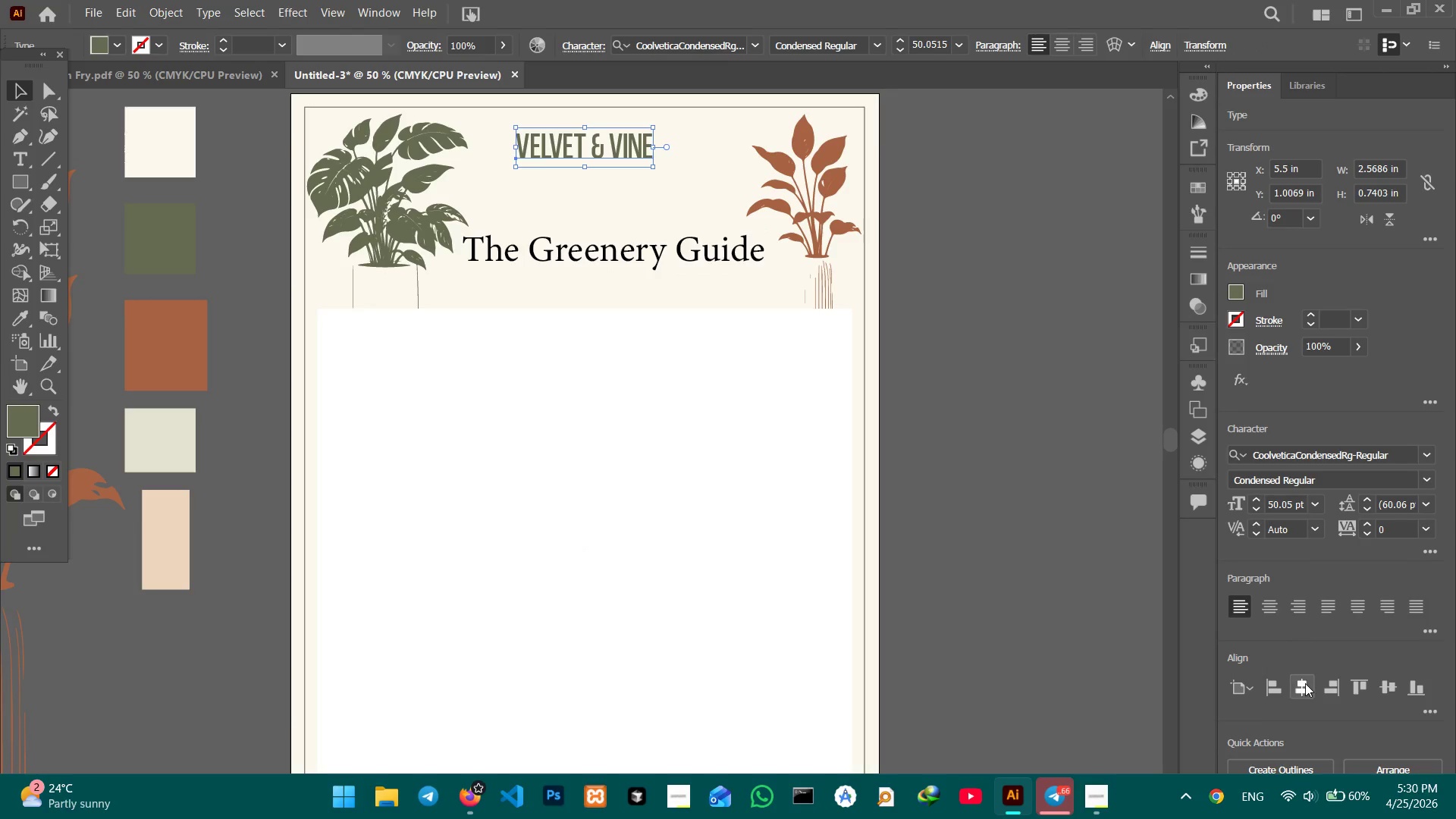 
left_click([1305, 684])
 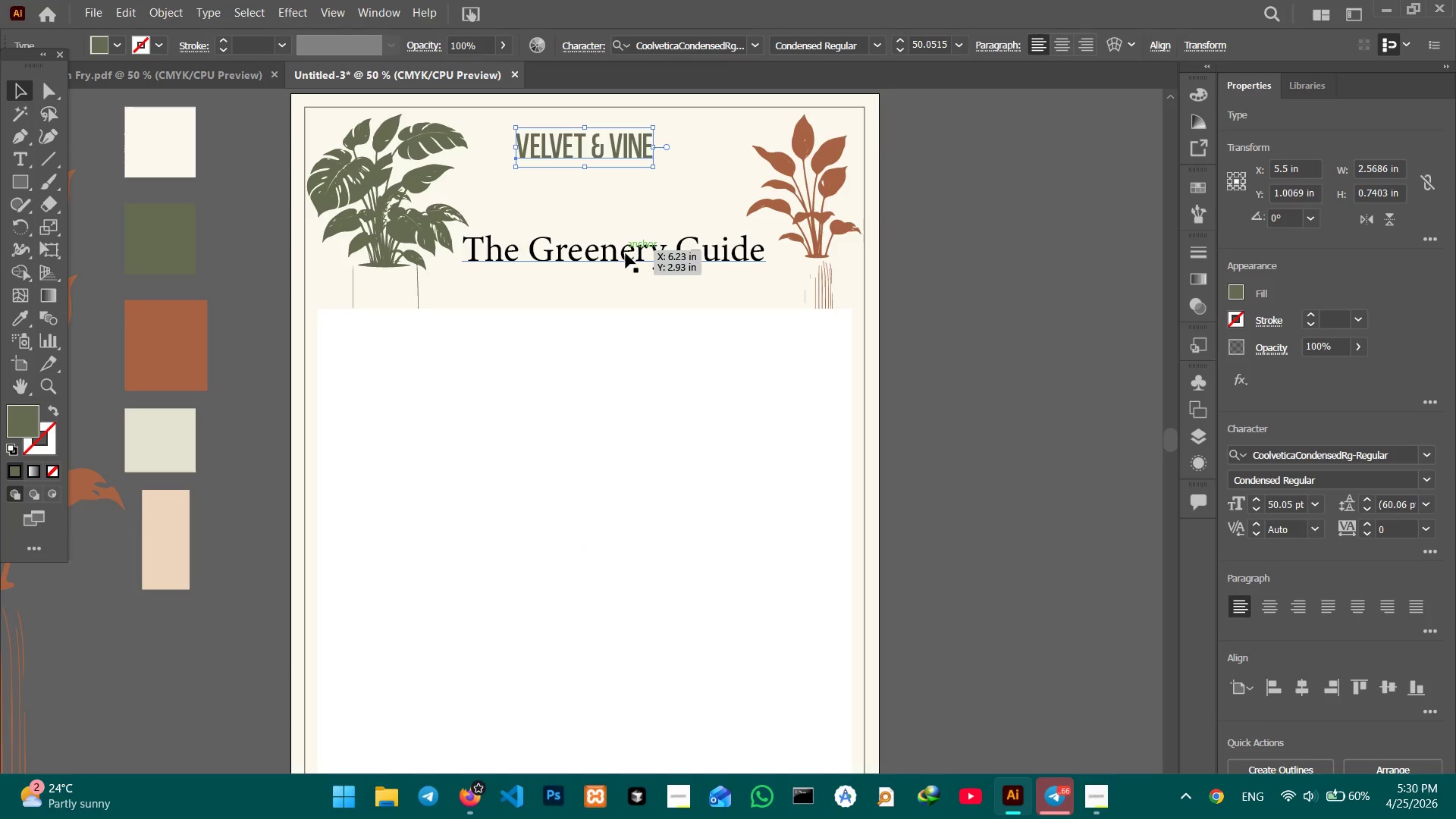 
left_click([627, 256])
 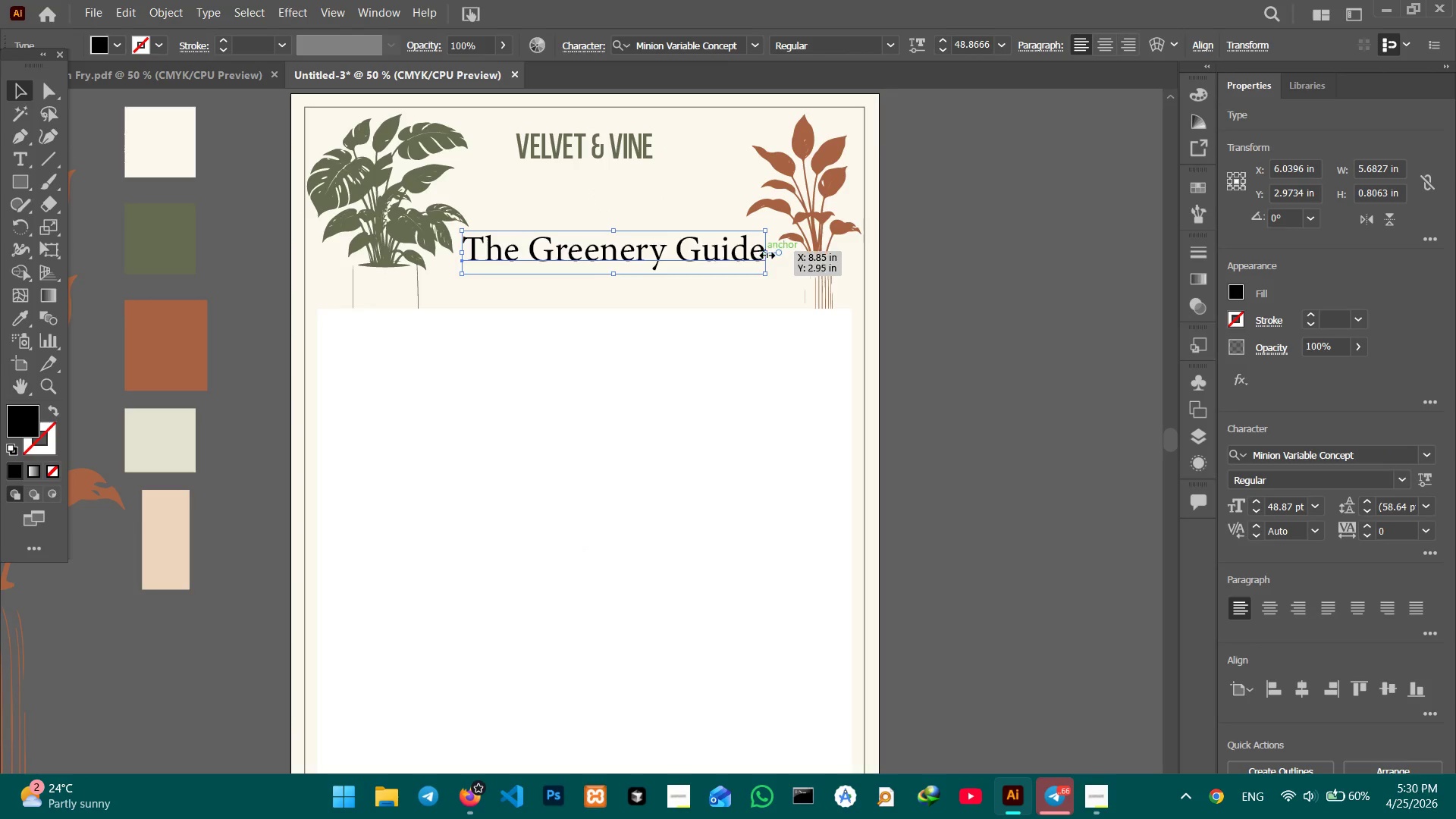 
left_click_drag(start_coordinate=[765, 253], to_coordinate=[713, 231])
 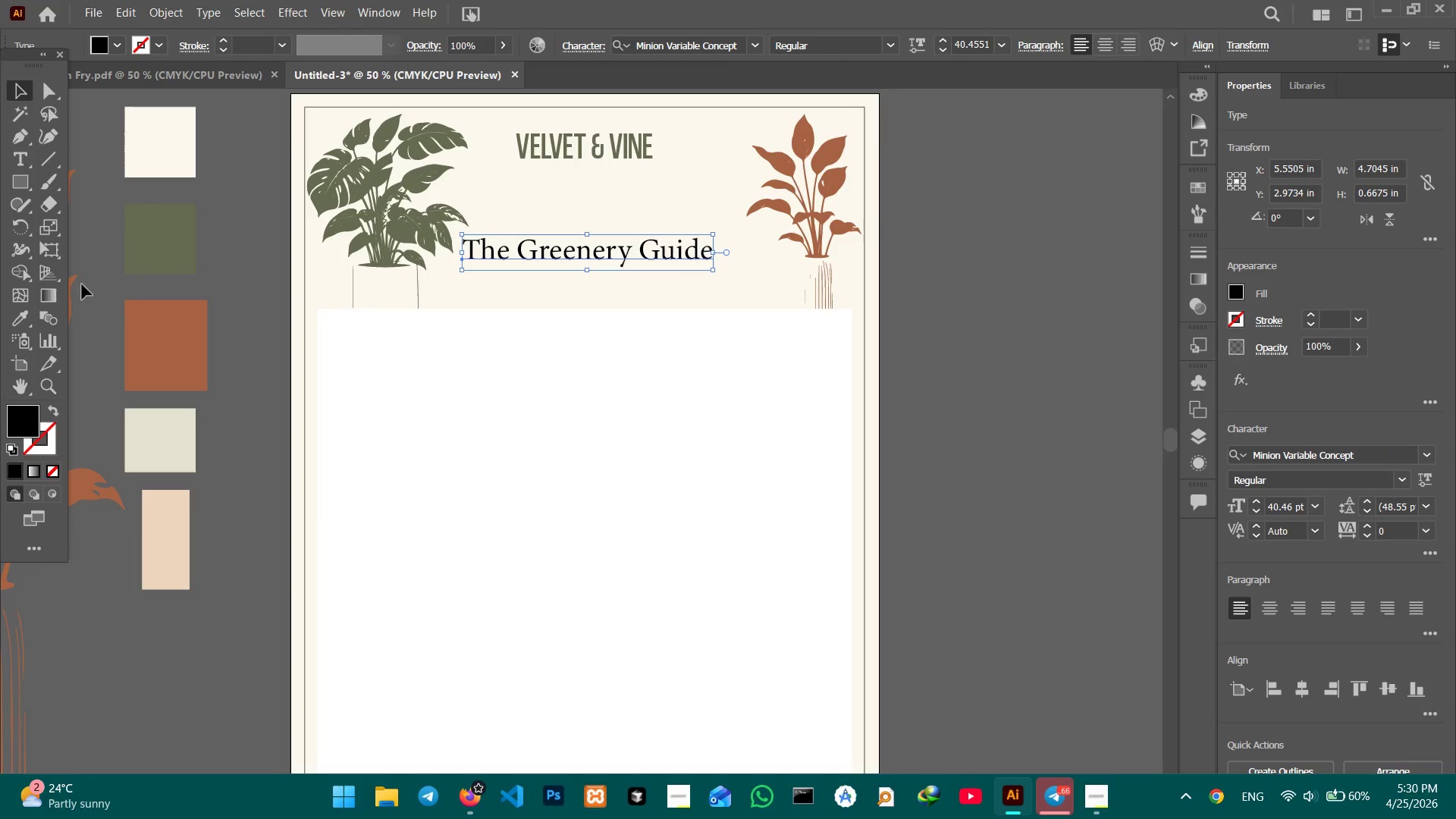 
hold_key(key=ShiftLeft, duration=0.67)
 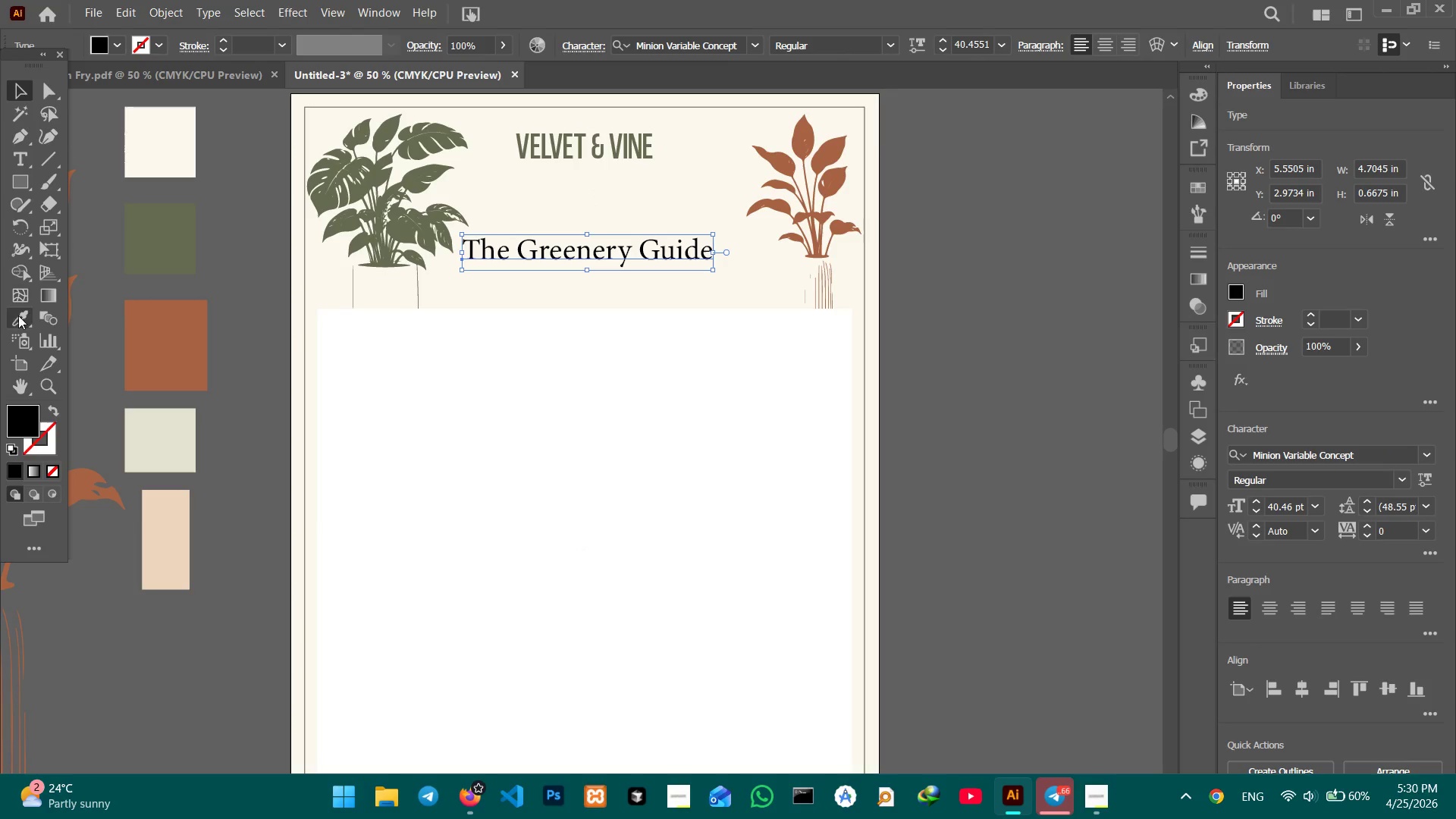 
left_click_drag(start_coordinate=[17, 316], to_coordinate=[23, 313])
 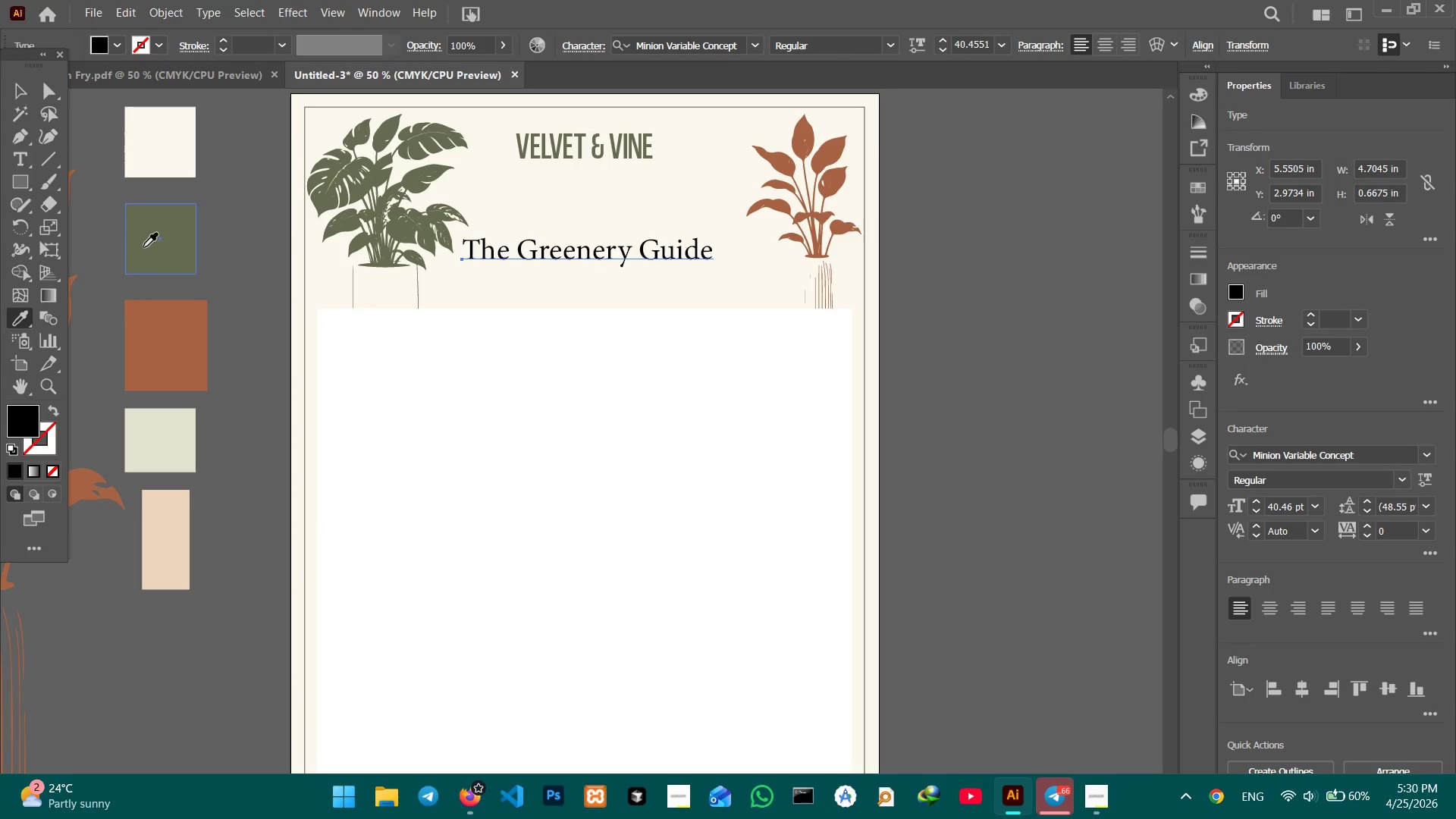 
double_click([143, 247])
 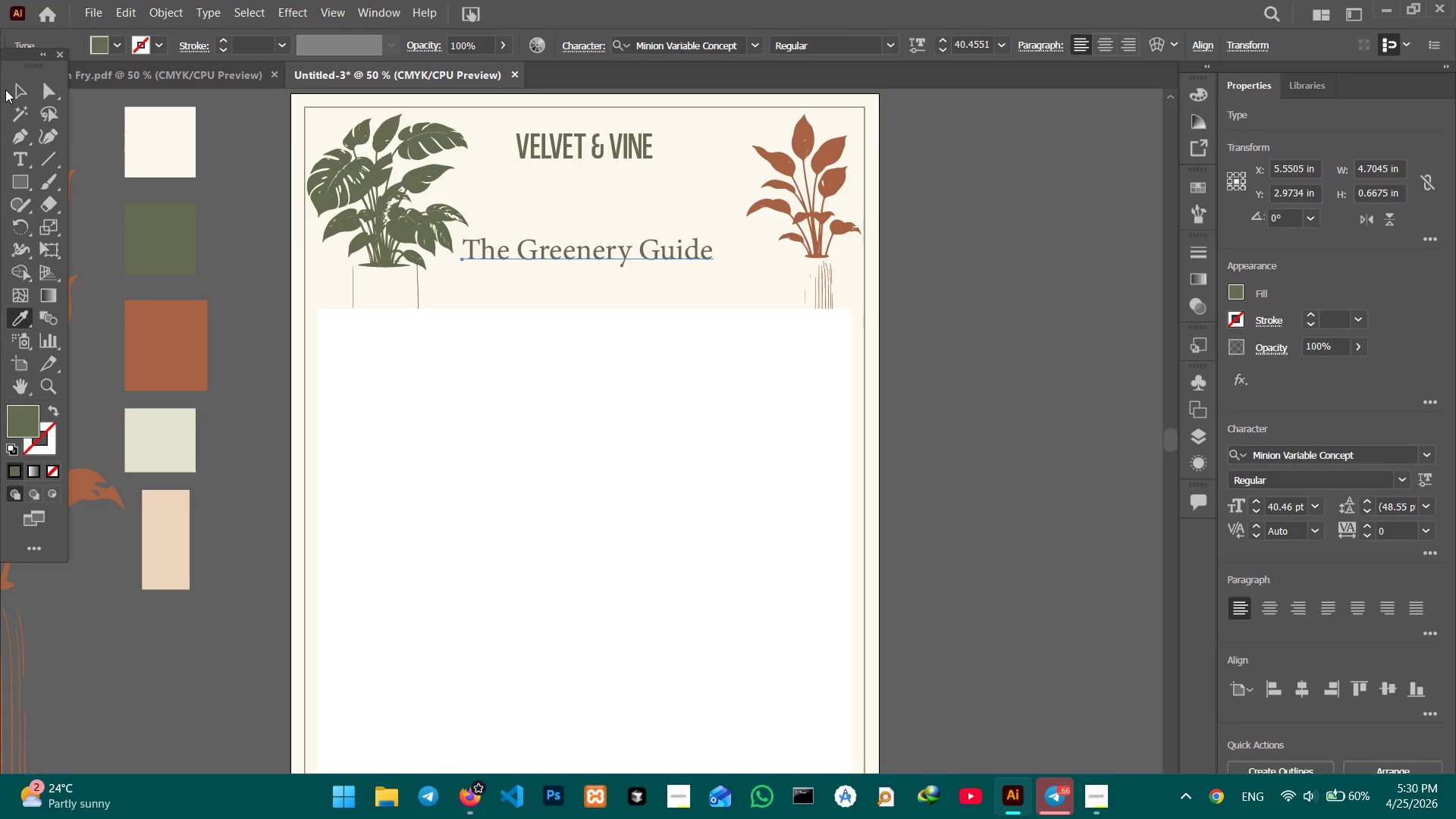 
left_click([10, 87])
 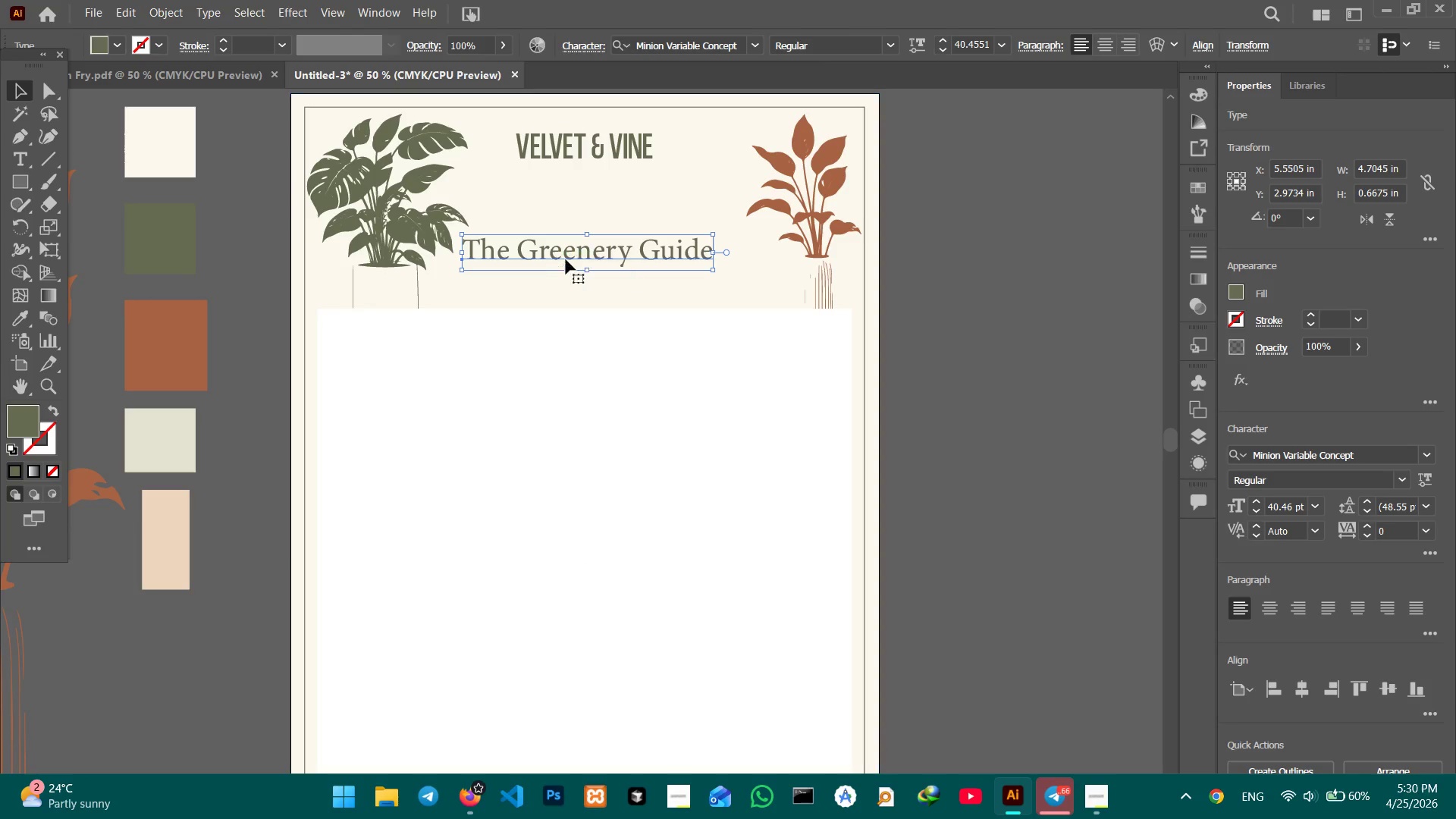 
left_click_drag(start_coordinate=[566, 258], to_coordinate=[570, 190])
 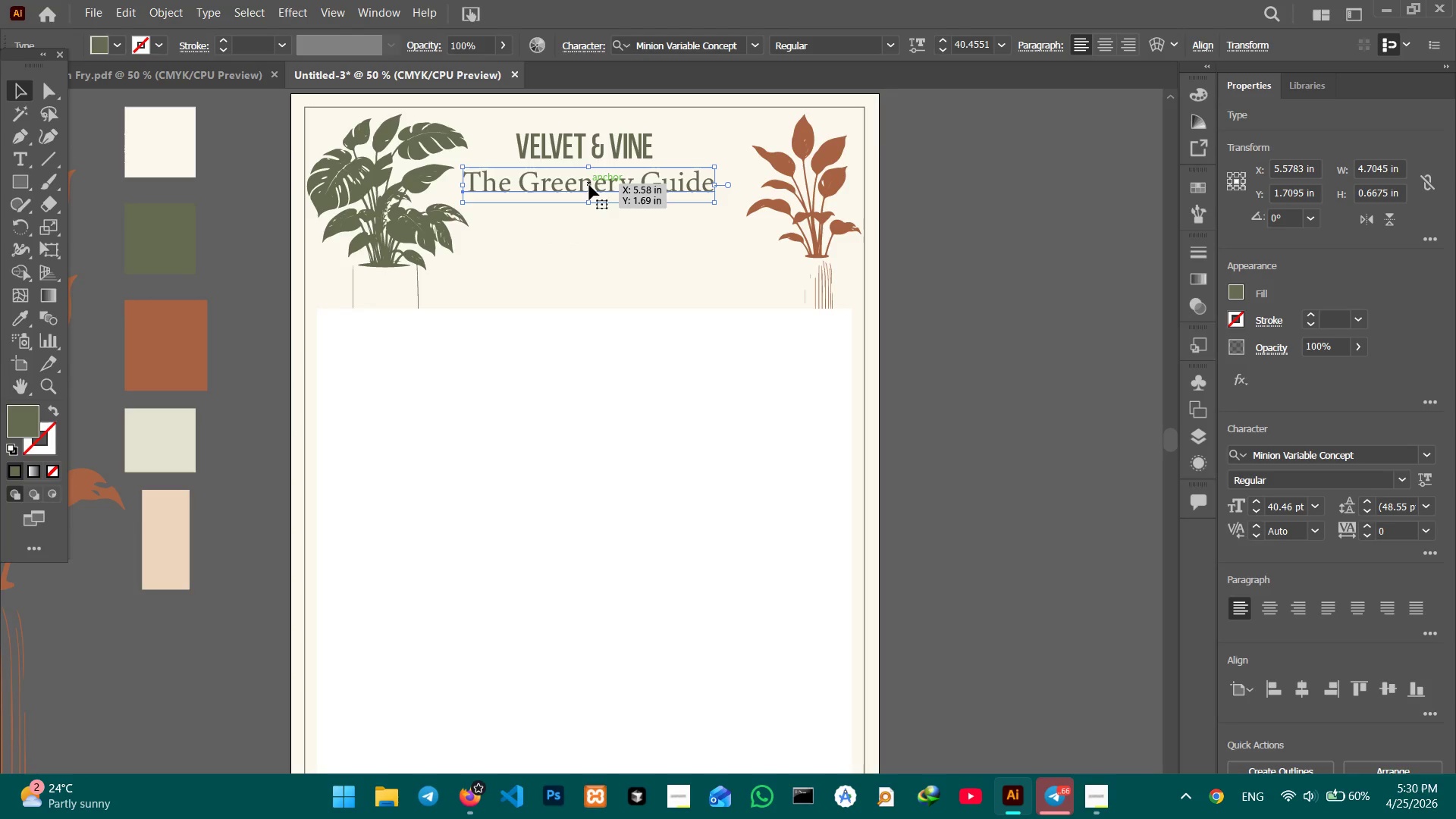 
left_click_drag(start_coordinate=[589, 185], to_coordinate=[591, 196])
 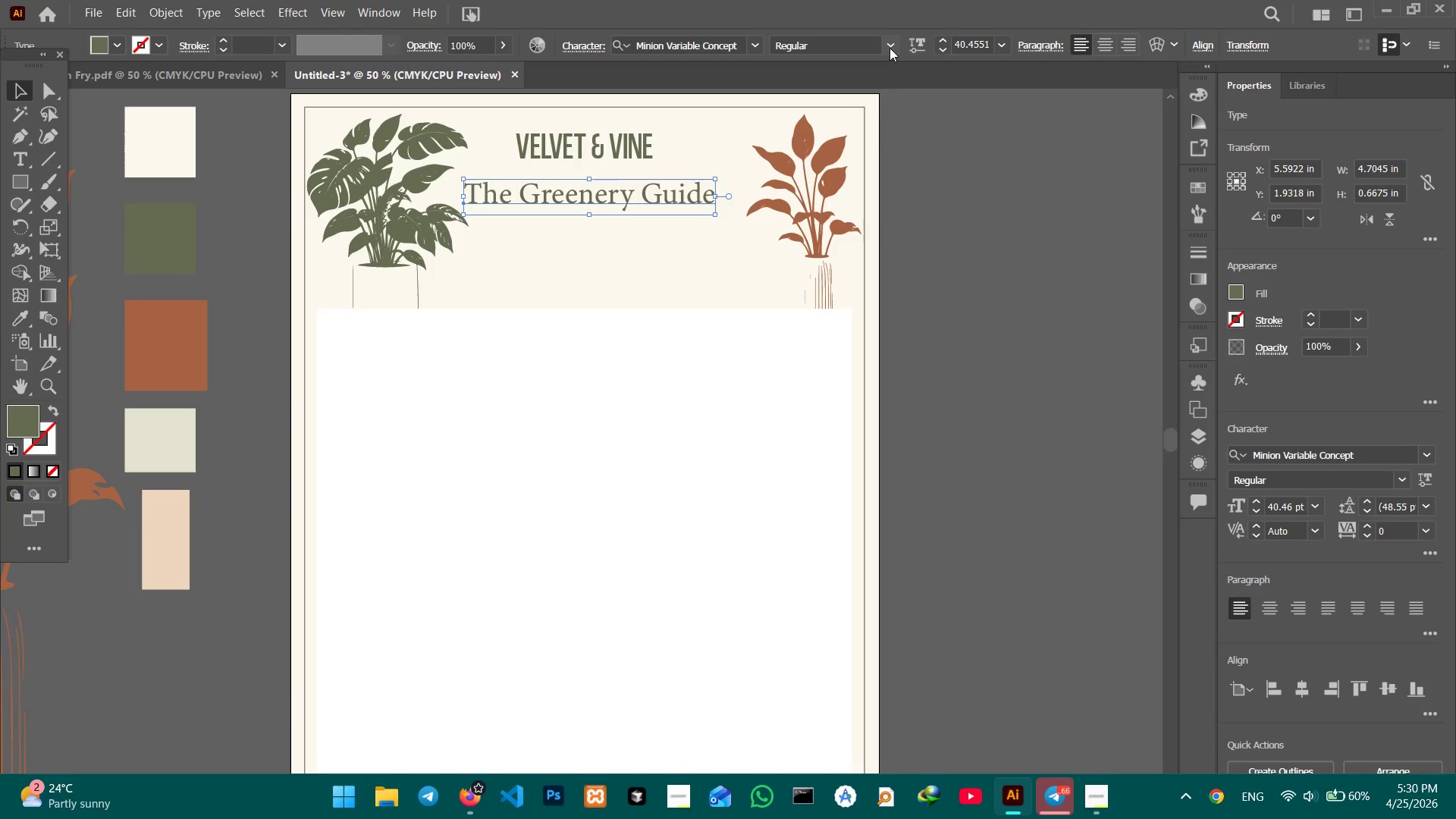 
left_click([890, 47])
 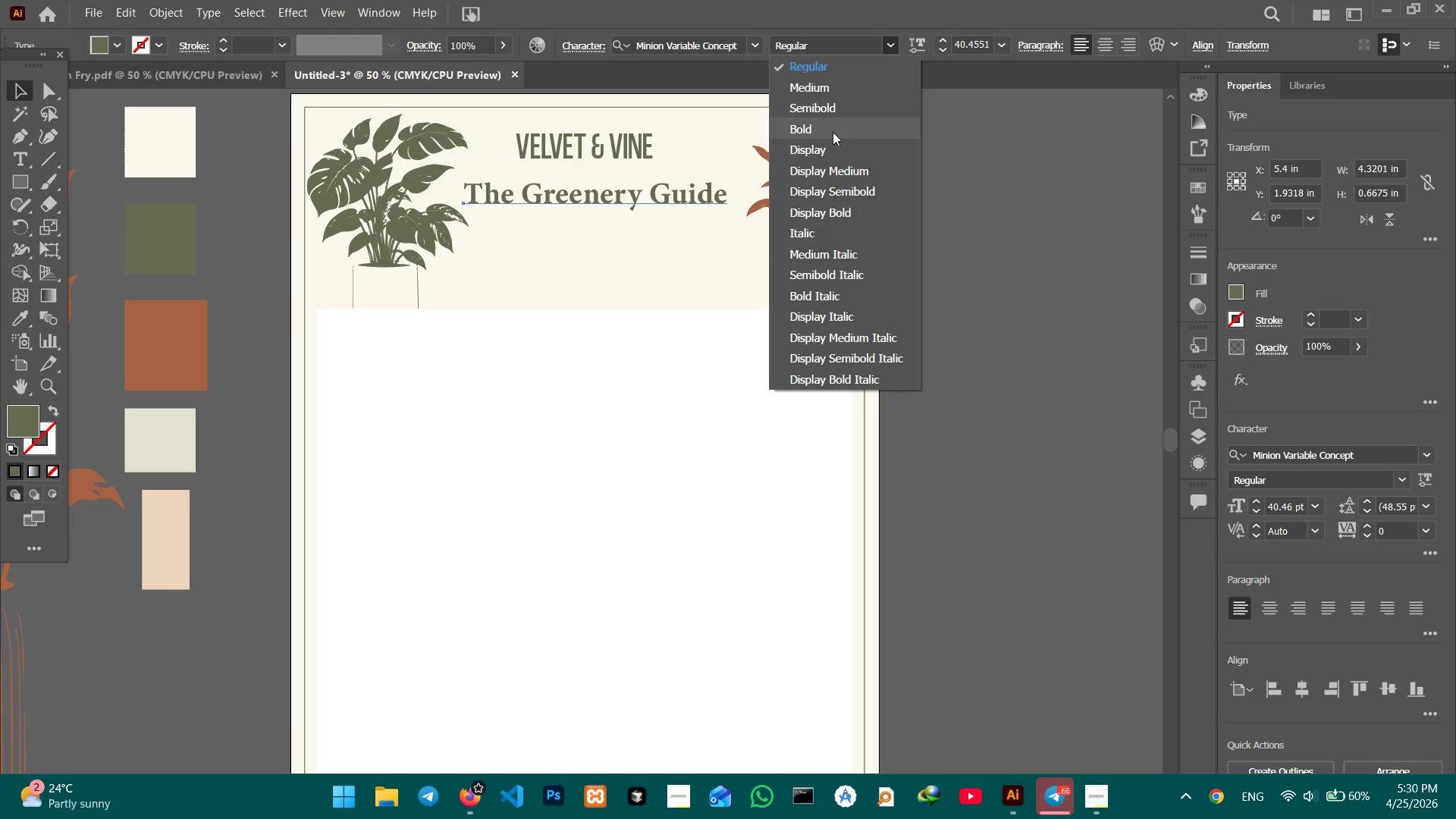 
wait(9.73)
 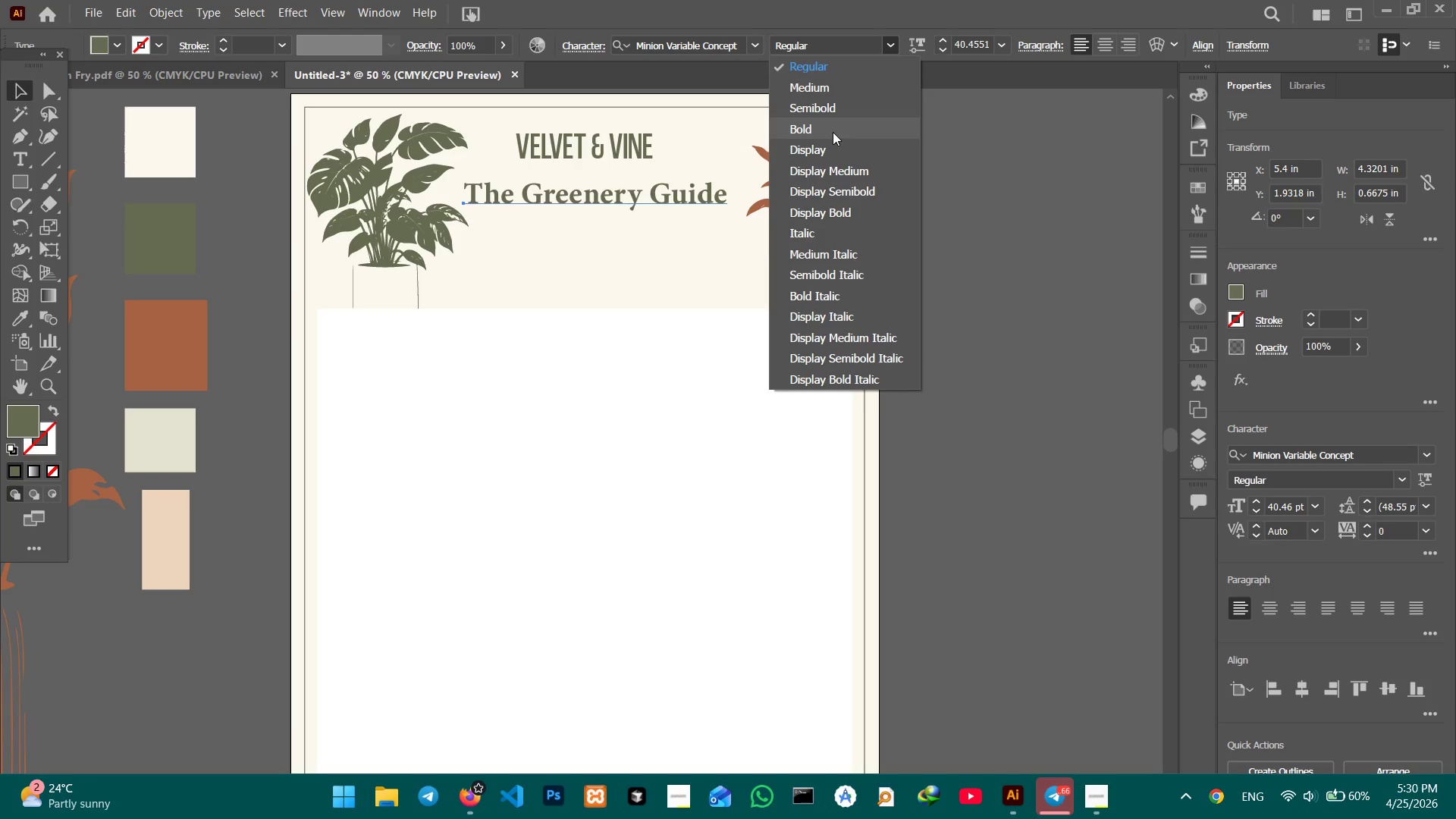 
left_click([833, 94])
 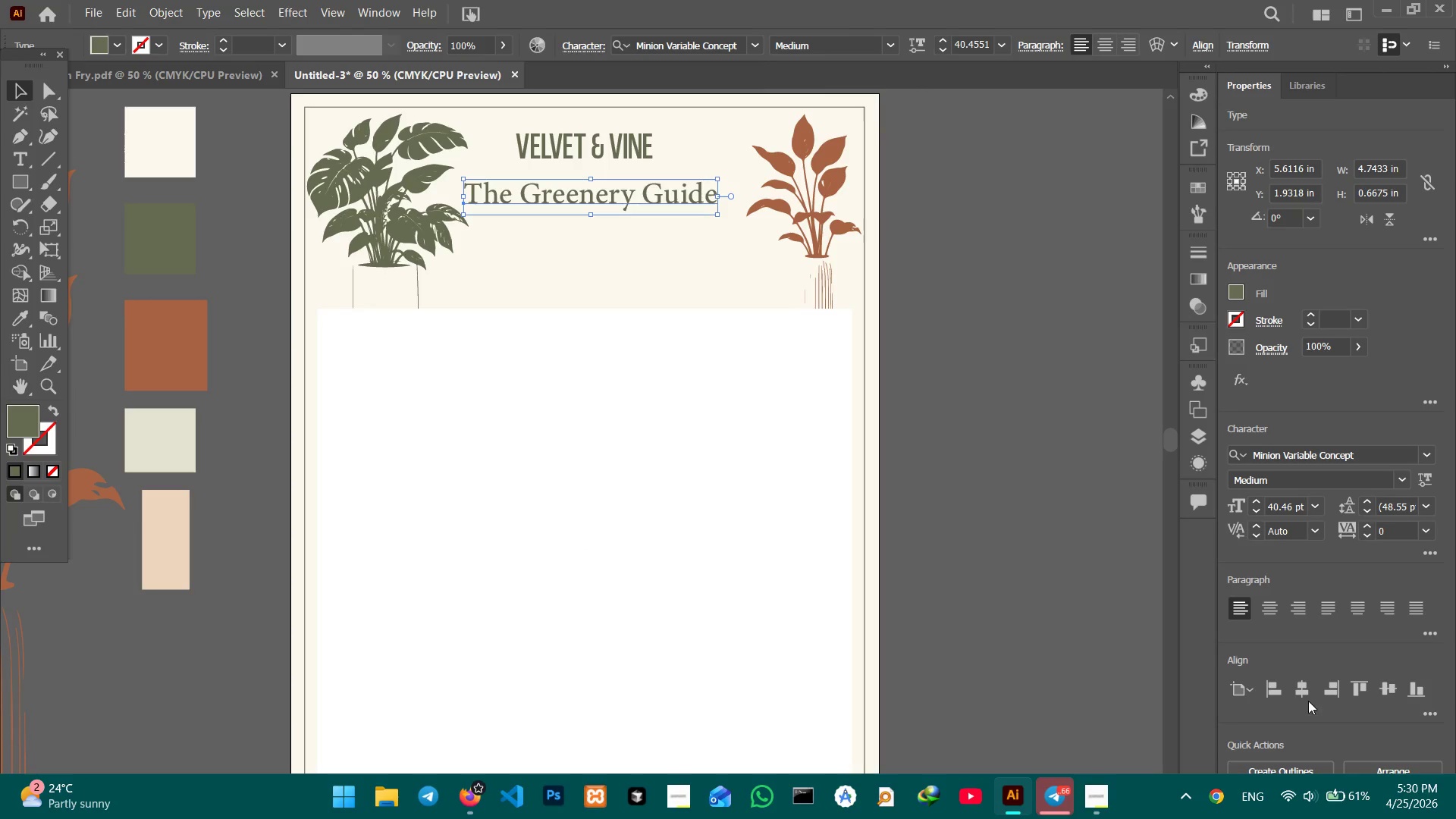 
left_click([1306, 693])
 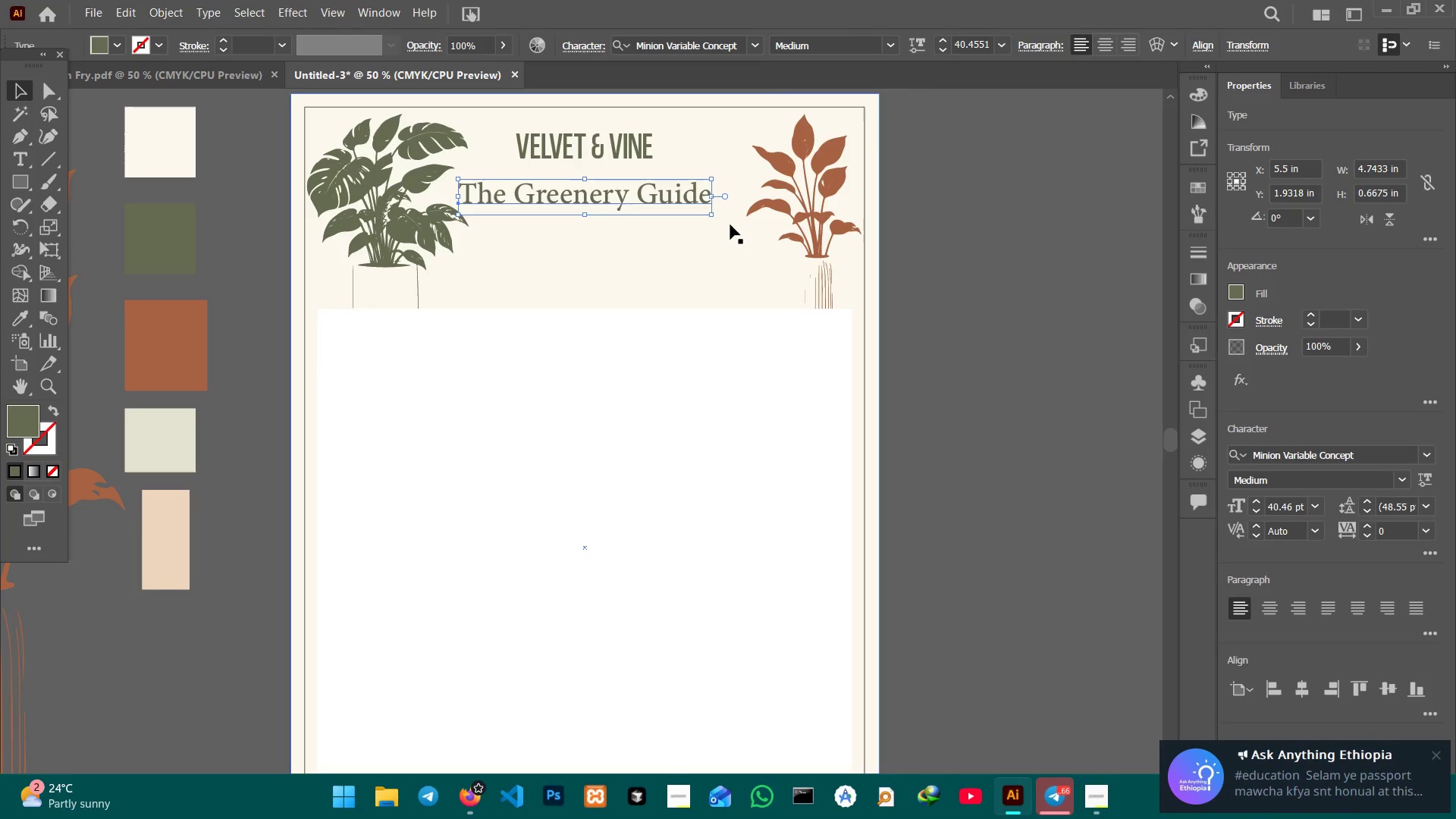 
wait(5.48)
 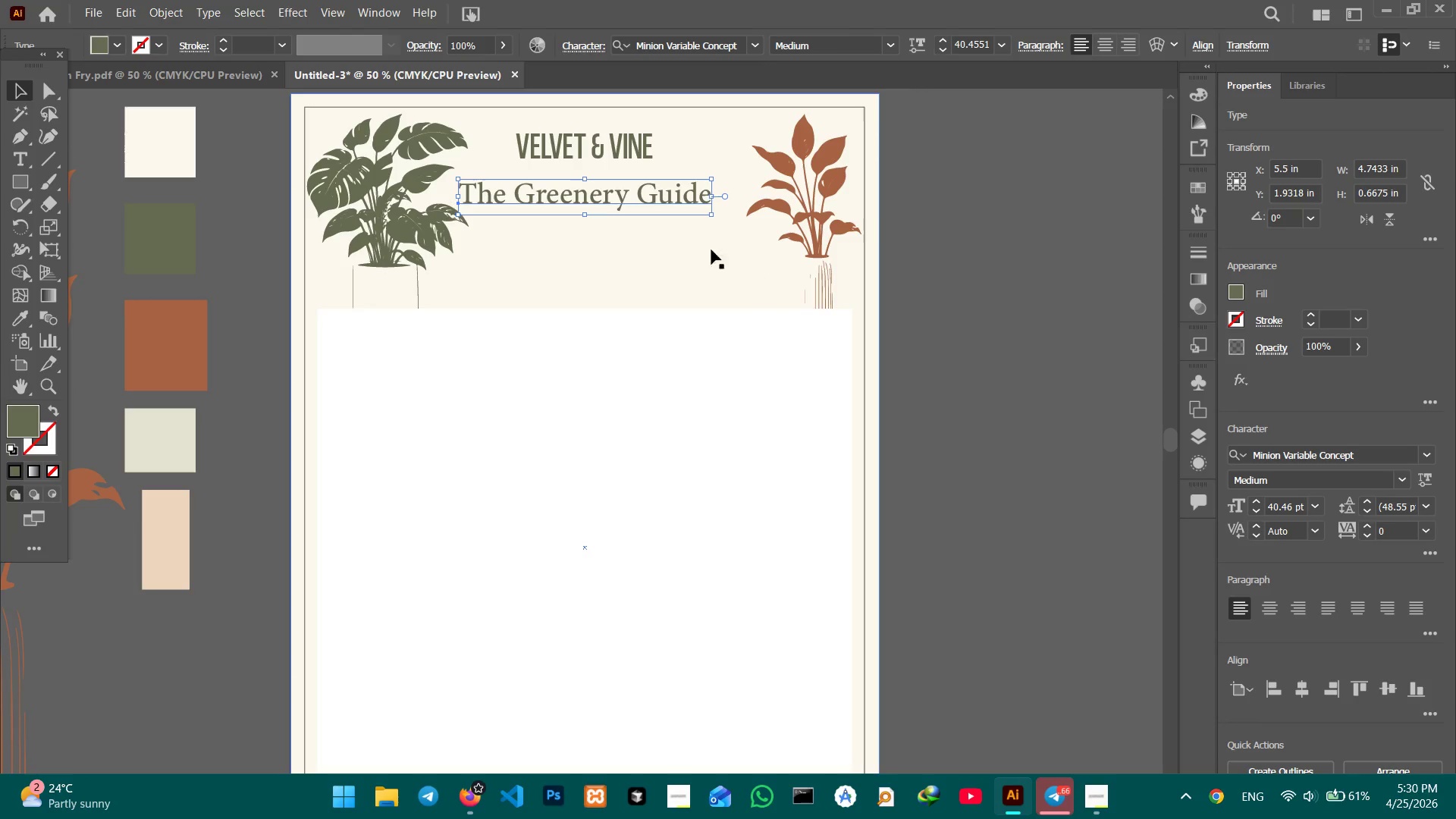 
left_click([542, 156])
 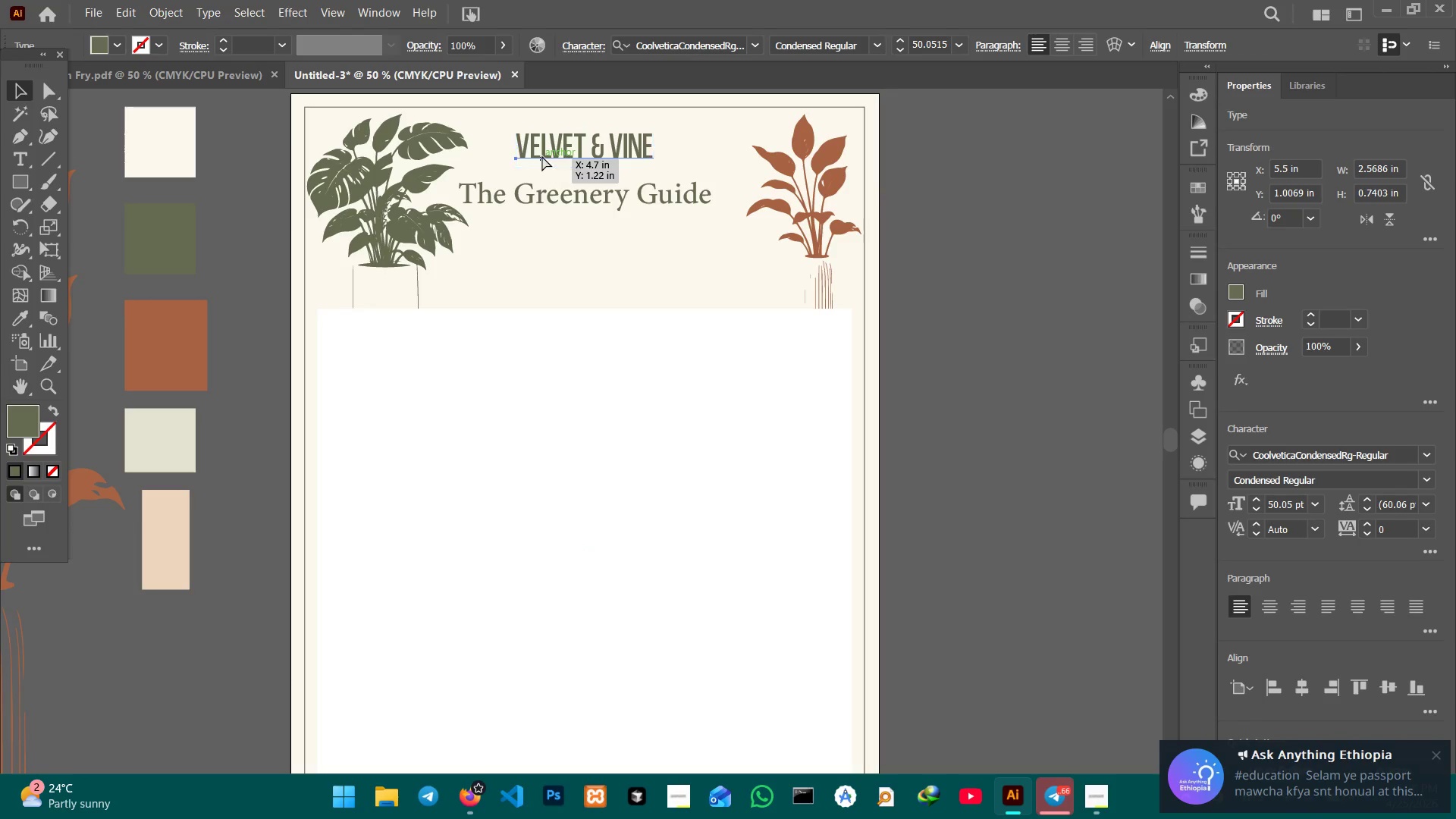 
key(Control+C)
 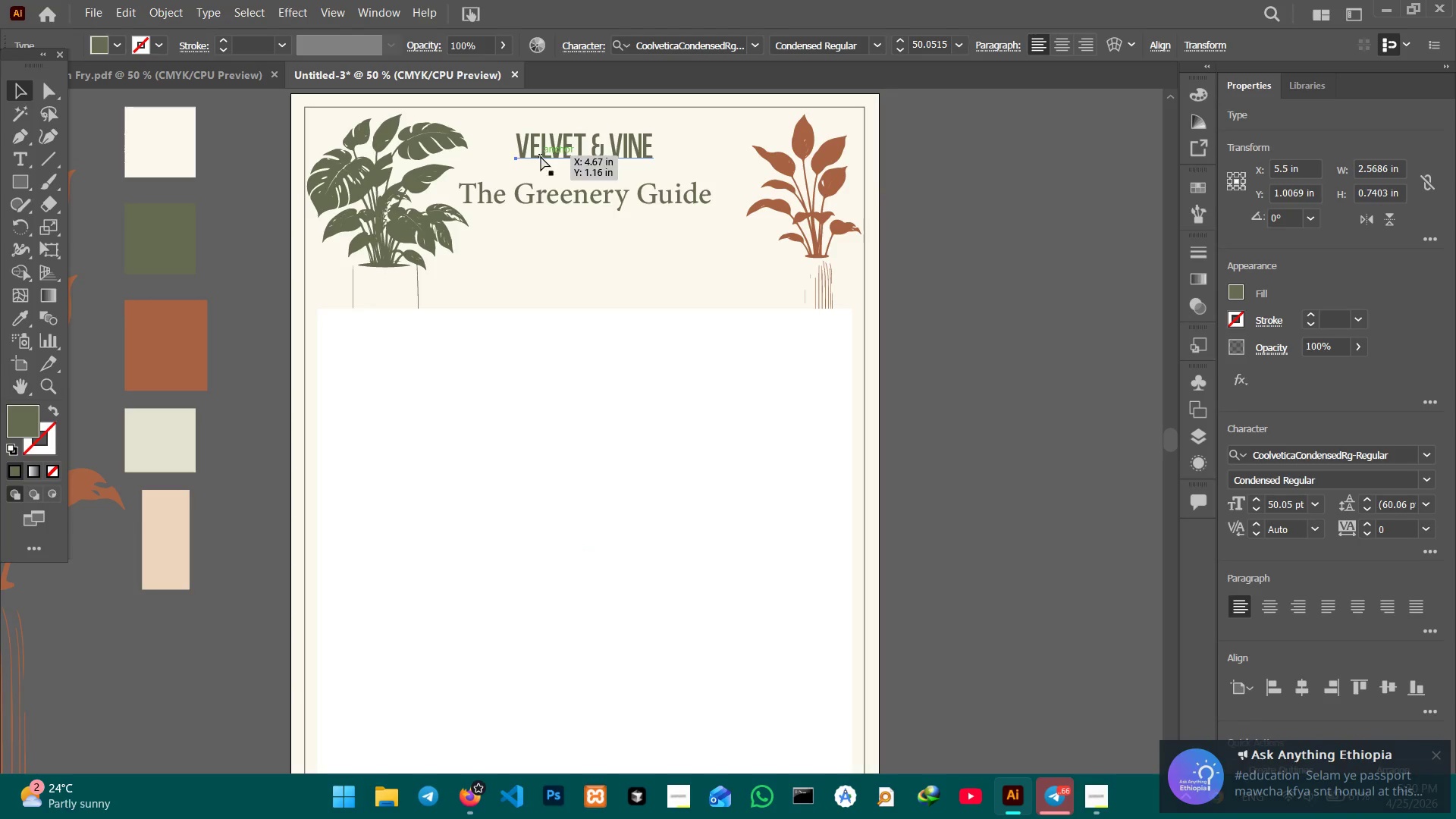 
key(Control+V)
 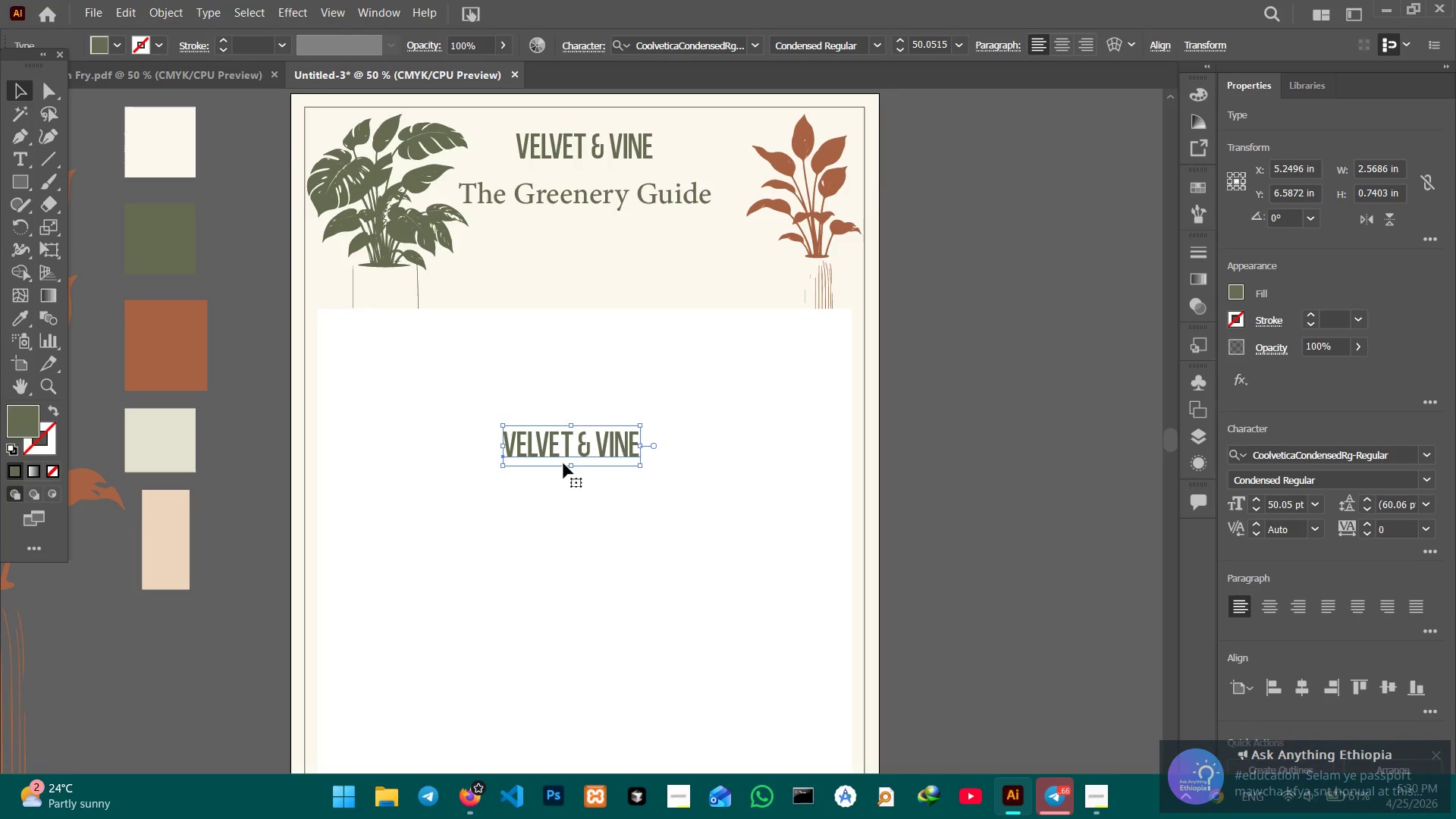 
left_click_drag(start_coordinate=[563, 457], to_coordinate=[562, 256])
 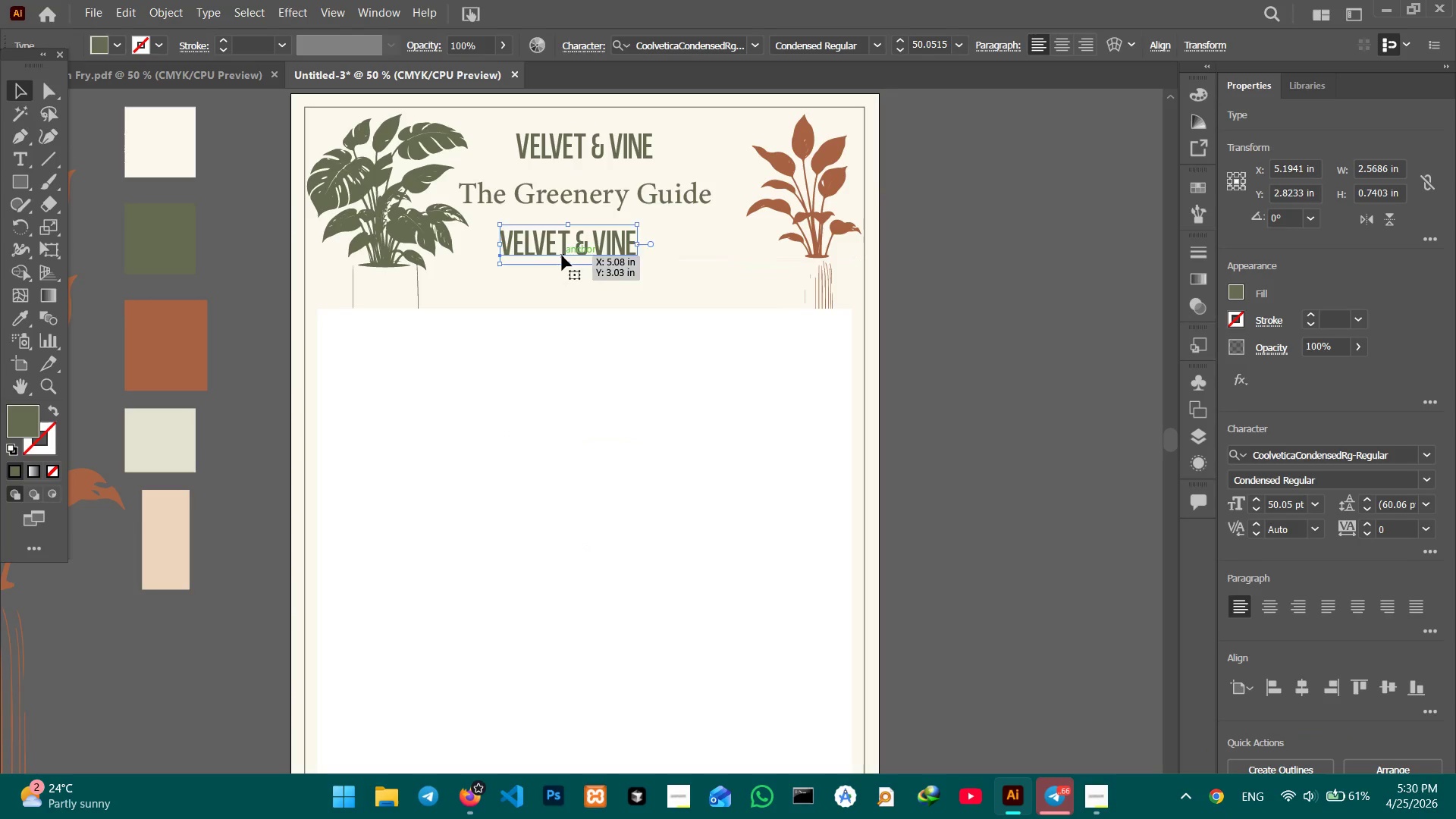 
double_click([562, 256])
 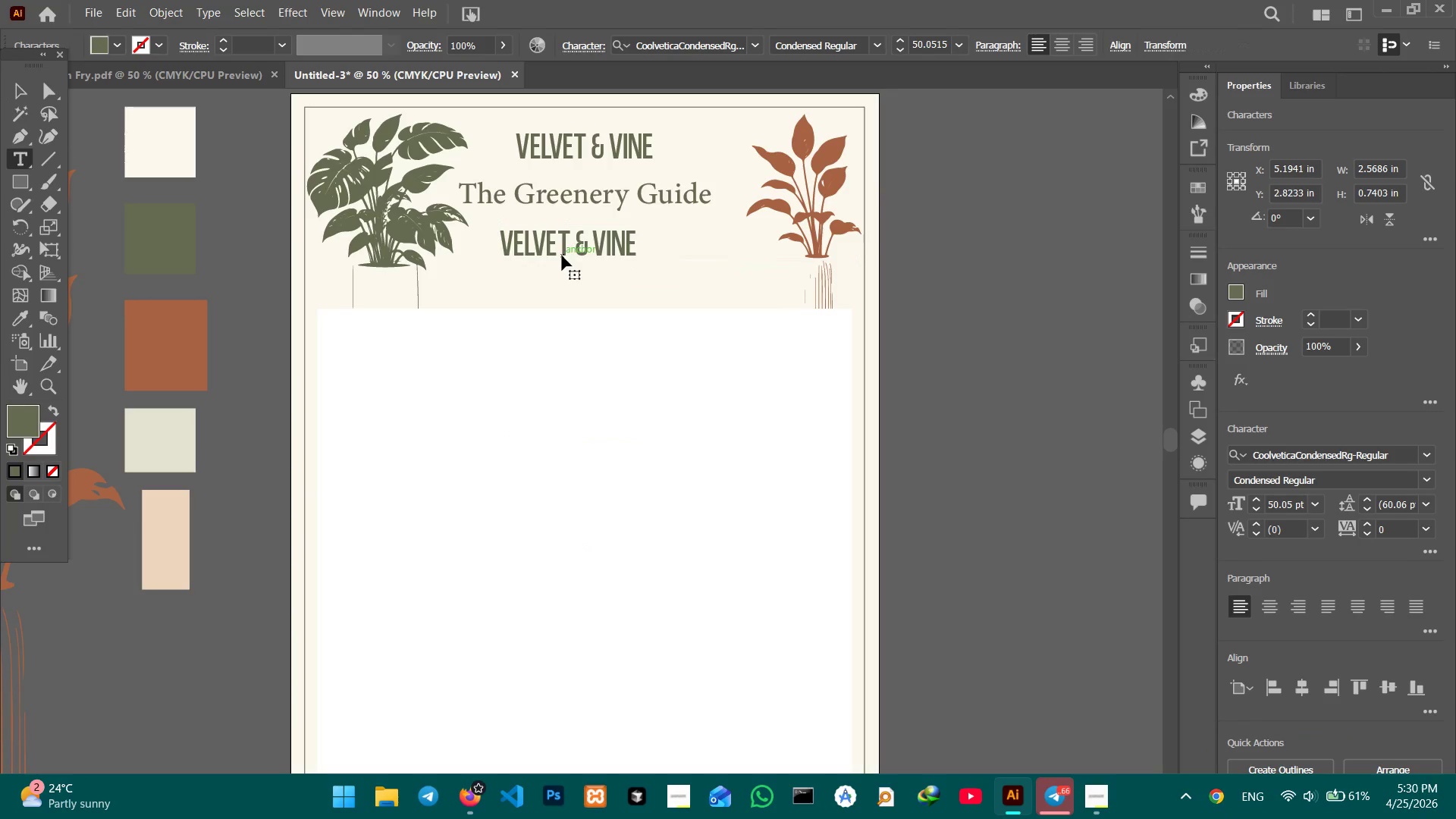 
triple_click([562, 256])
 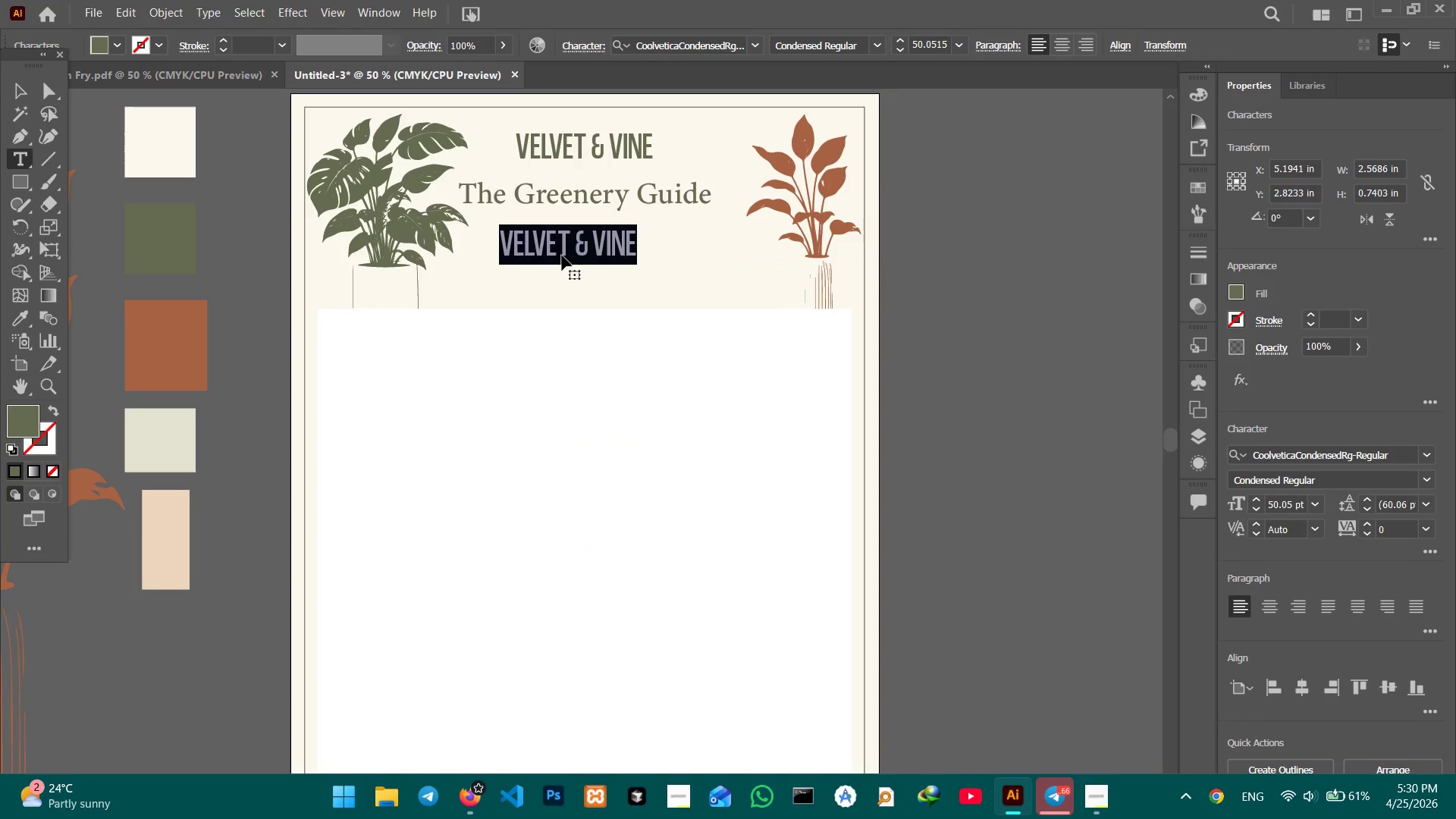 
type(live)
key(Backspace)
key(Backspace)
key(Backspace)
key(Backspace)
type(LIVE VS PERMANENT BOTANICALS)
 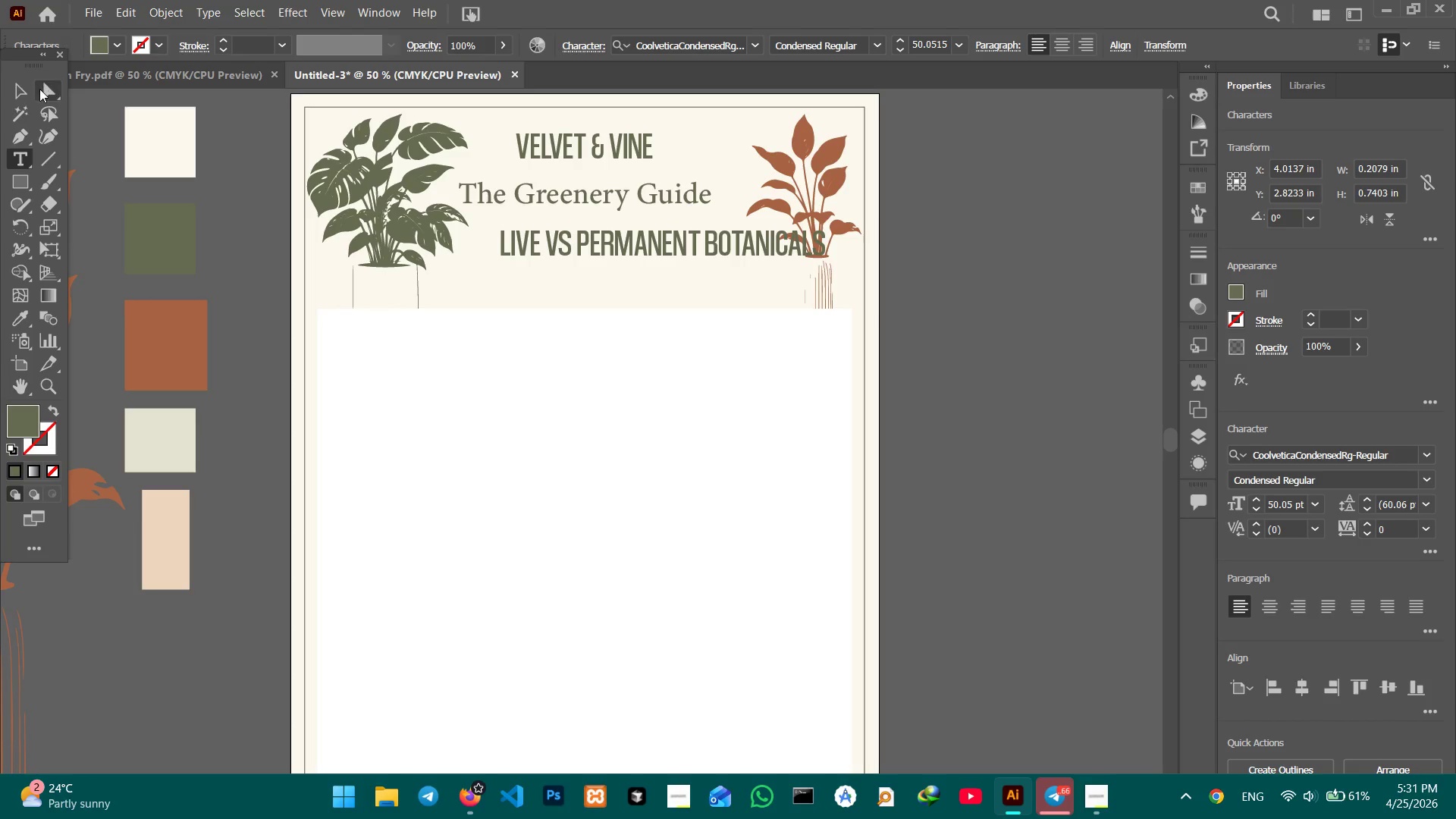 
left_click([29, 88])
 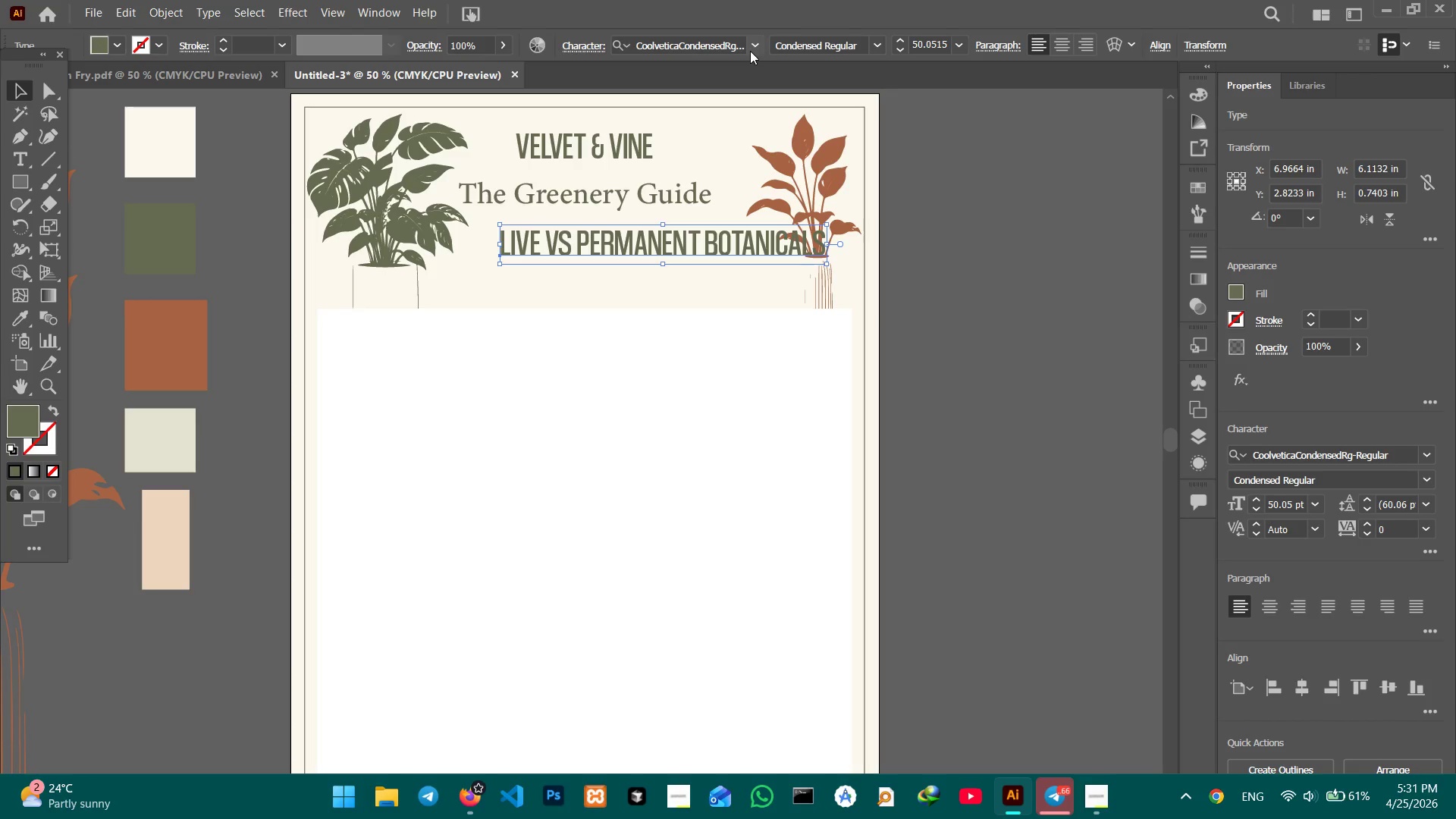 
left_click([752, 46])
 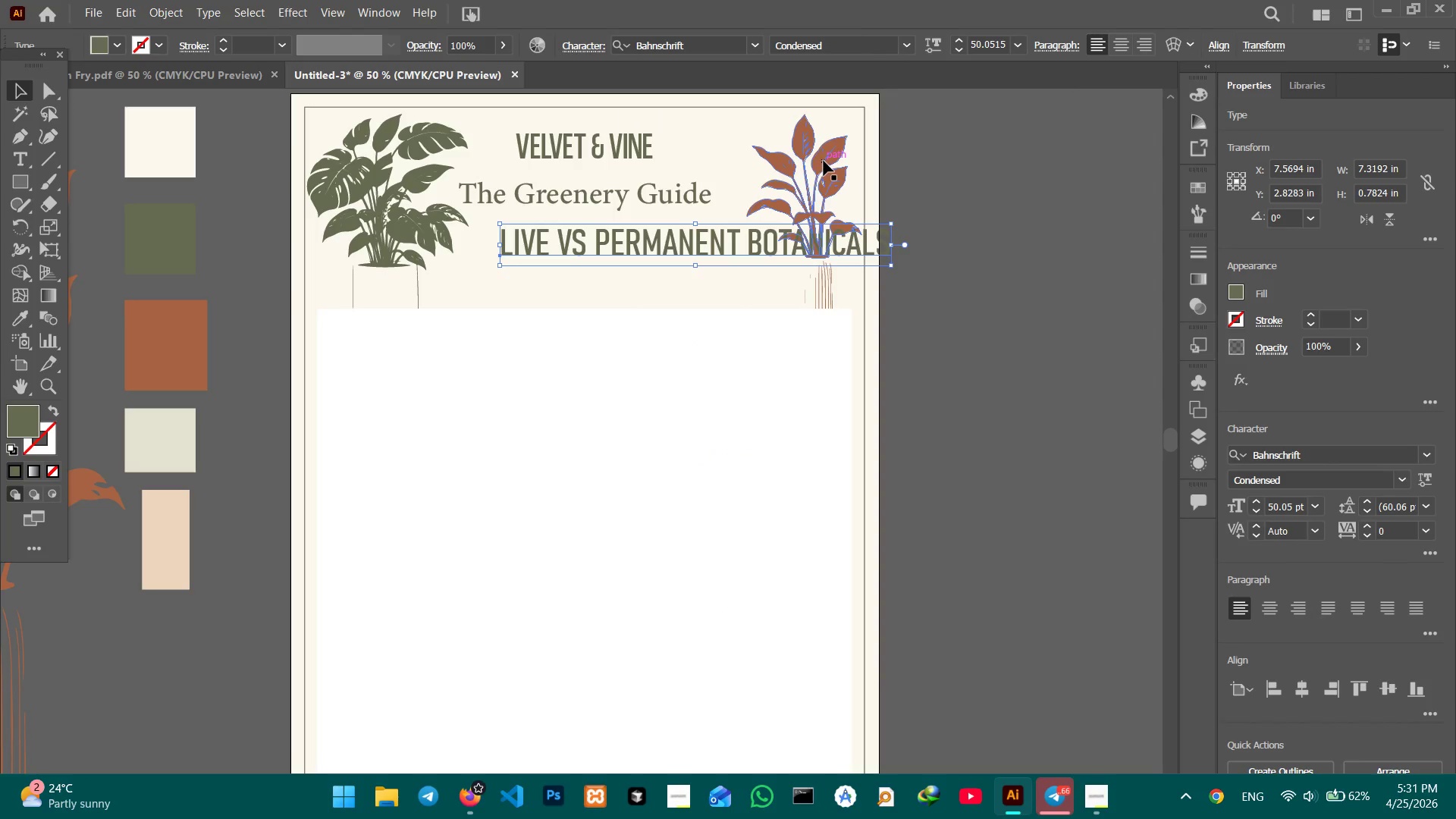 
left_click([900, 49])
 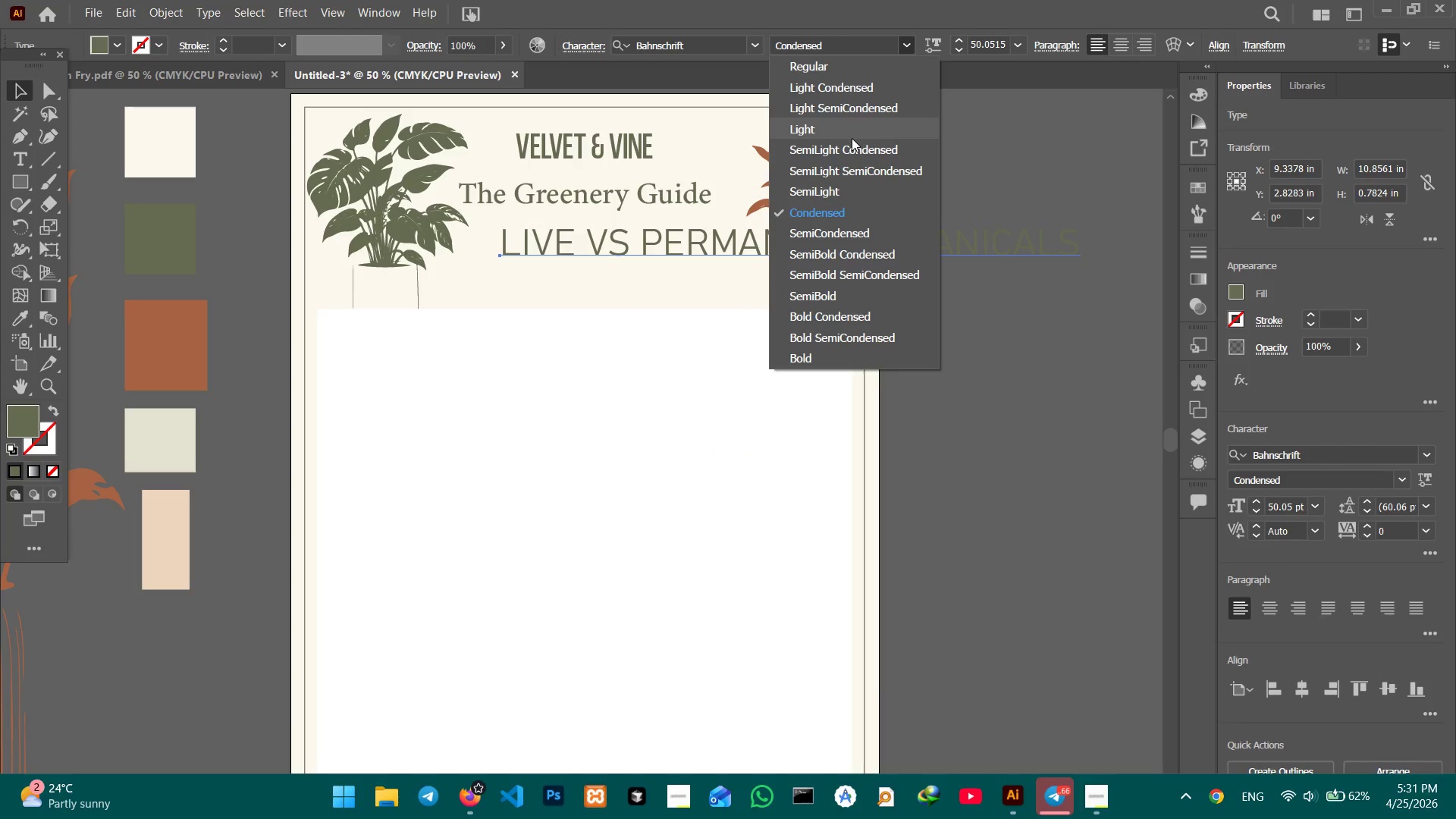 
left_click([852, 138])
 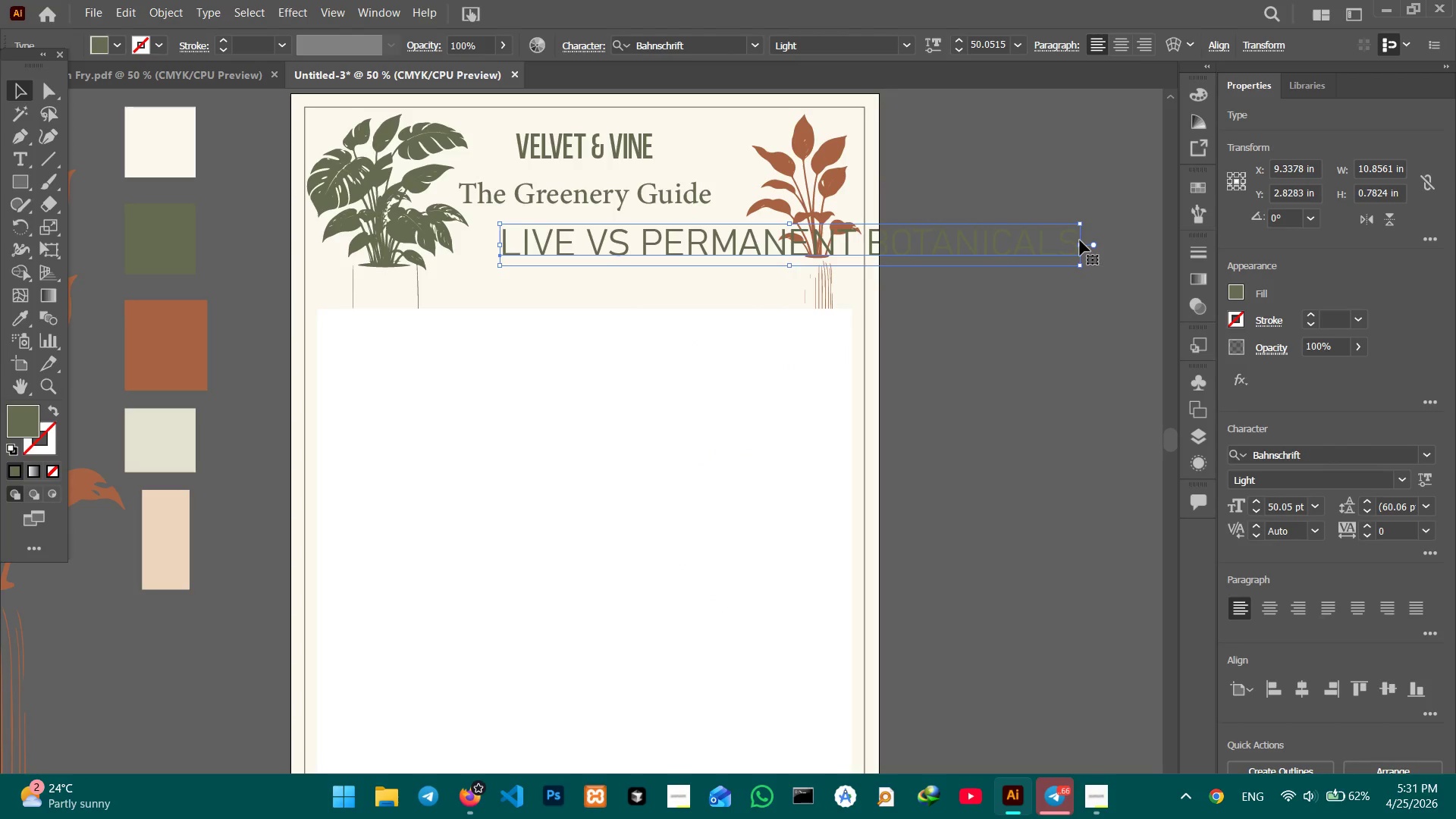 
left_click_drag(start_coordinate=[1080, 245], to_coordinate=[786, 206])
 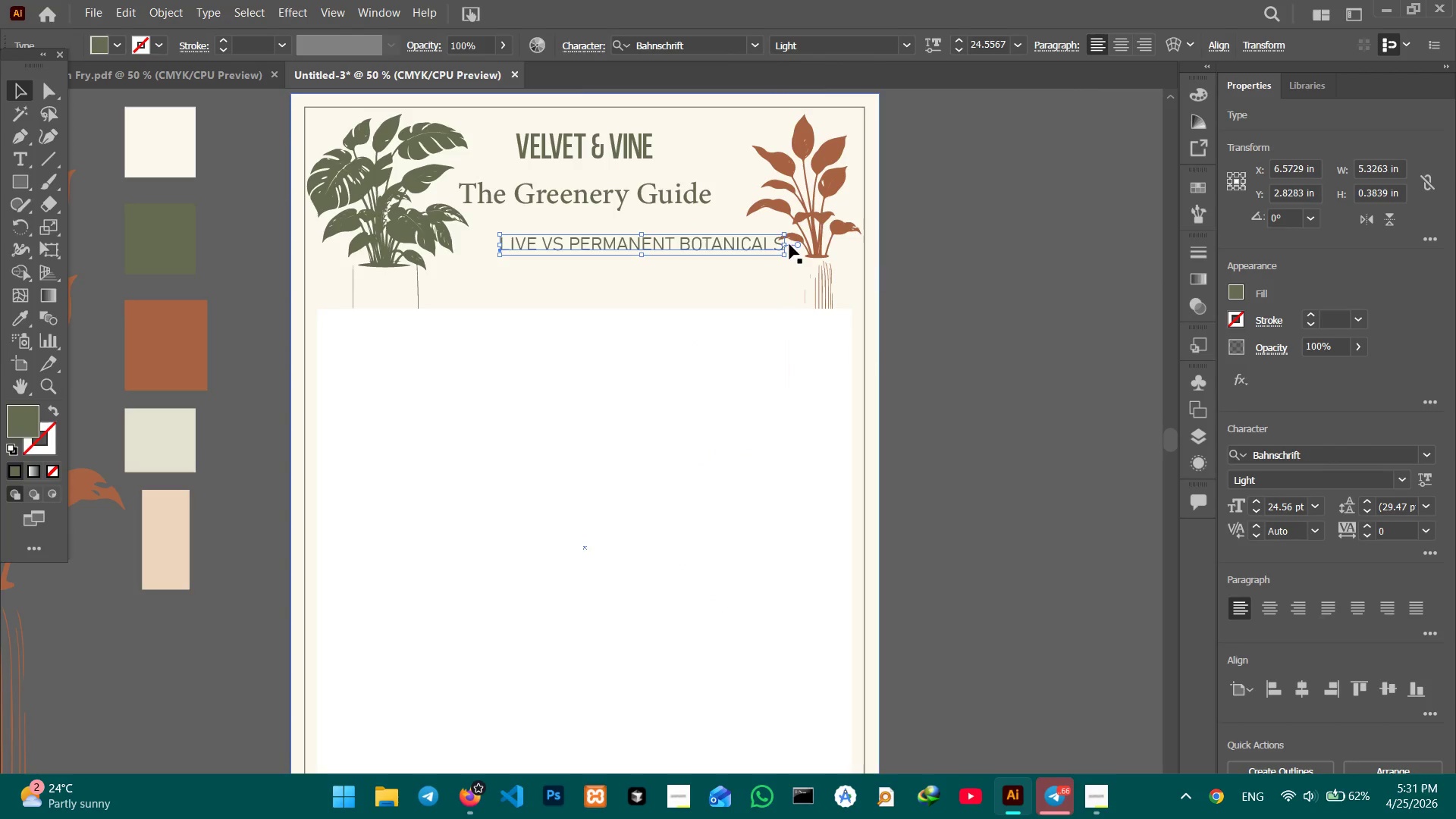 
hold_key(key=ShiftLeft, duration=3.39)
left_click_drag(start_coordinate=[783, 244], to_coordinate=[711, 237])
 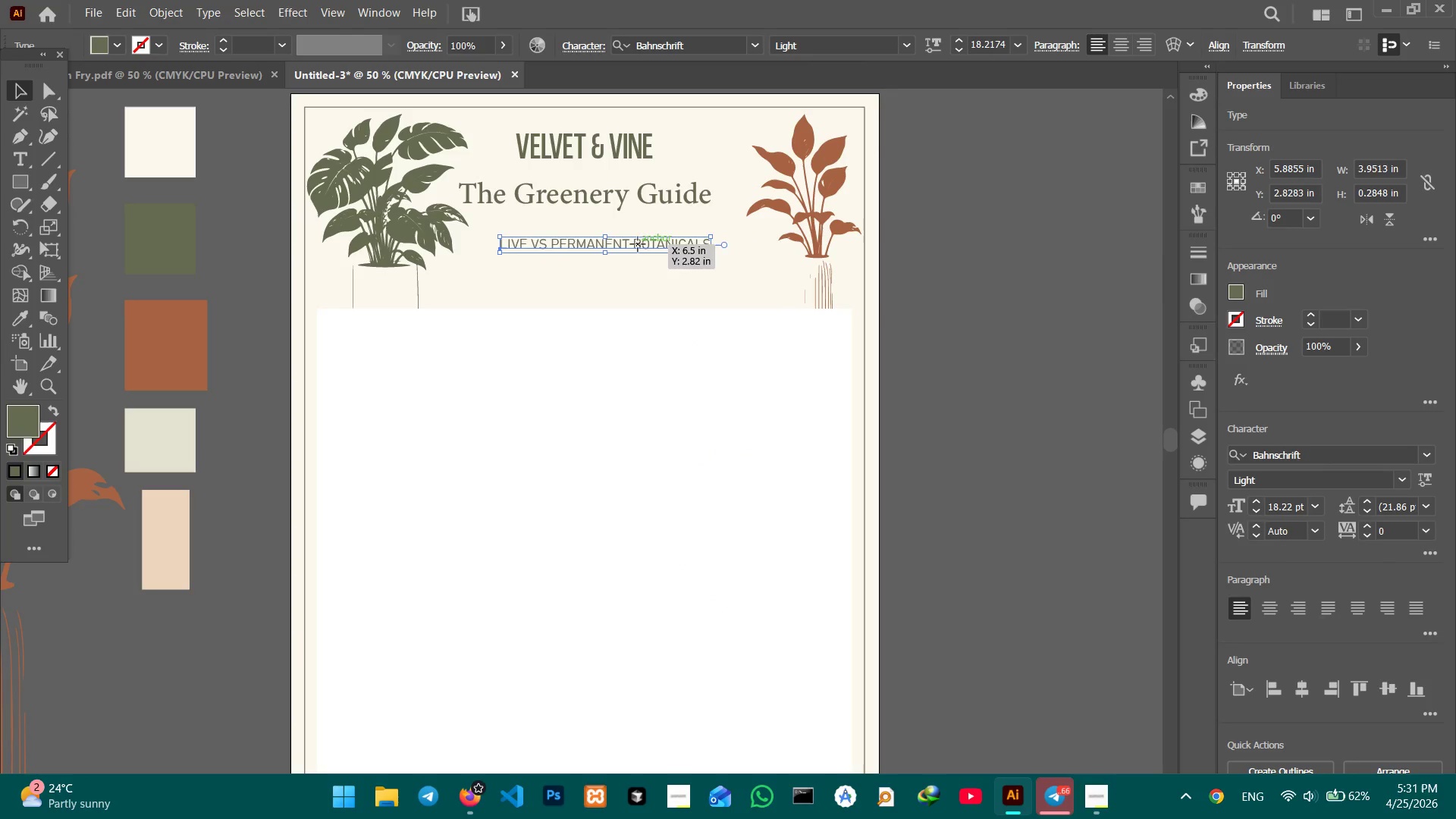 
left_click_drag(start_coordinate=[638, 244], to_coordinate=[622, 218])
 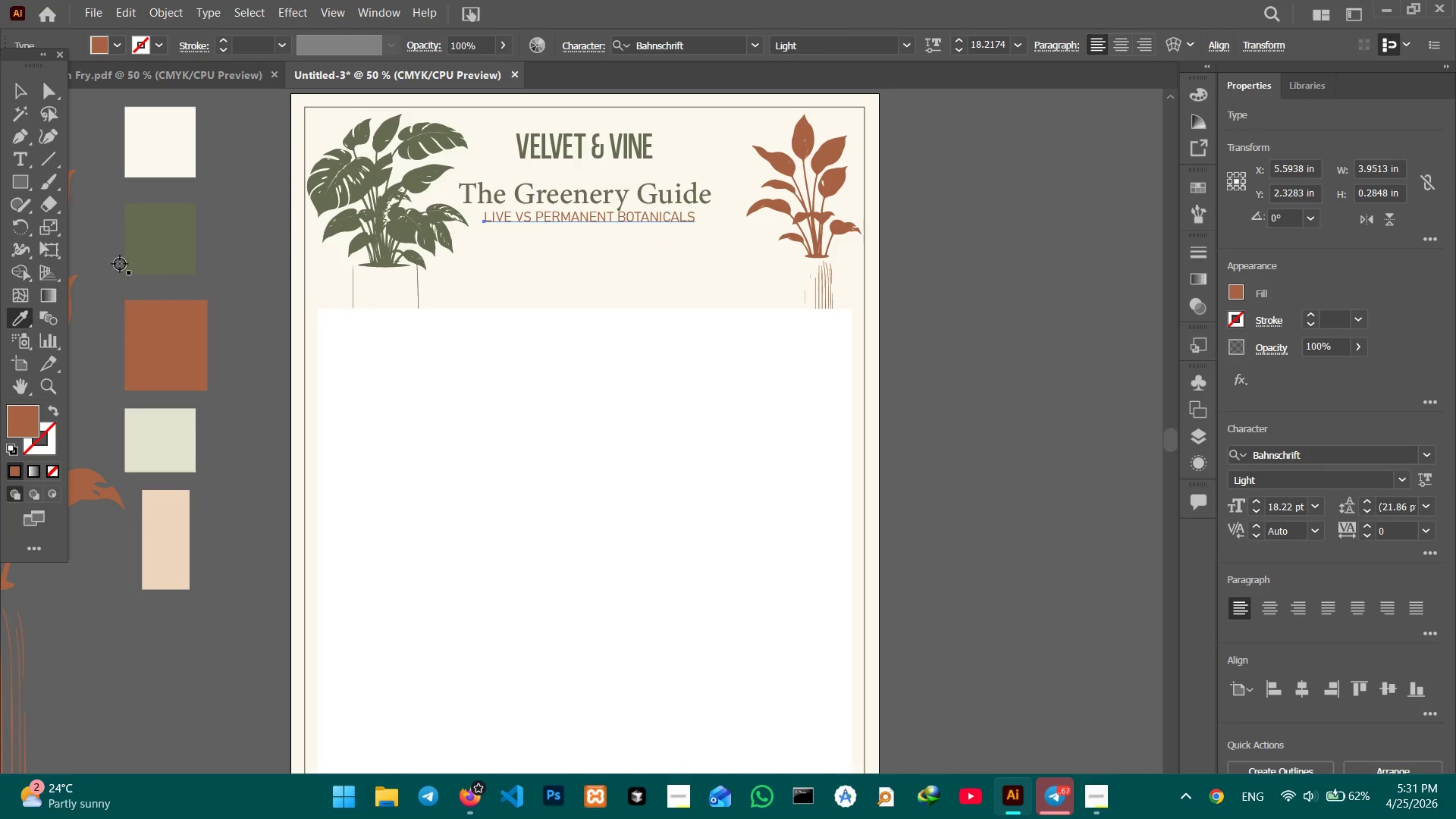 
left_click([31, 97])
 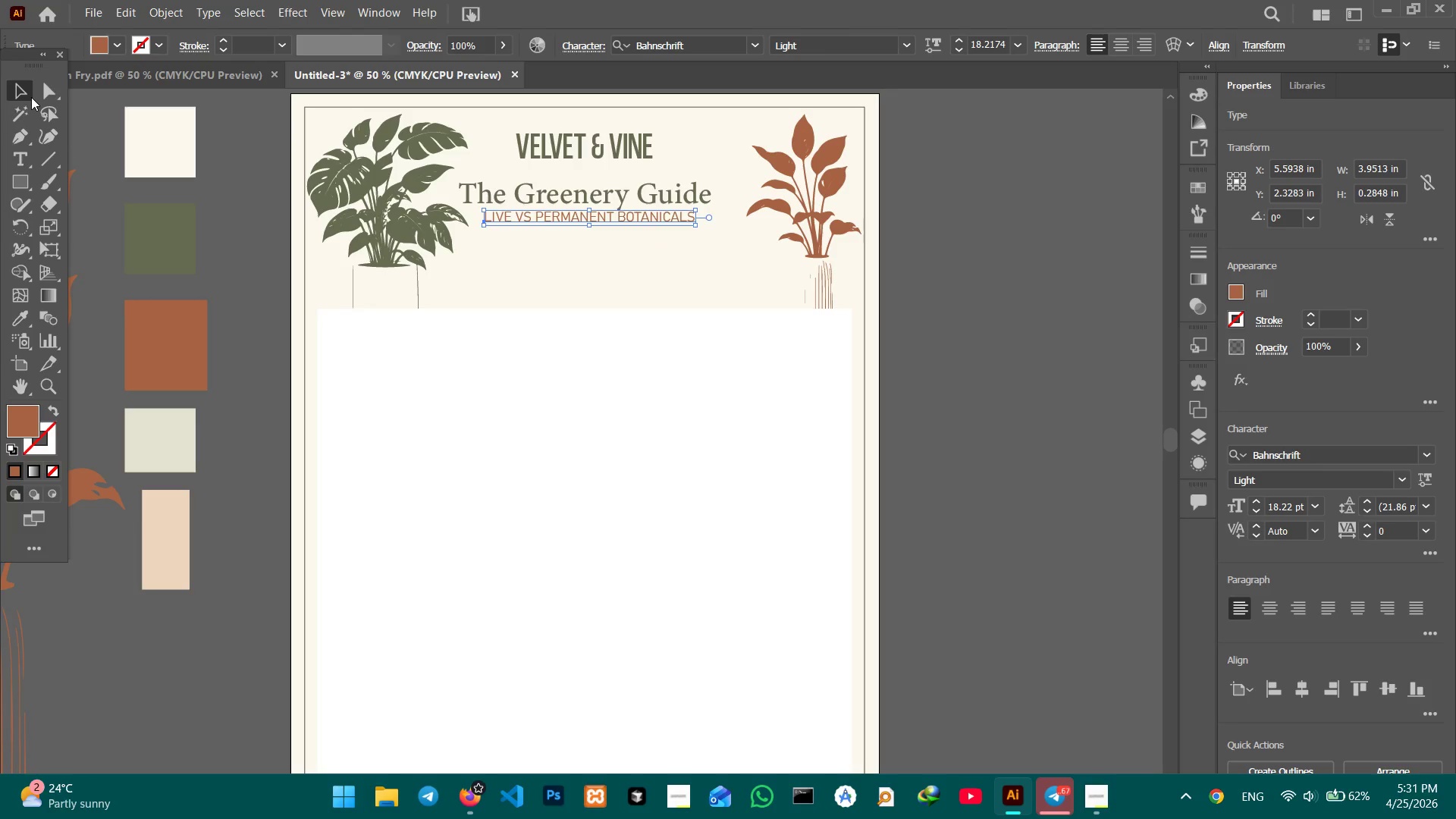 
key(Control+Equal)
 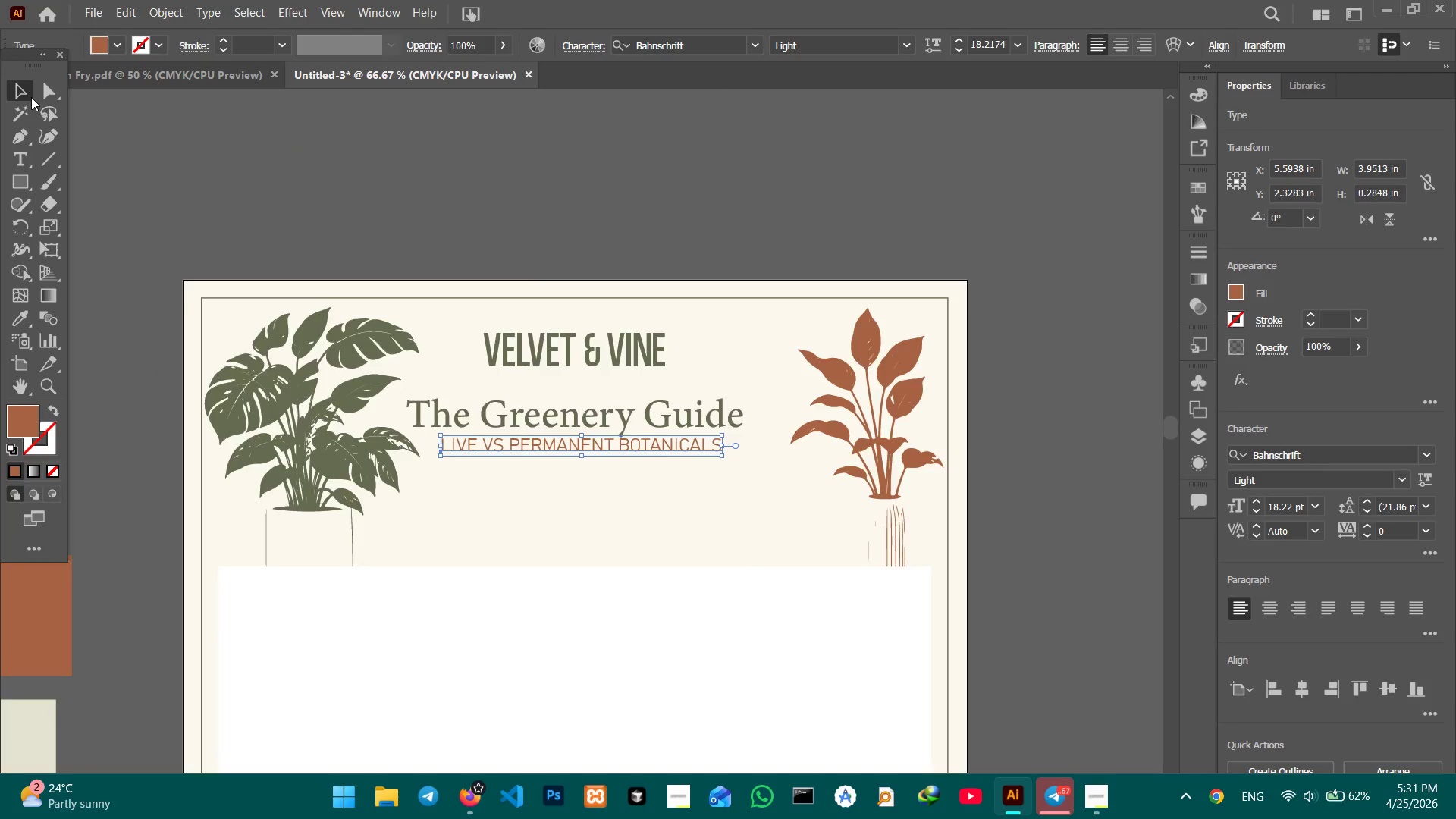 
key(Control+Equal)
 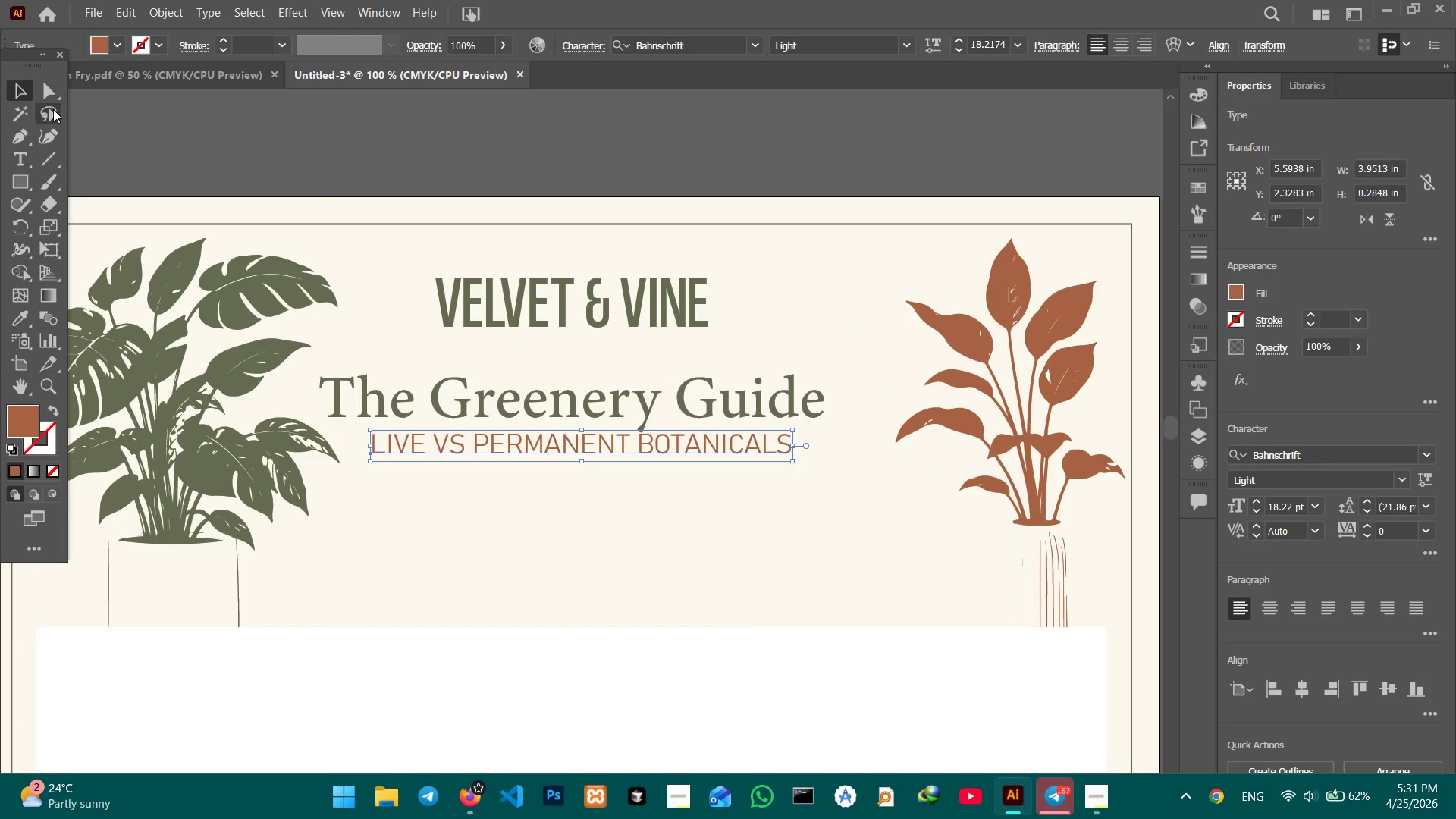 
hold_key(key=Space, duration=1.5)
 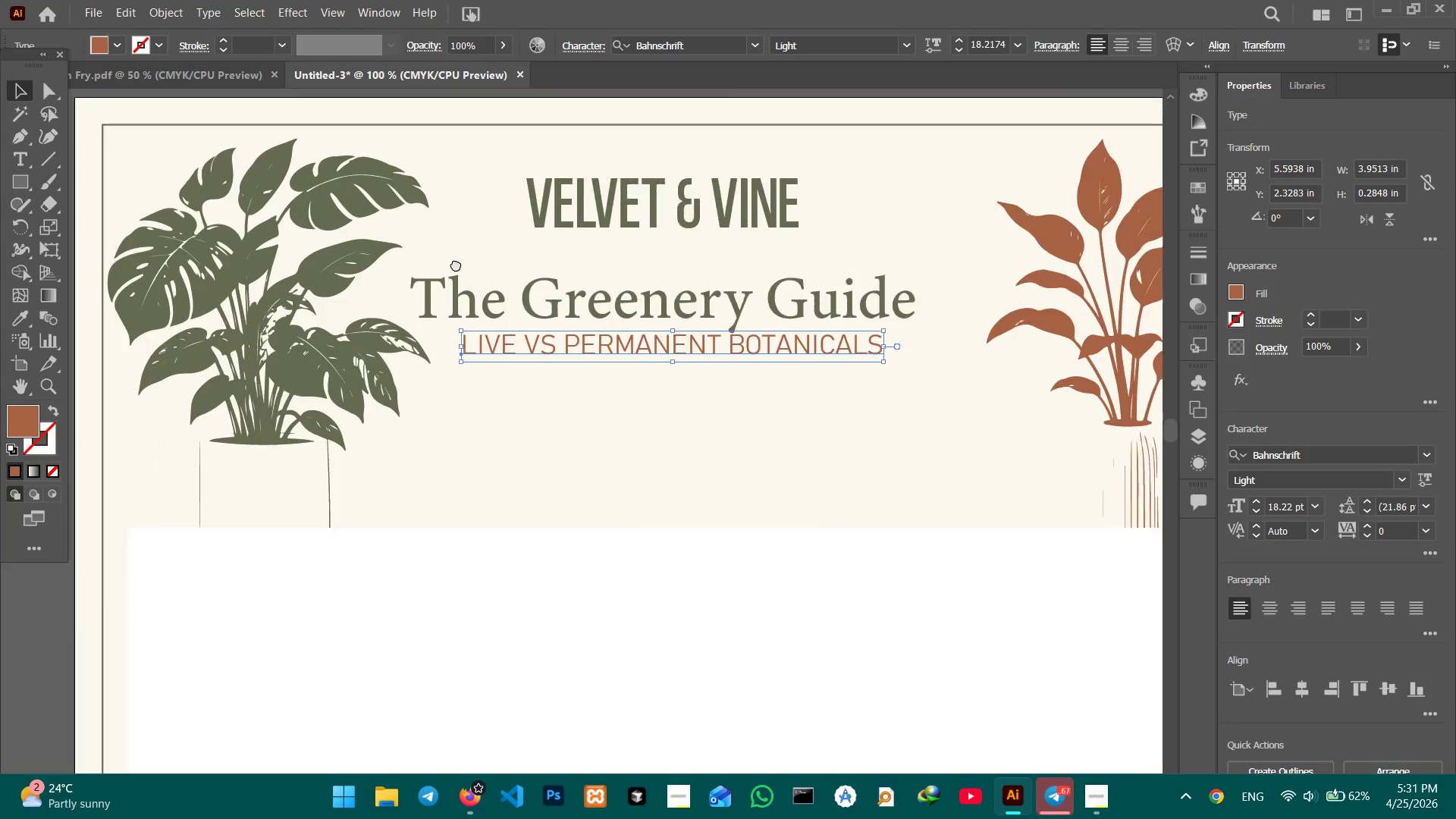 
left_click_drag(start_coordinate=[365, 363], to_coordinate=[456, 264])
 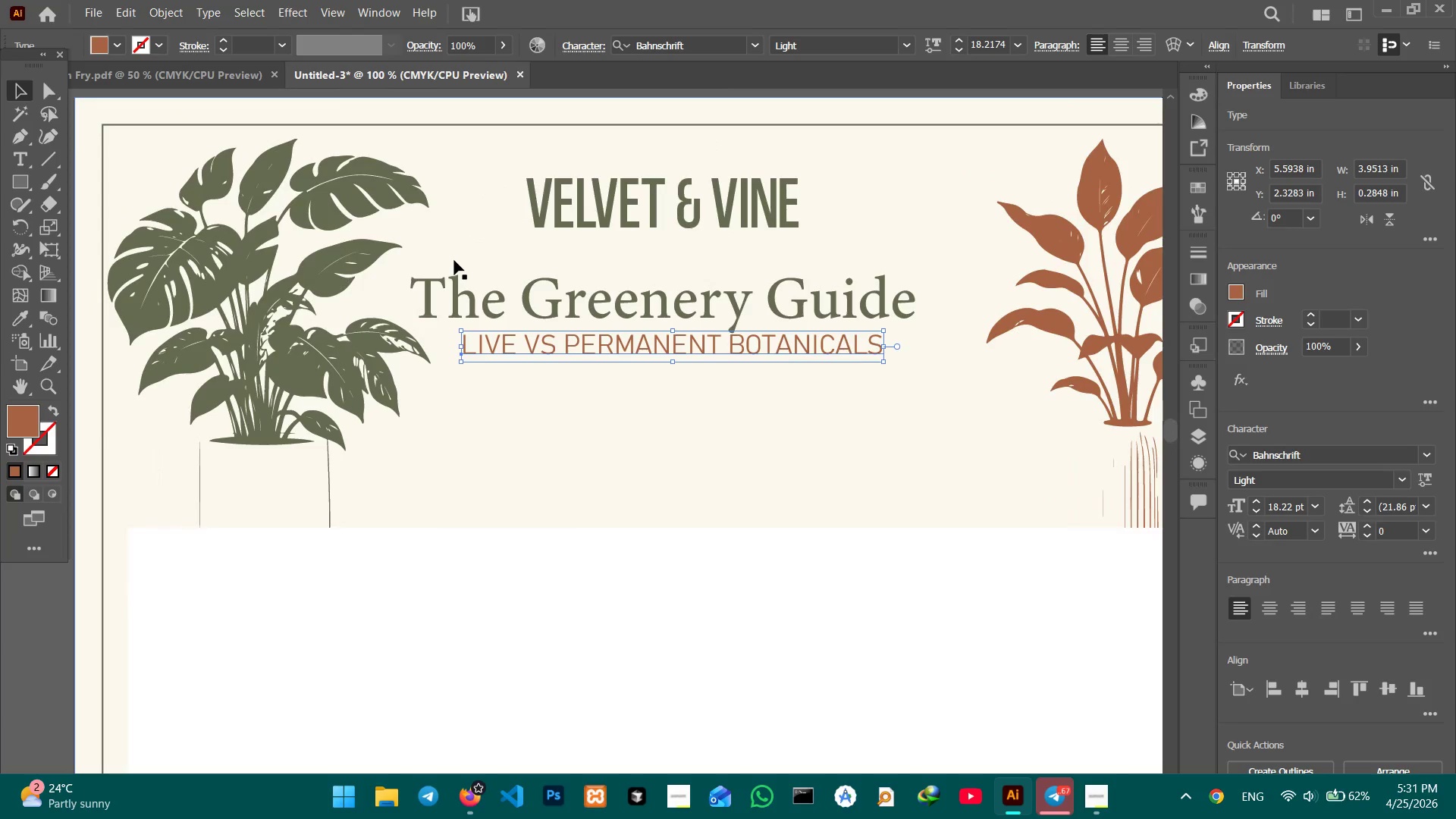 
hold_key(key=Space, duration=0.73)
 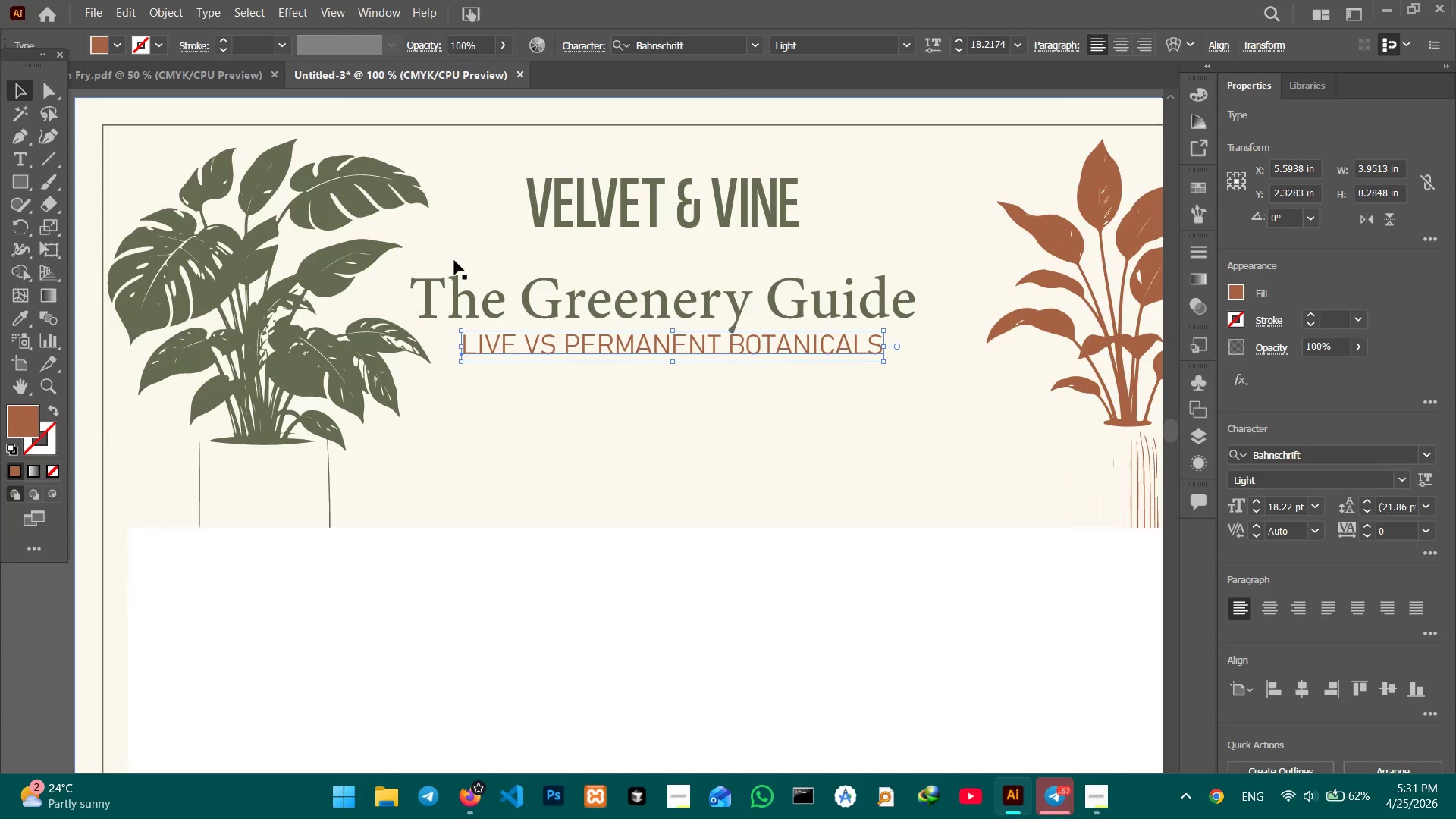 
hold_key(key=Space, duration=17.45)
 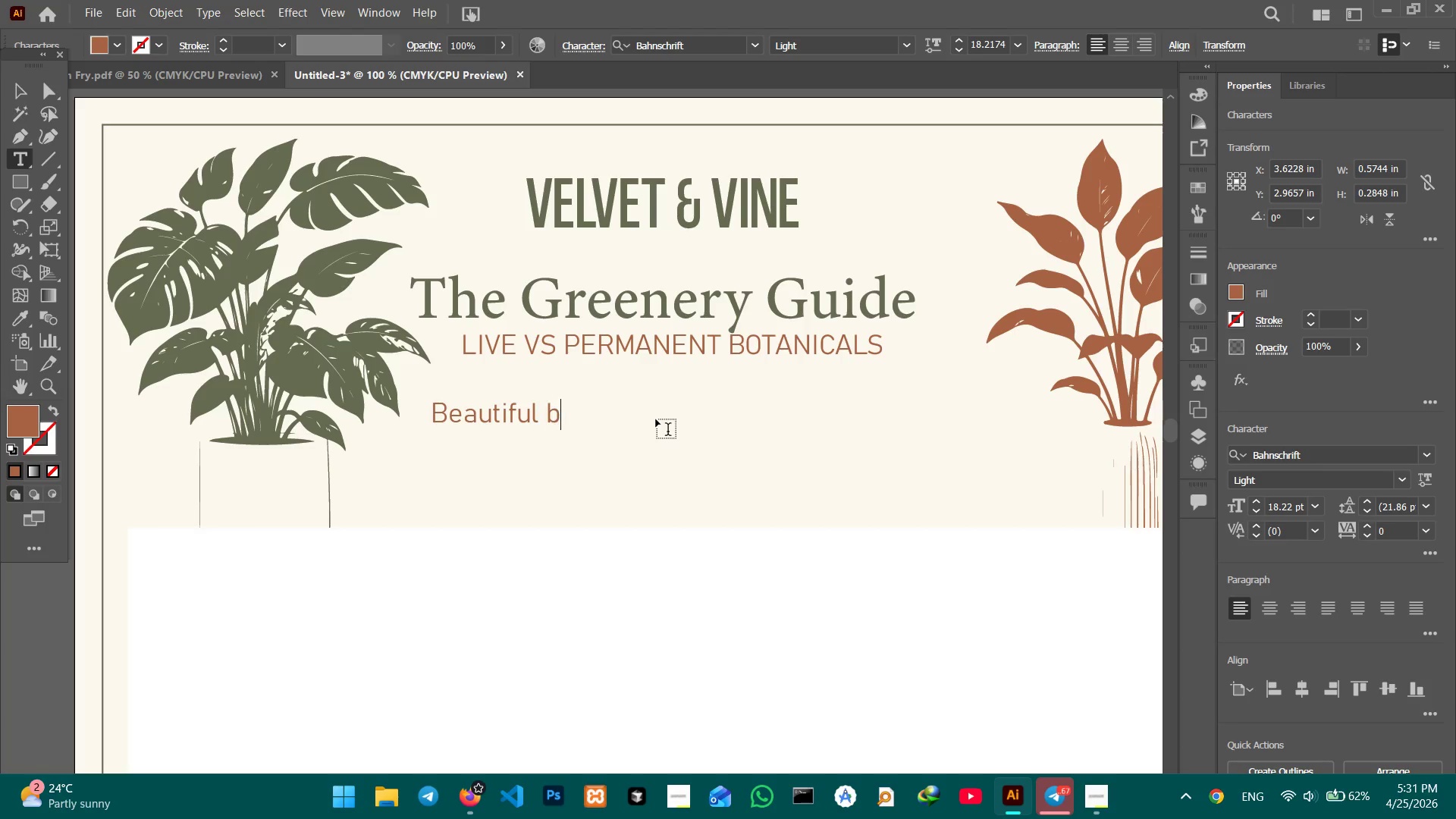 
left_click([585, 353])
 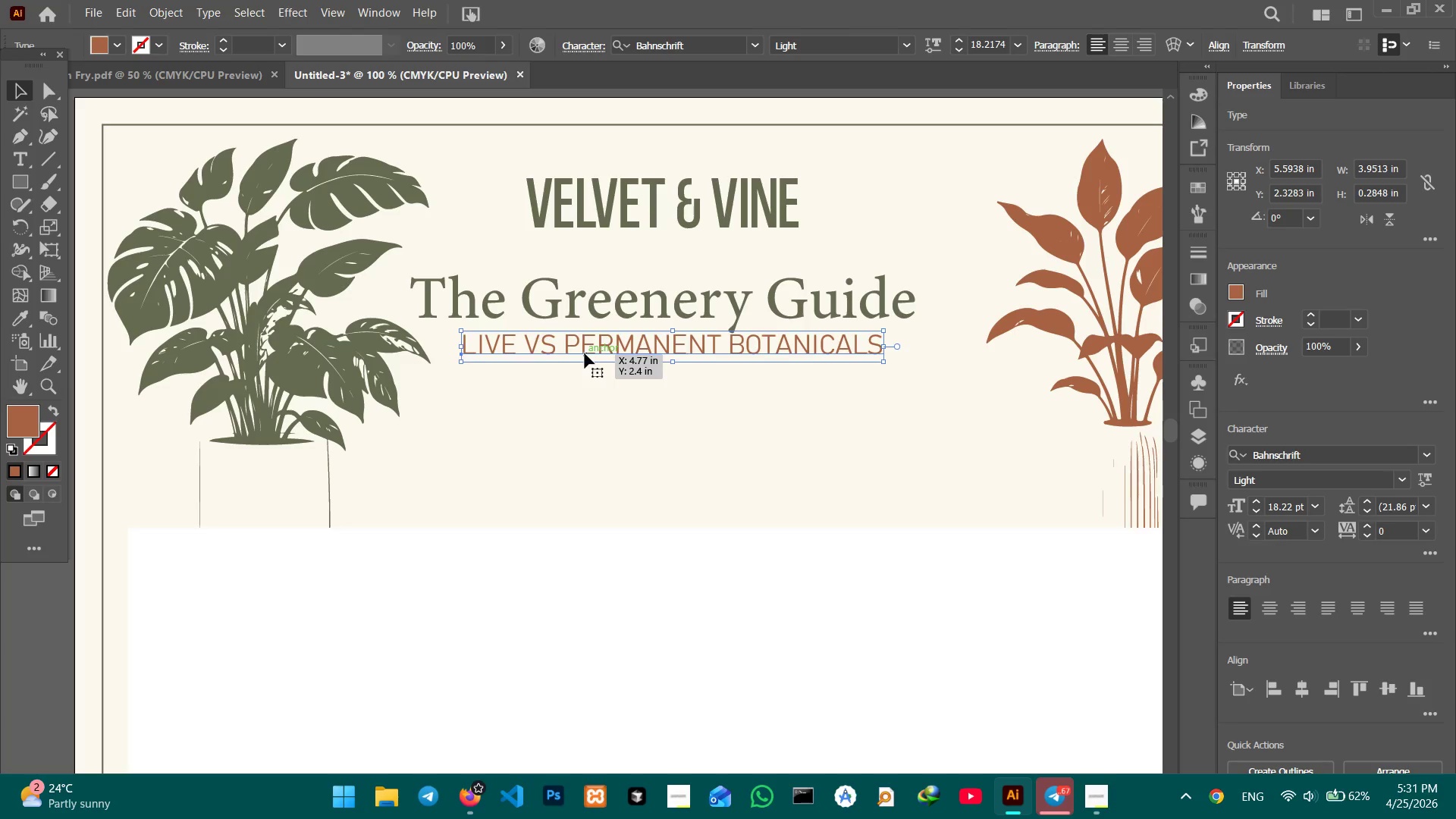 
key(Control+C)
 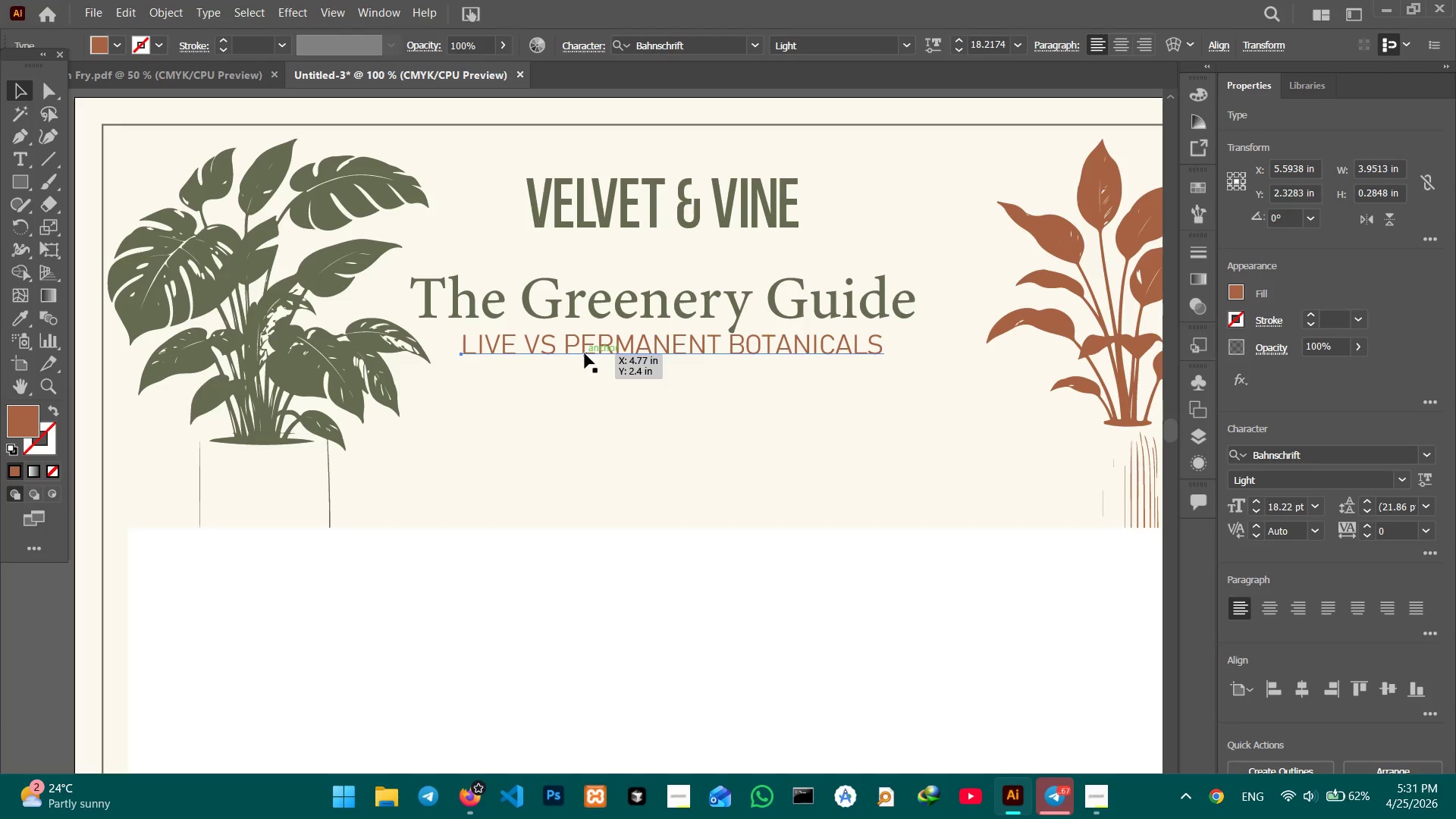 
key(Control+V)
 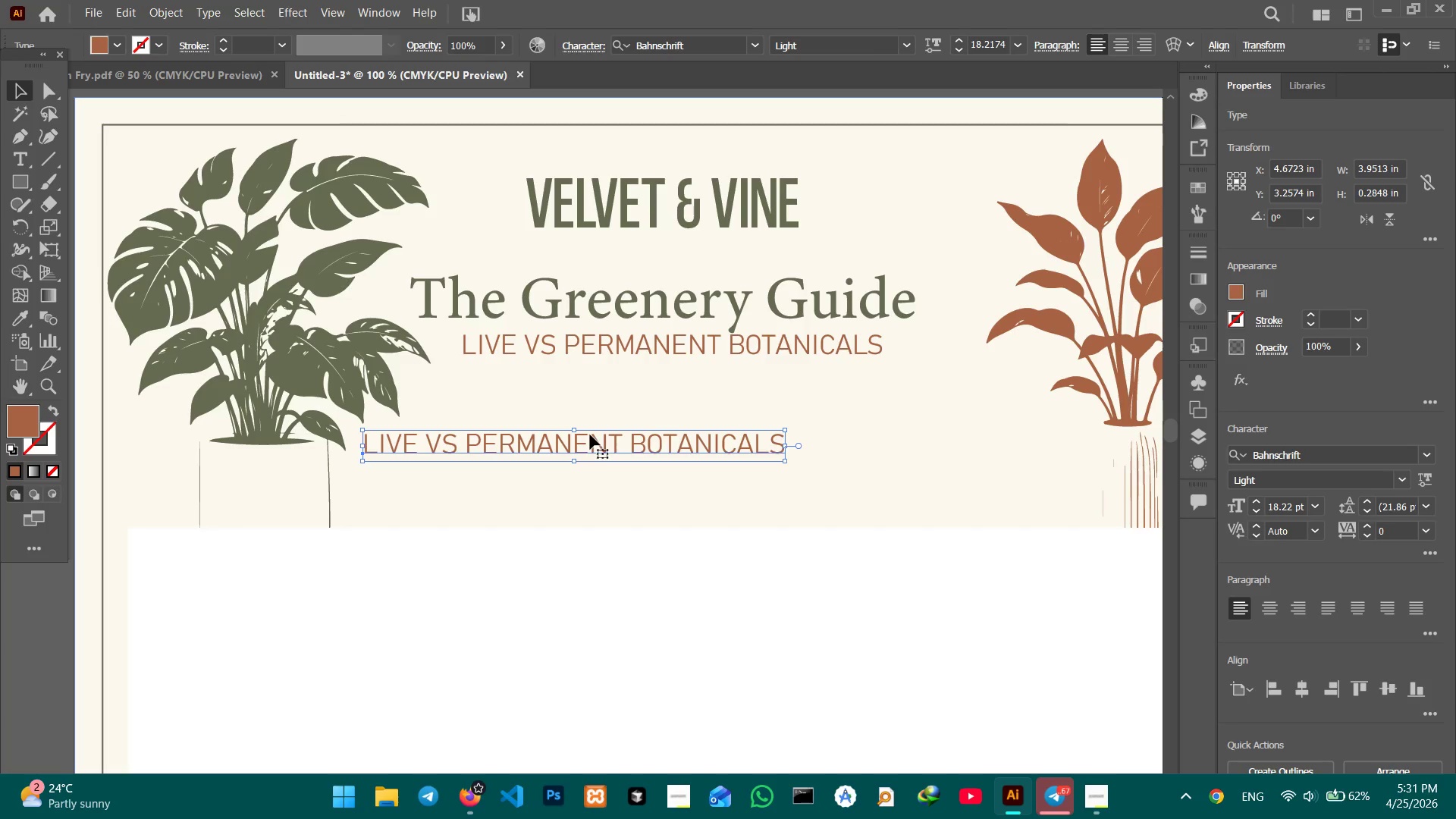 
left_click_drag(start_coordinate=[588, 450], to_coordinate=[656, 421])
 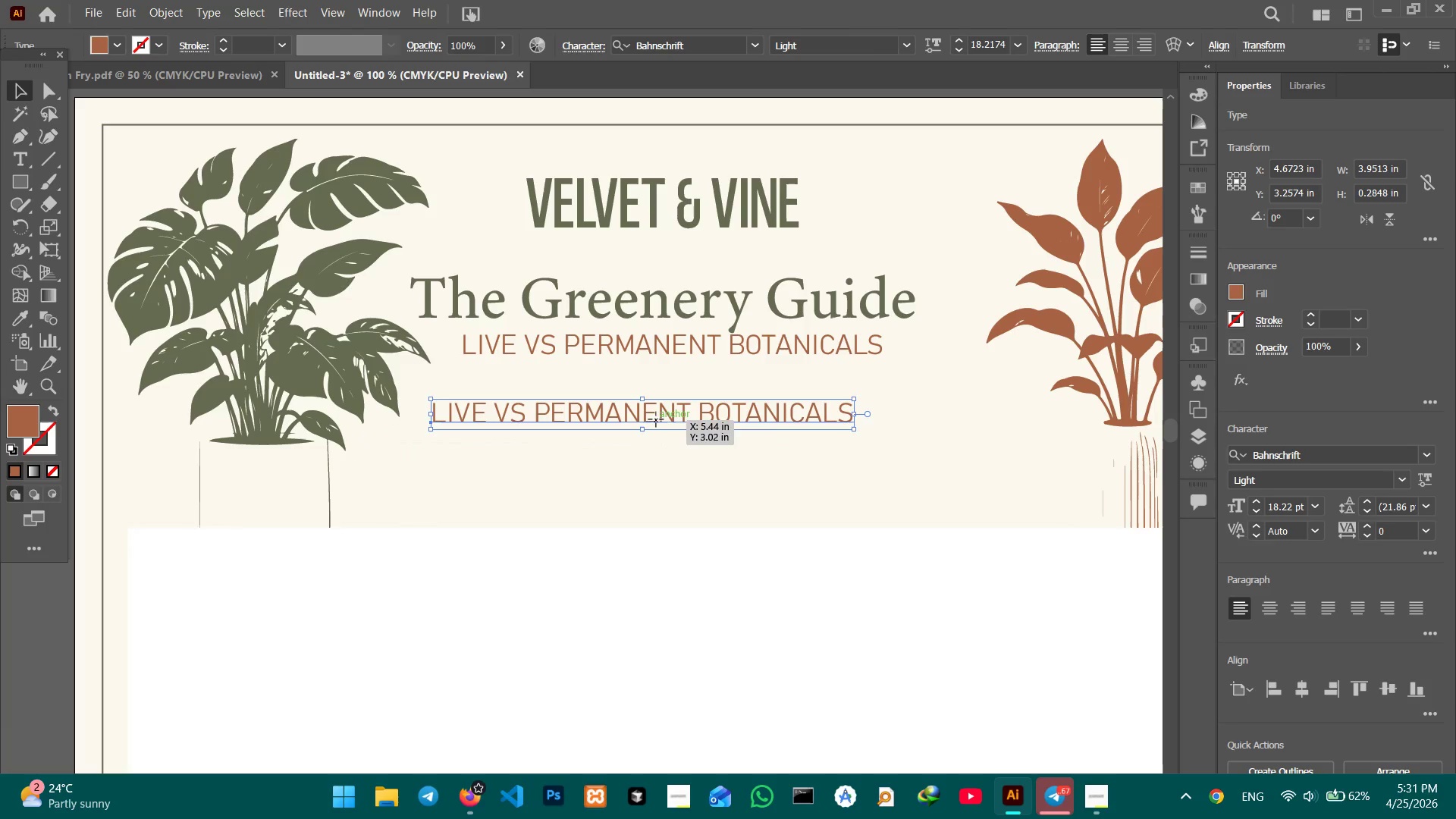 
double_click([656, 419])
 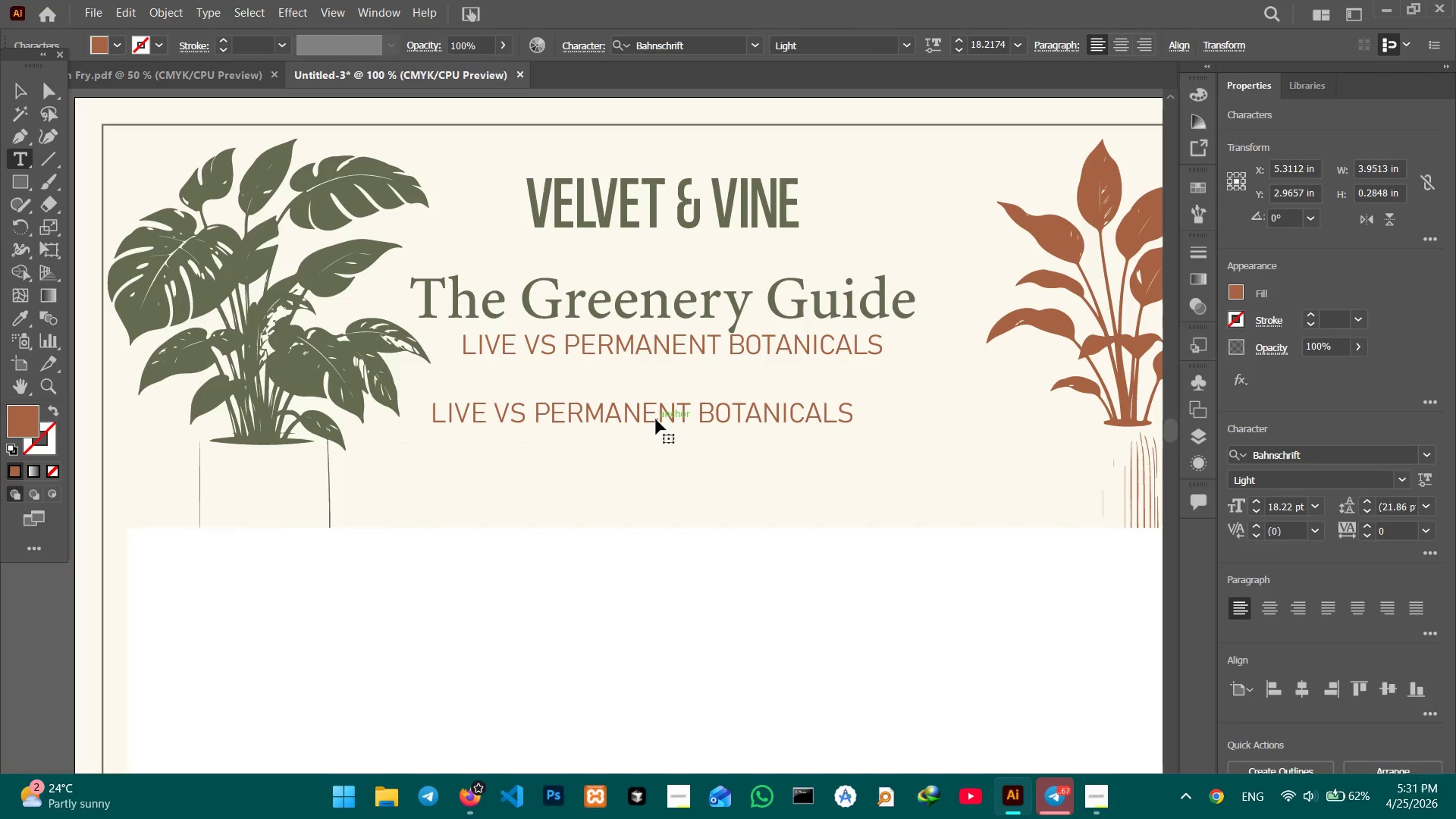 
triple_click([656, 419])
 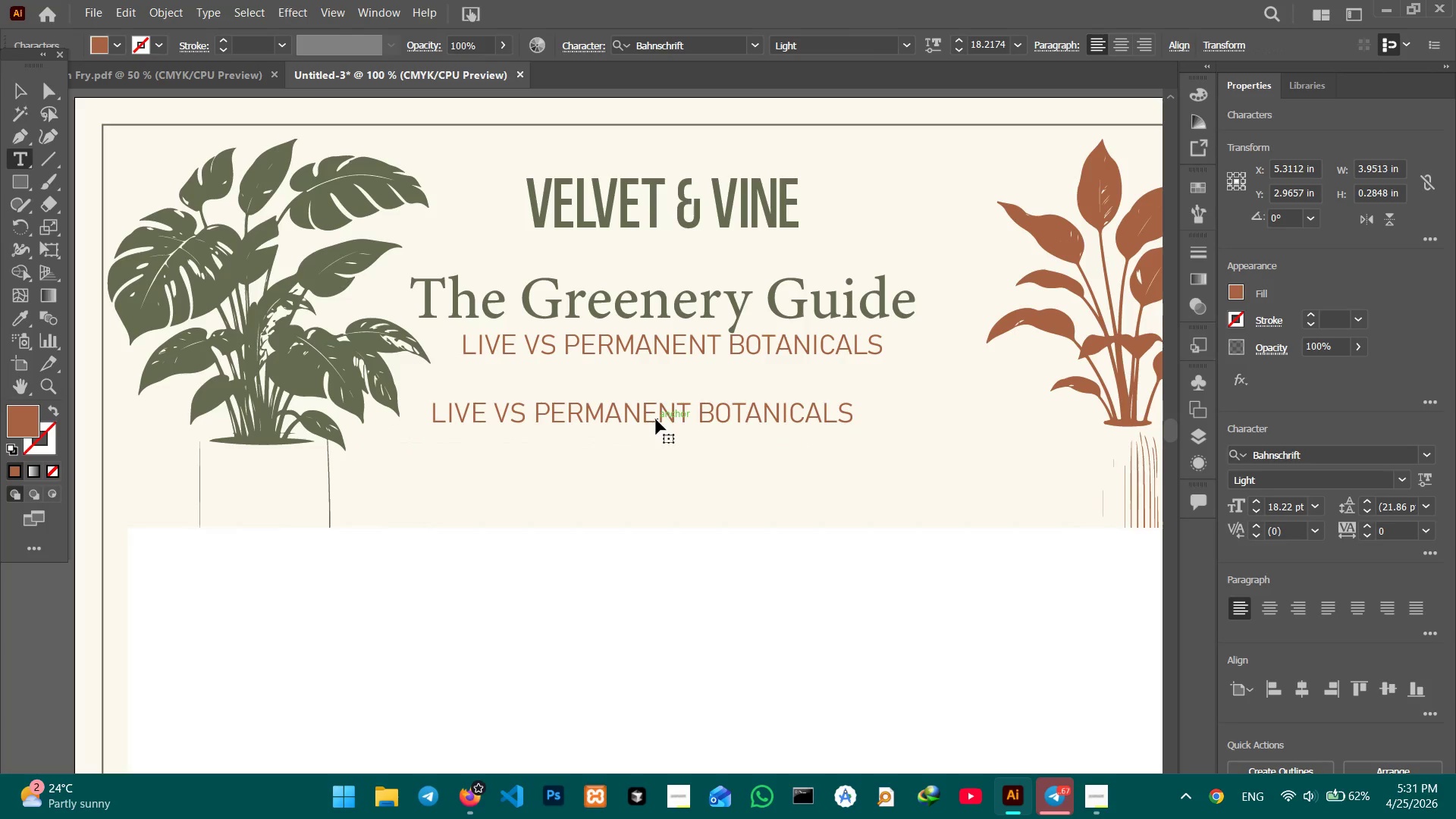 
triple_click([656, 419])
 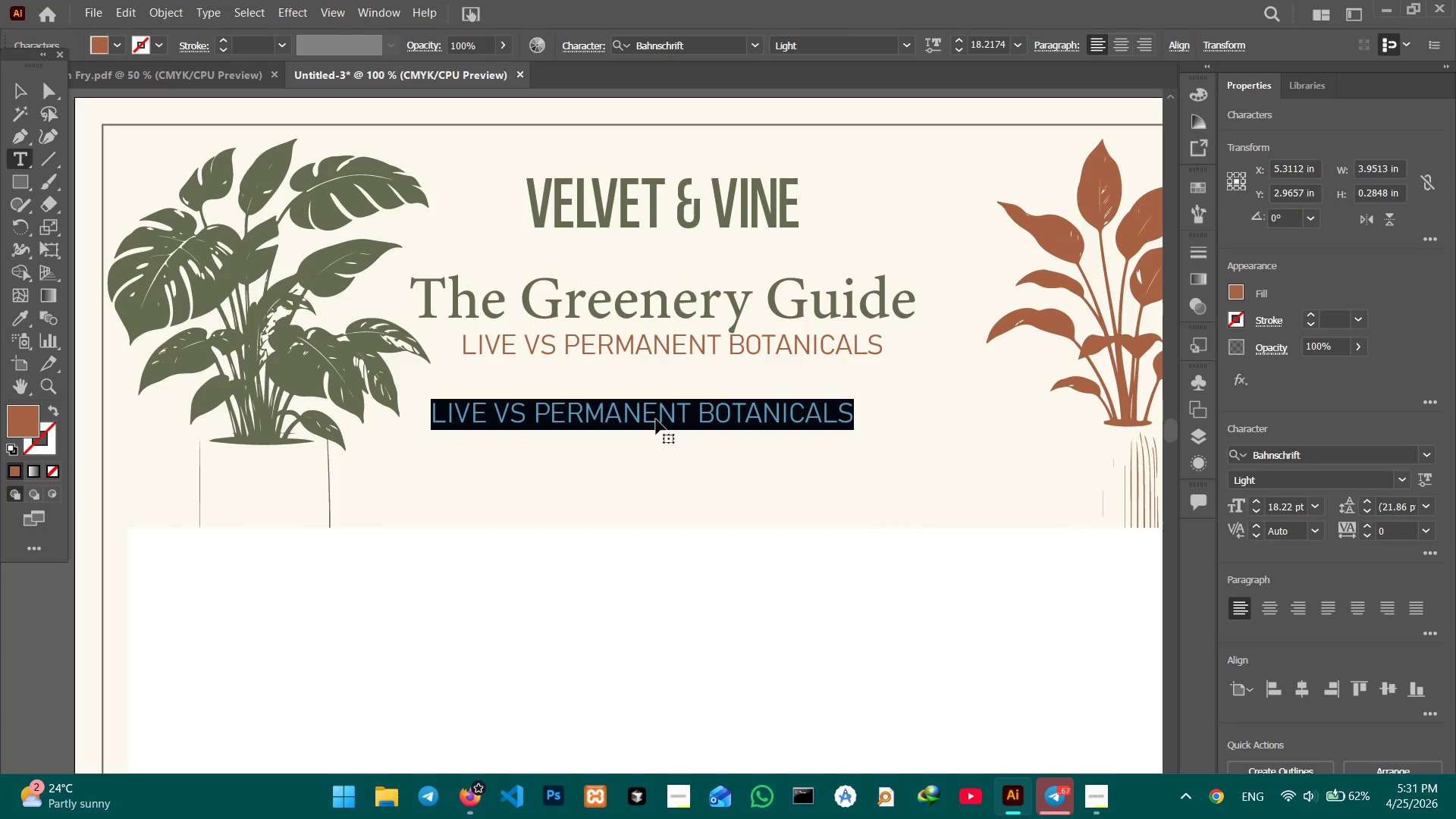 
type(Beat)
 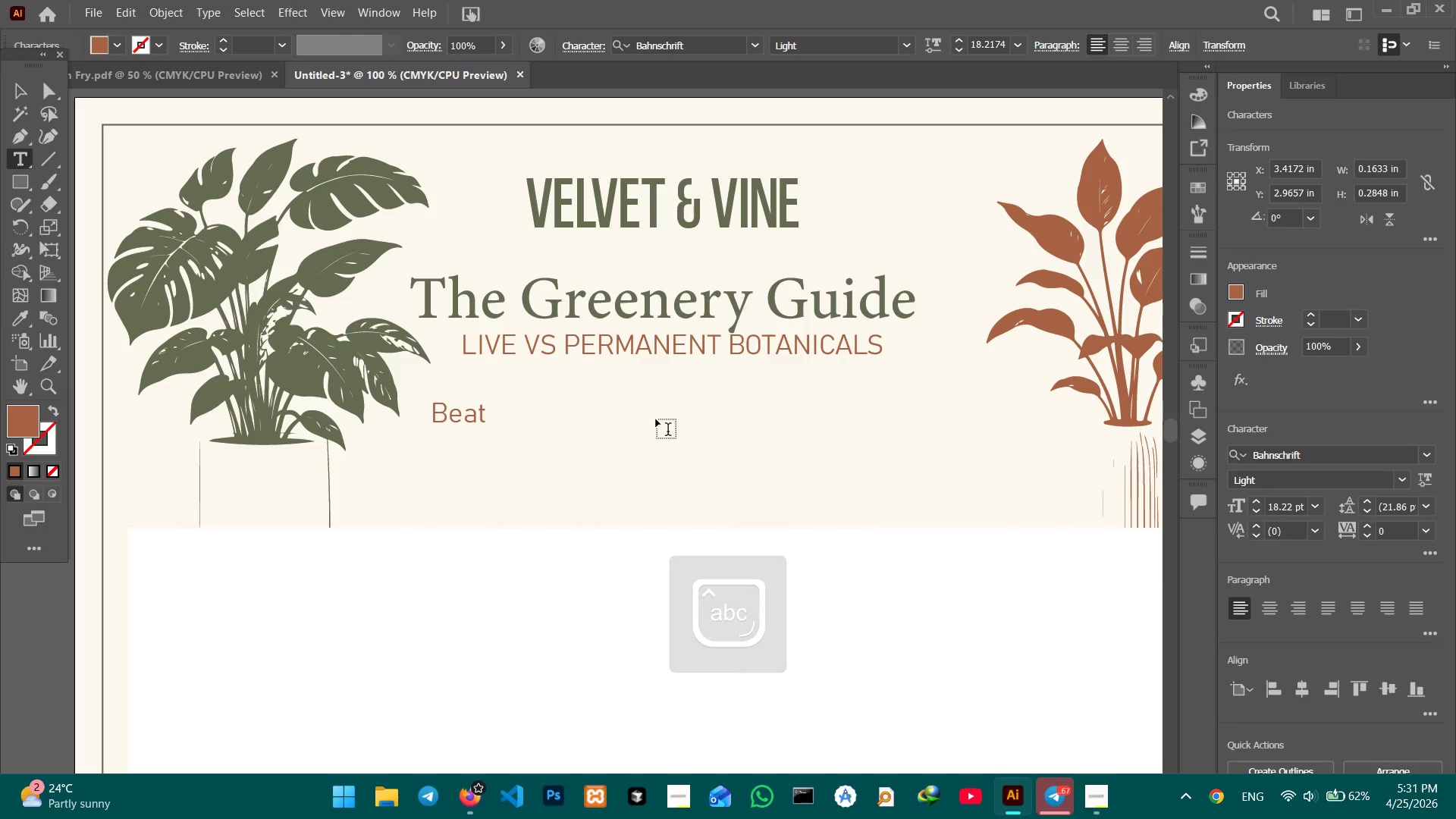 
key(Backspace)
type(utifulby nature, designed for real life.)
 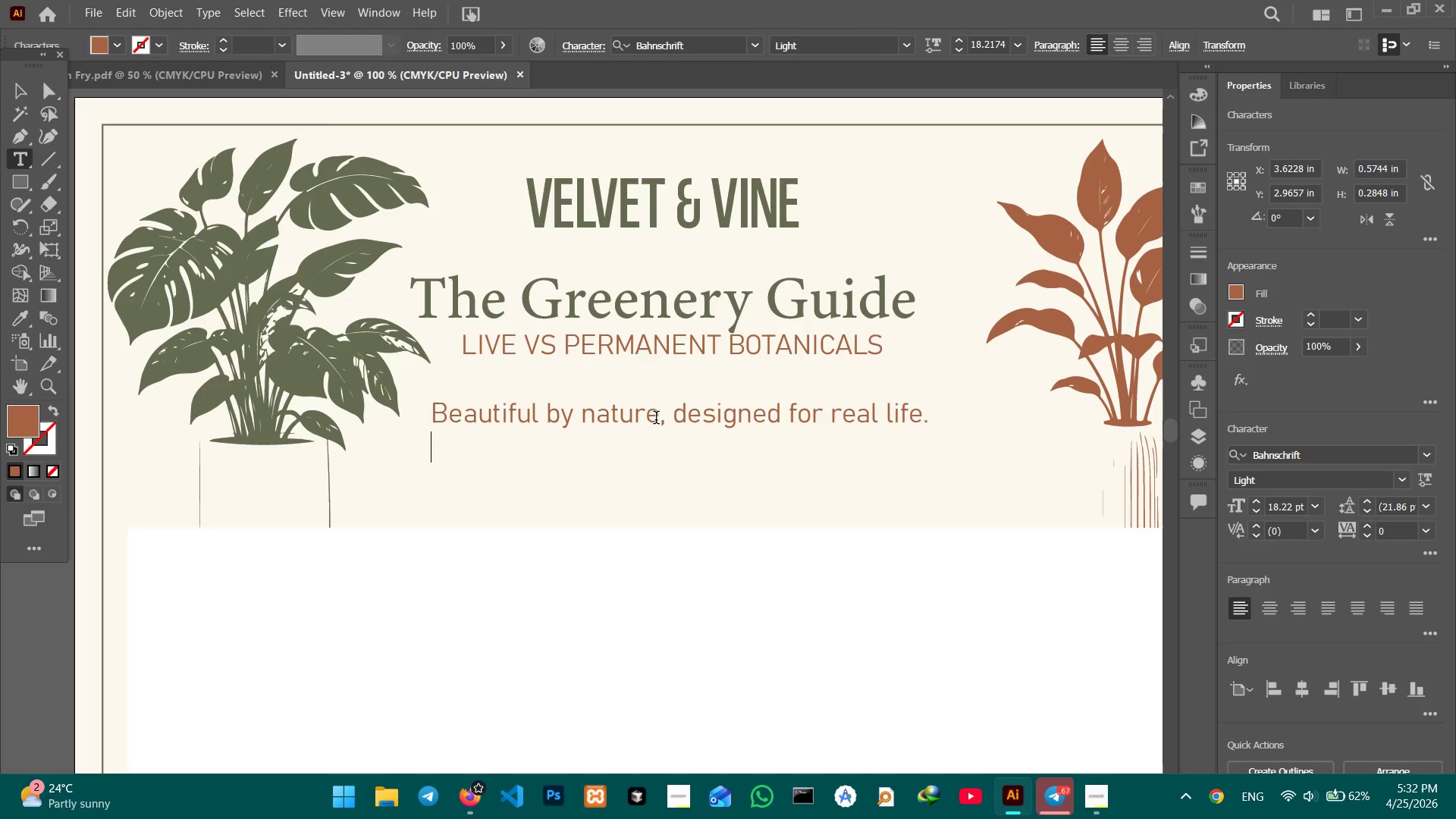 
key(Shift+Enter)
 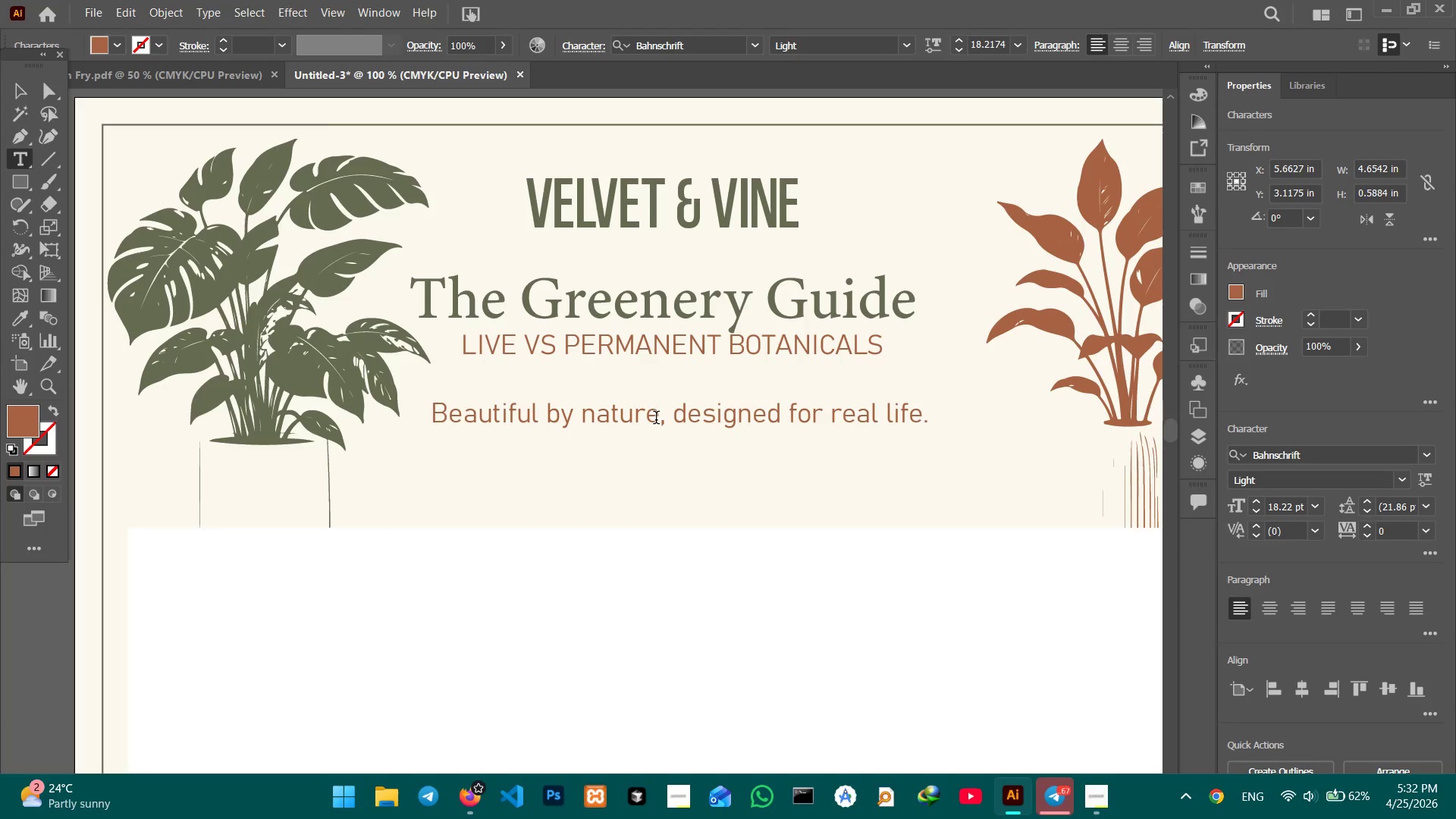 
type(choose the greenery that fits your spav)
key(Backspace)
type(ce, style,)
 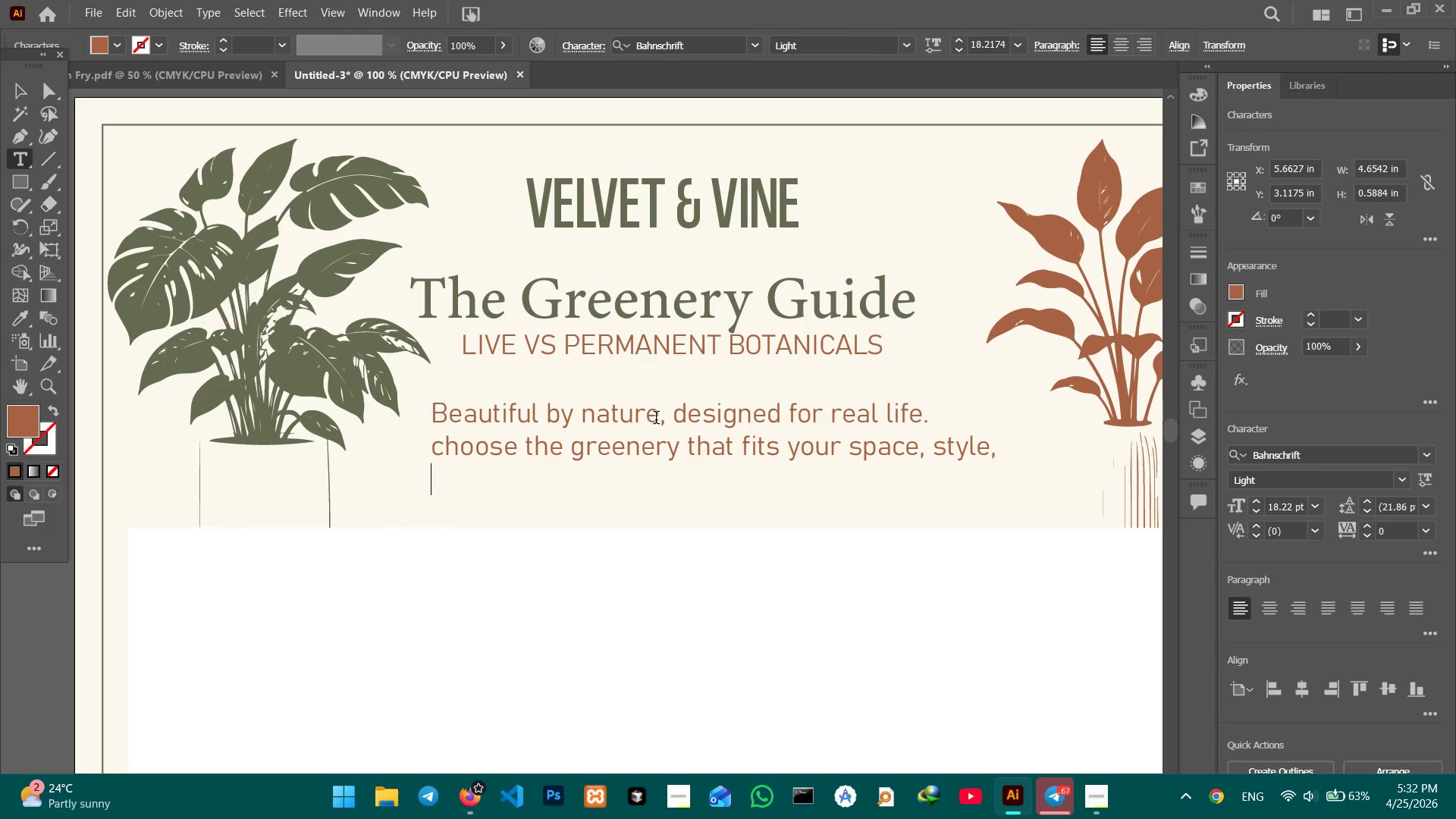 
key(Shift+Enter)
 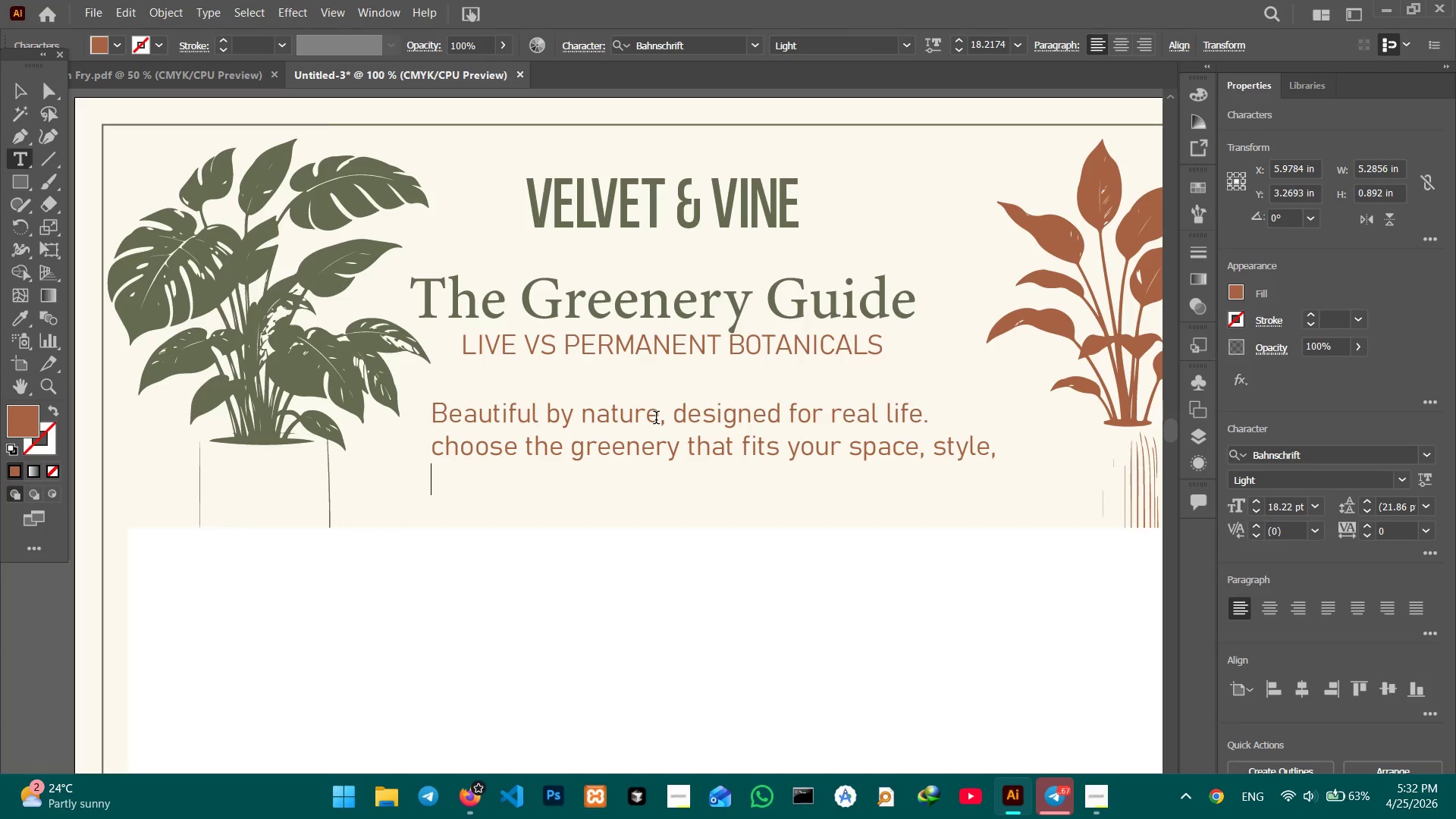 
type(and life style.)
 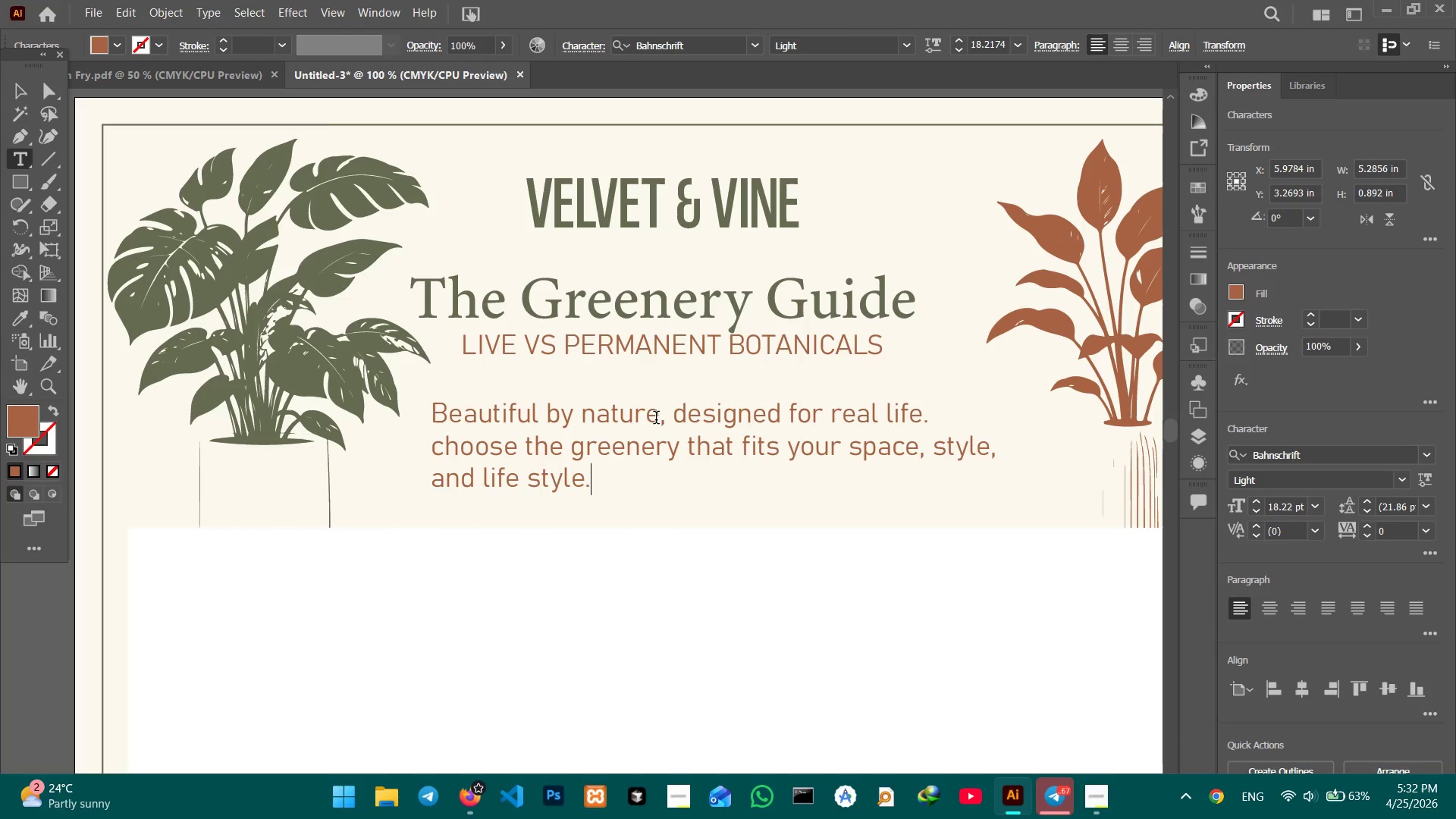 
key(Control+ControlRight)
 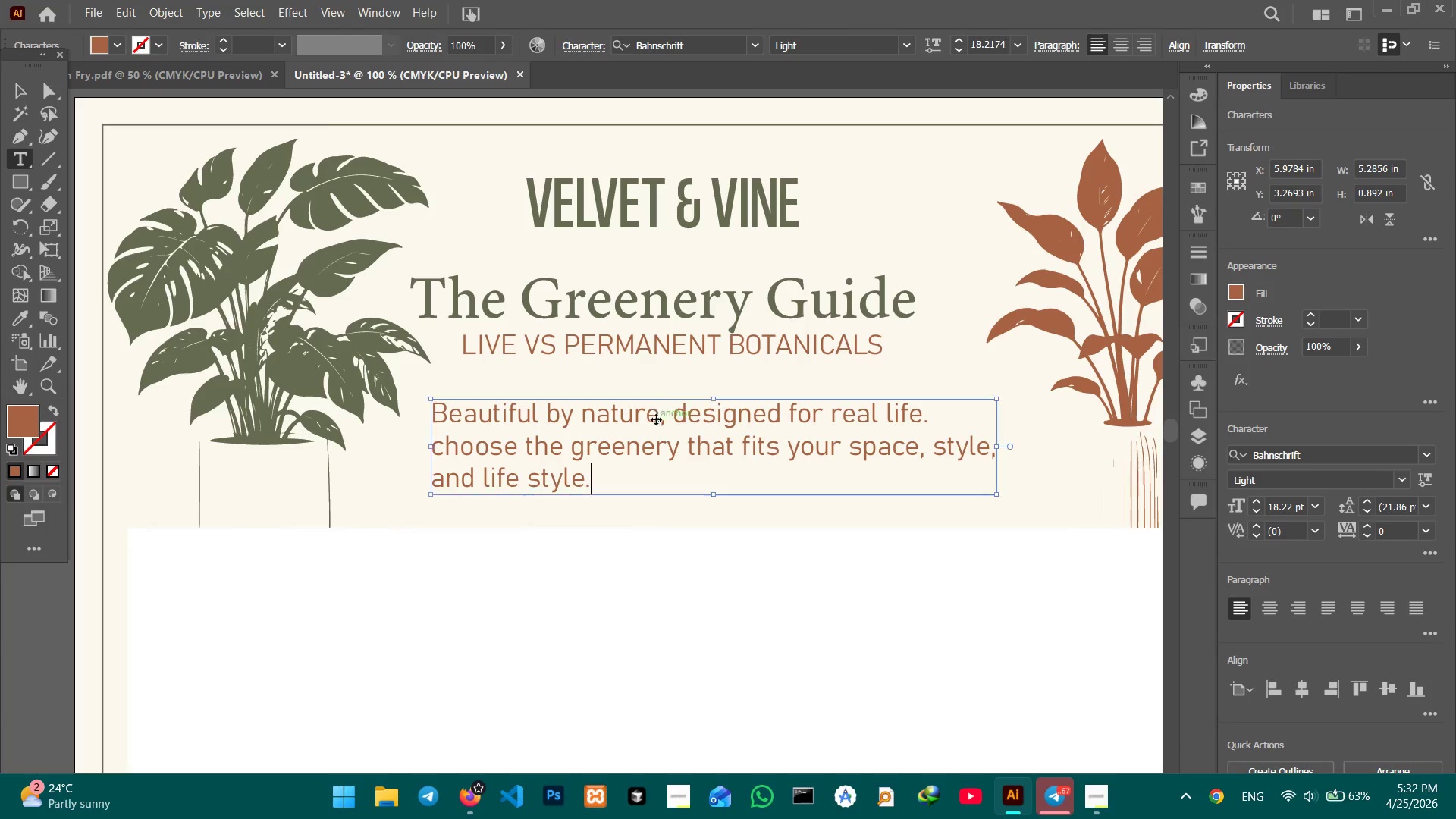 
key(Control+ControlRight)
 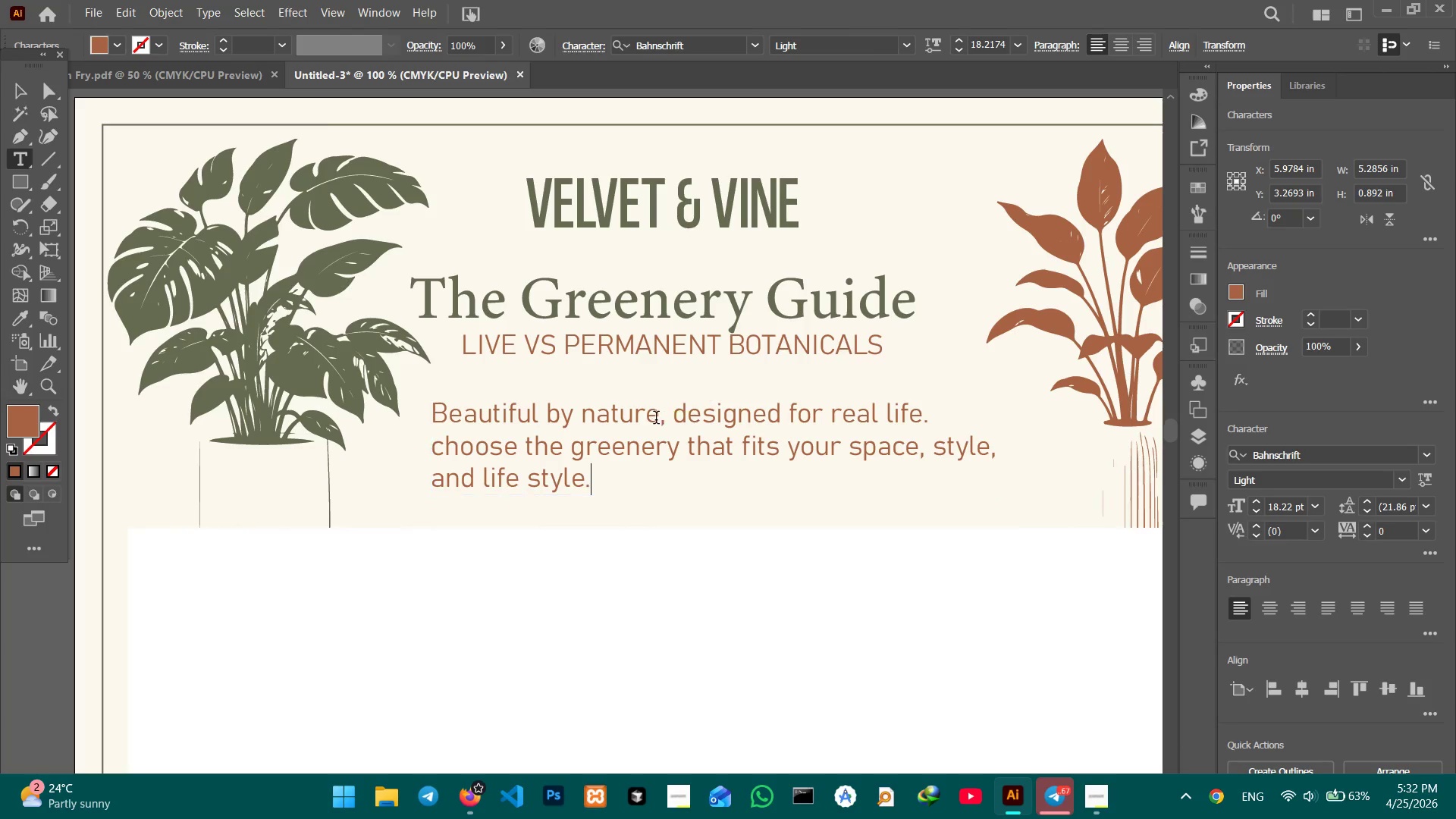 
key(Control+ControlRight)
 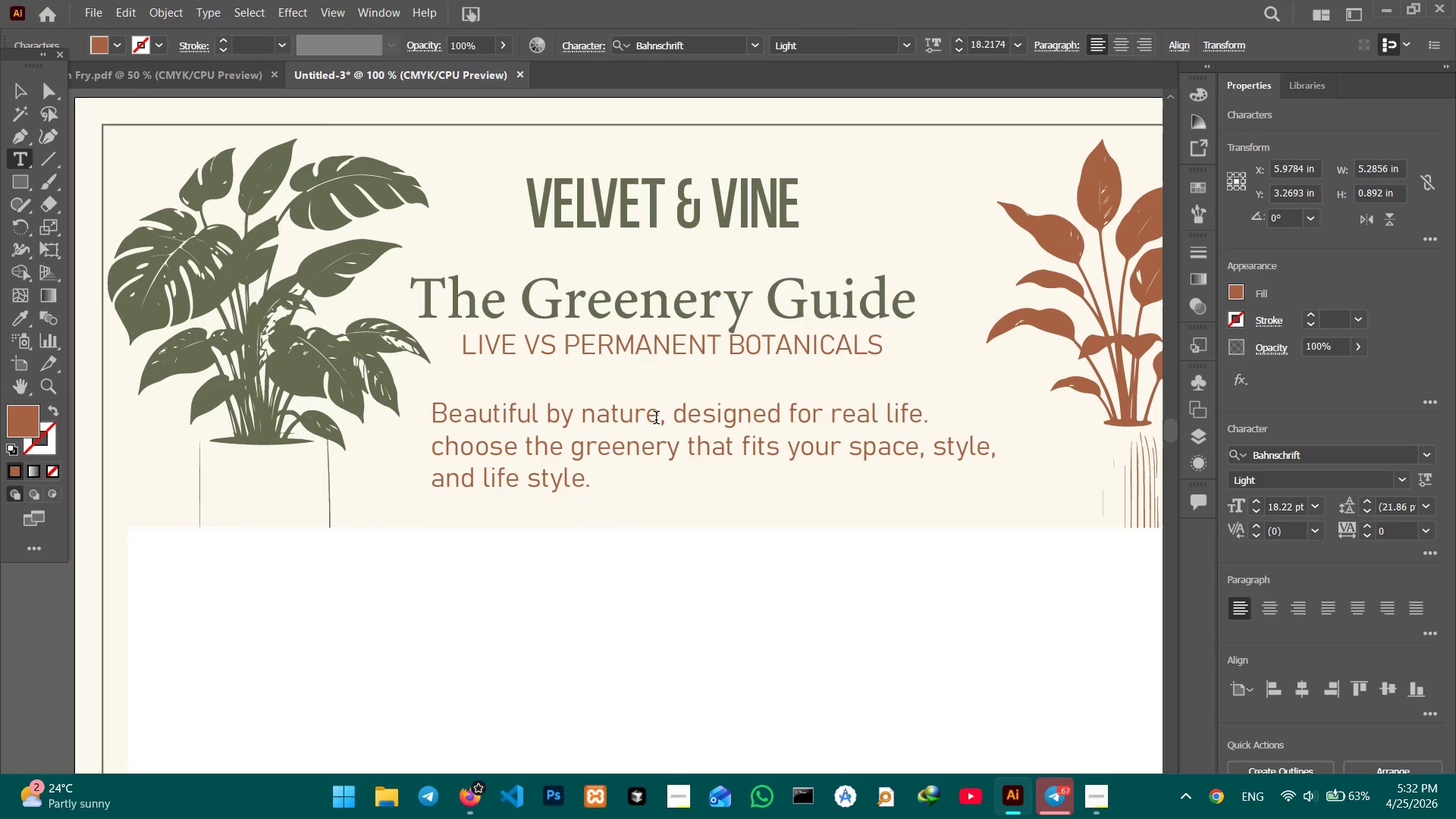 
key(ArrowLeft)
 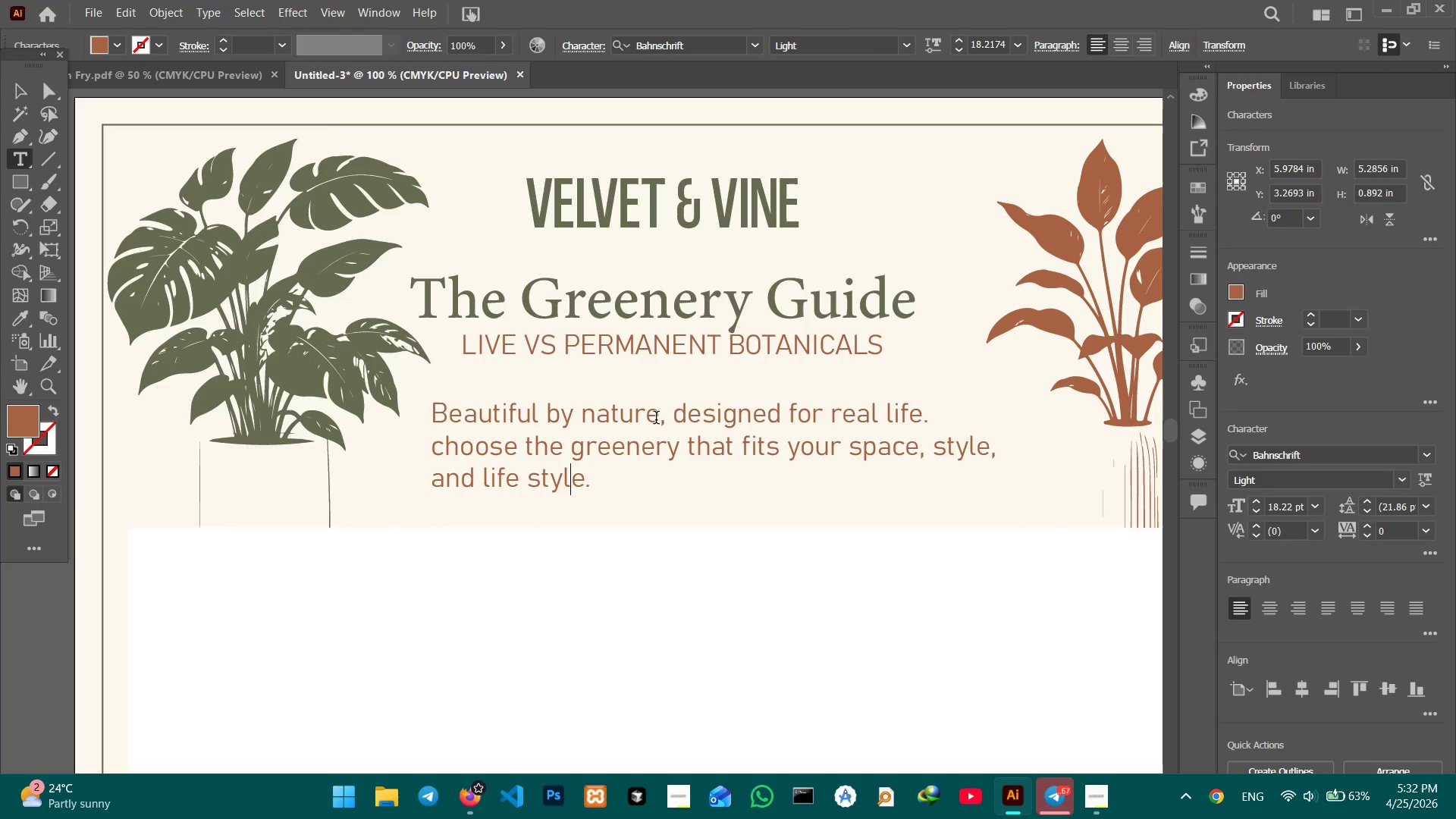 
key(ArrowLeft)
 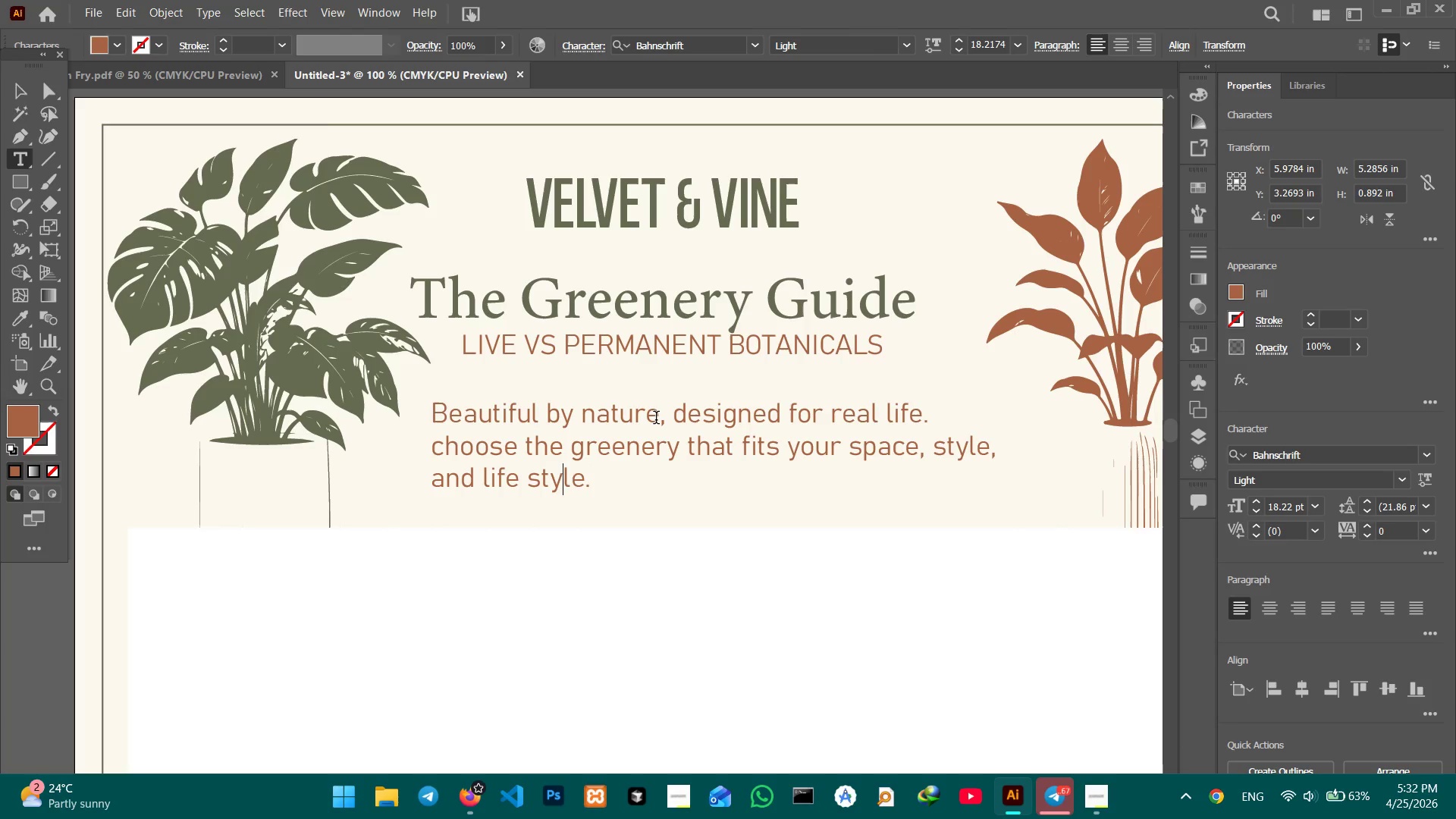 
key(ArrowLeft)
 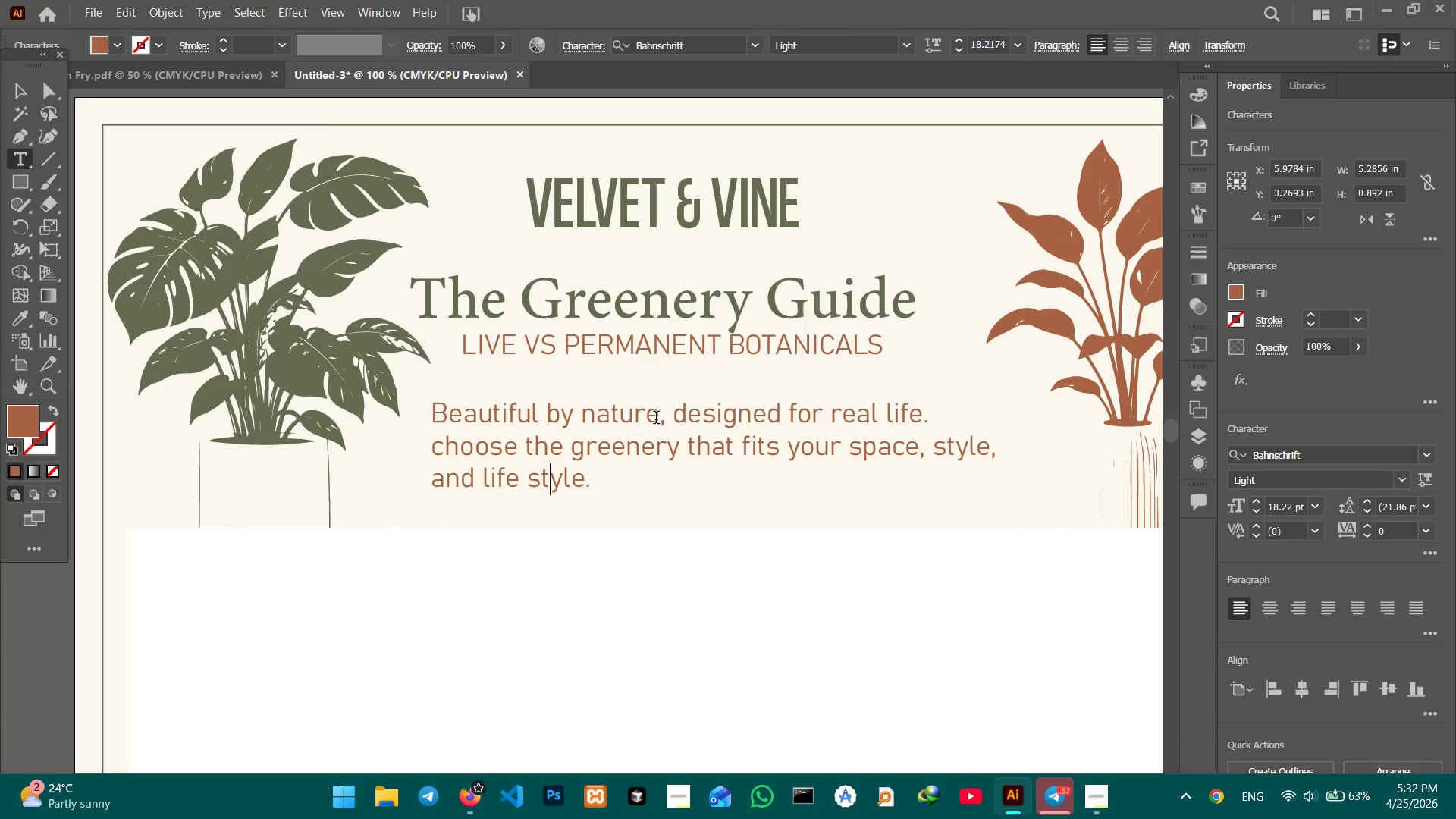 
key(ArrowLeft)
 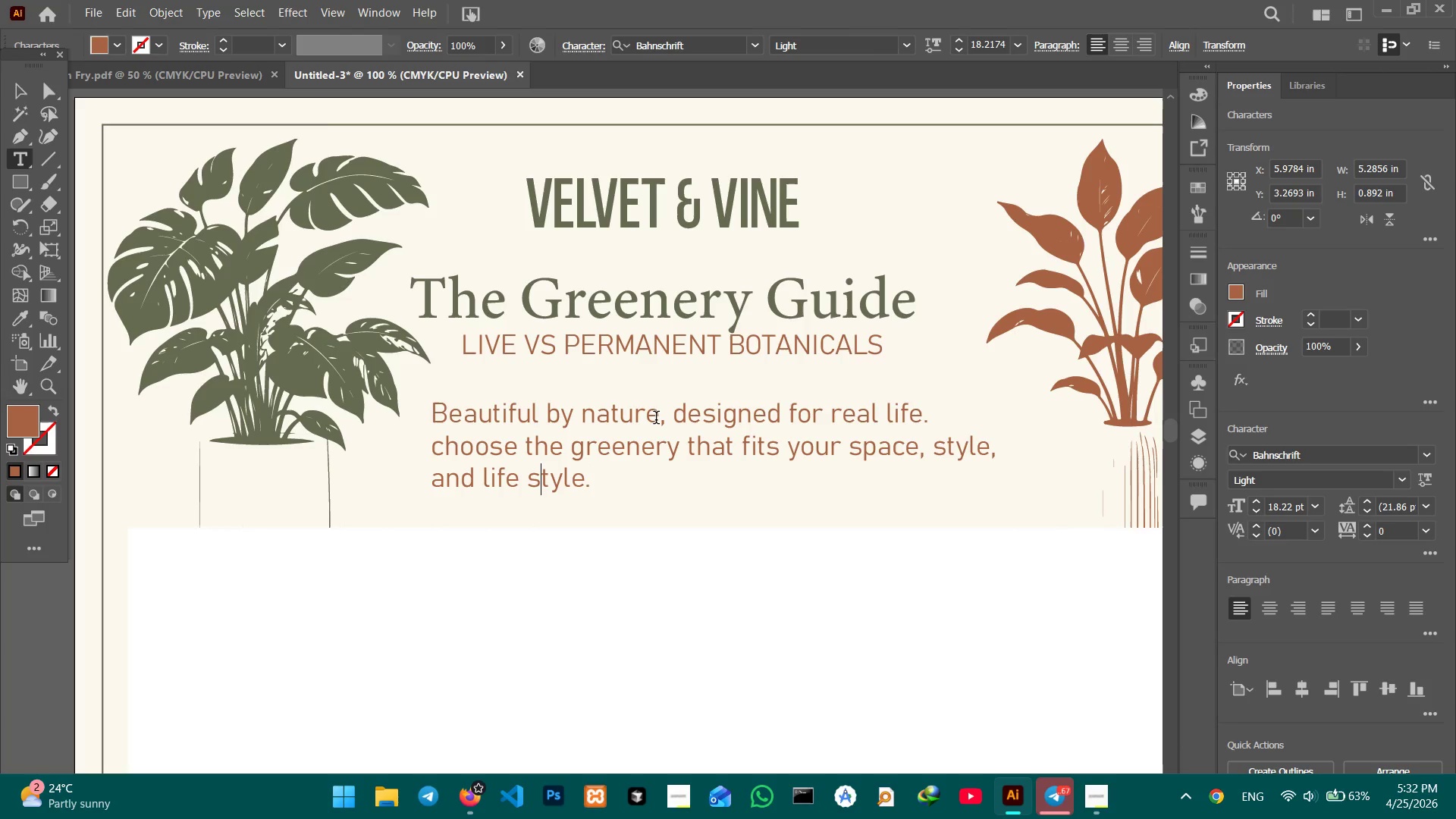 
key(ArrowLeft)
 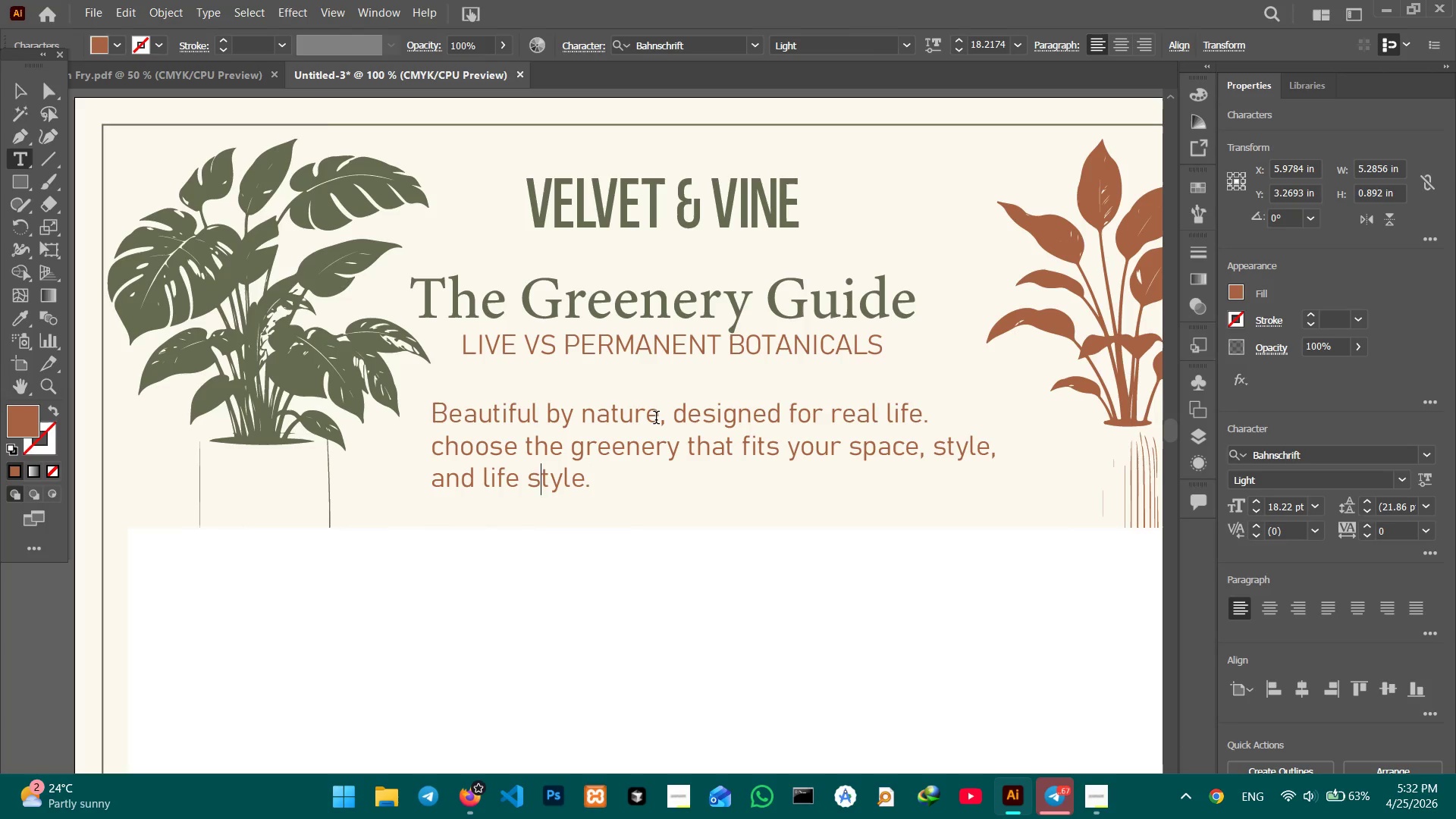 
key(ArrowLeft)
 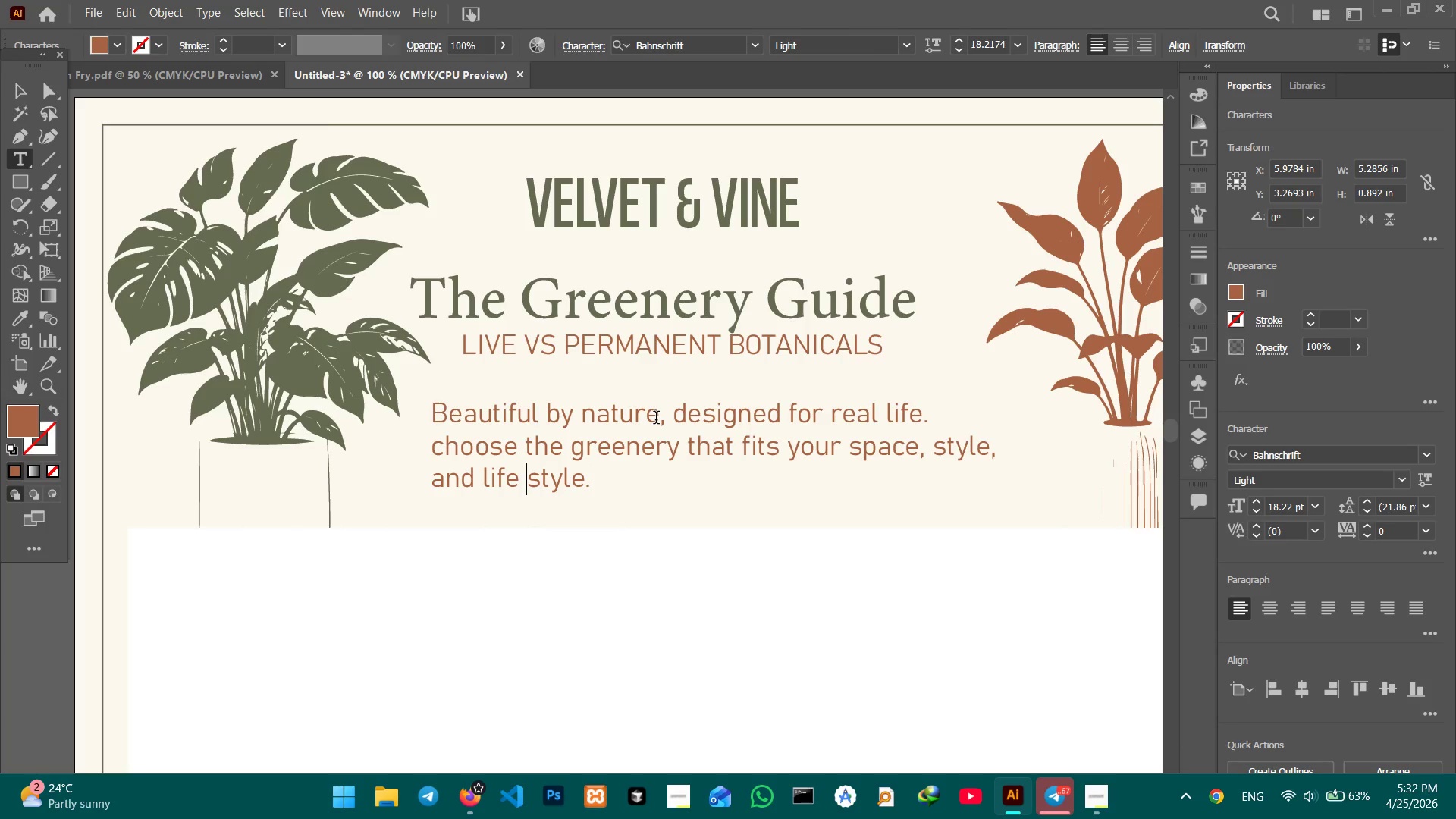 
key(Backspace)
 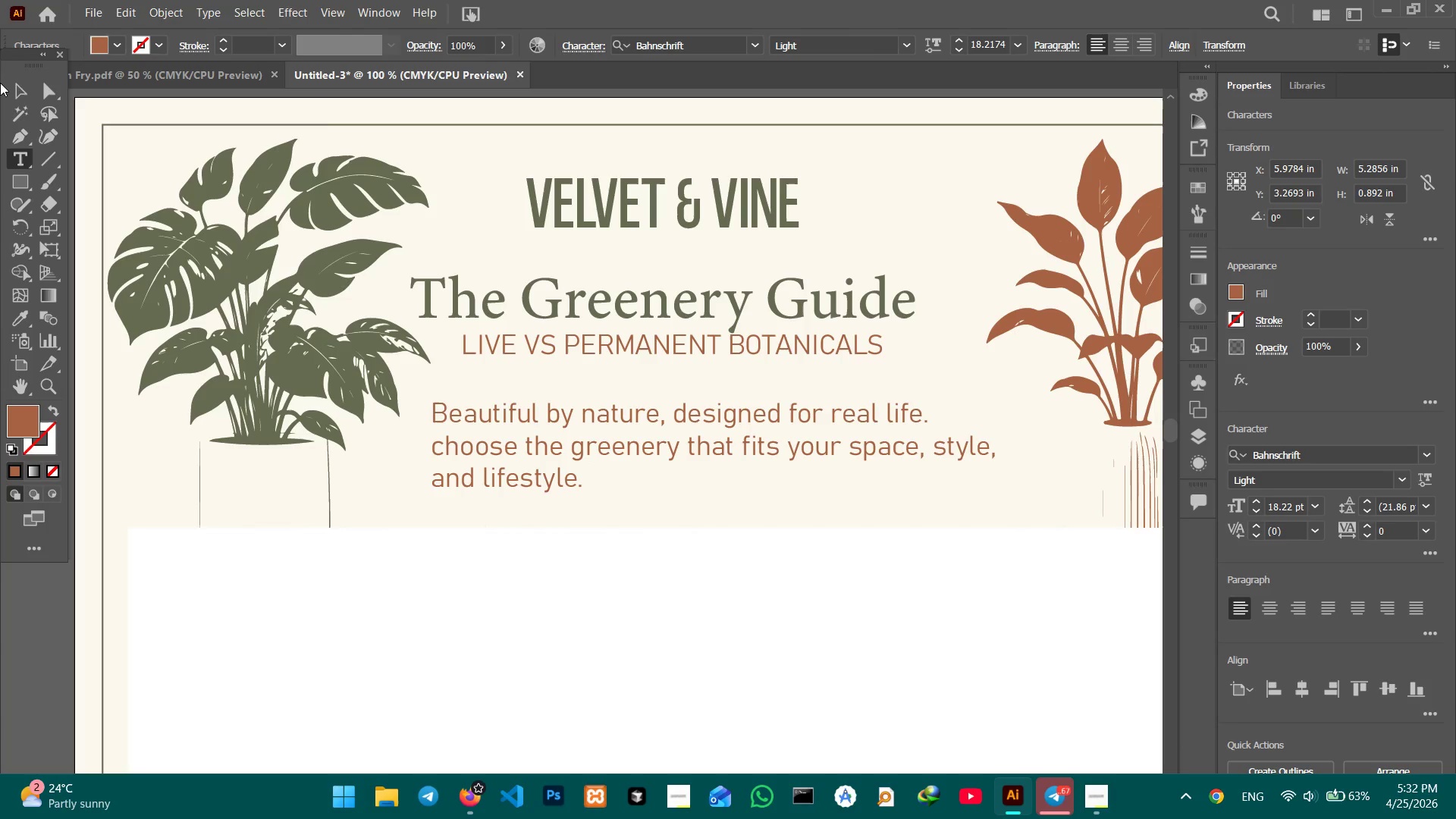 
left_click([8, 86])
 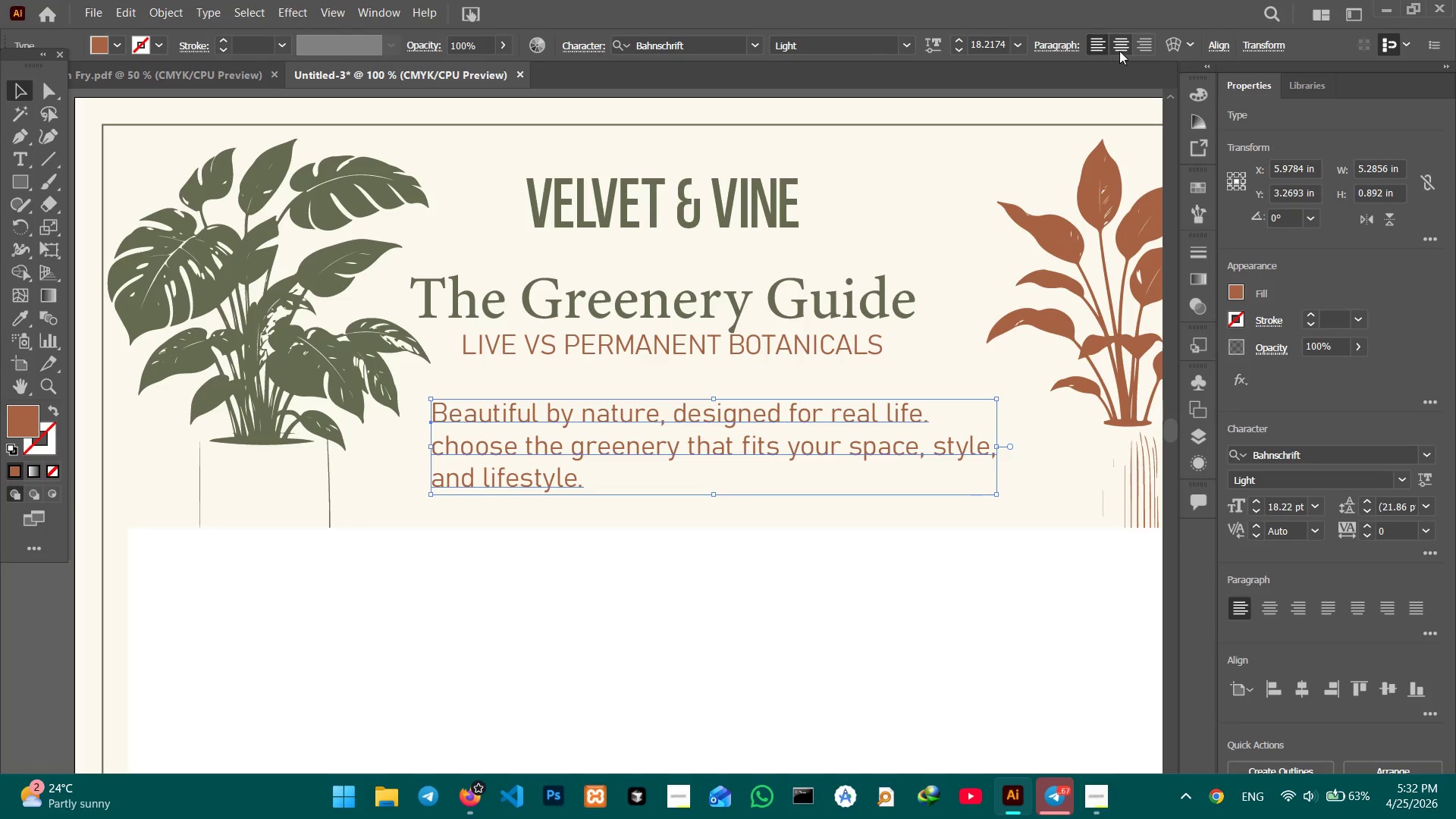 
left_click([1120, 46])
 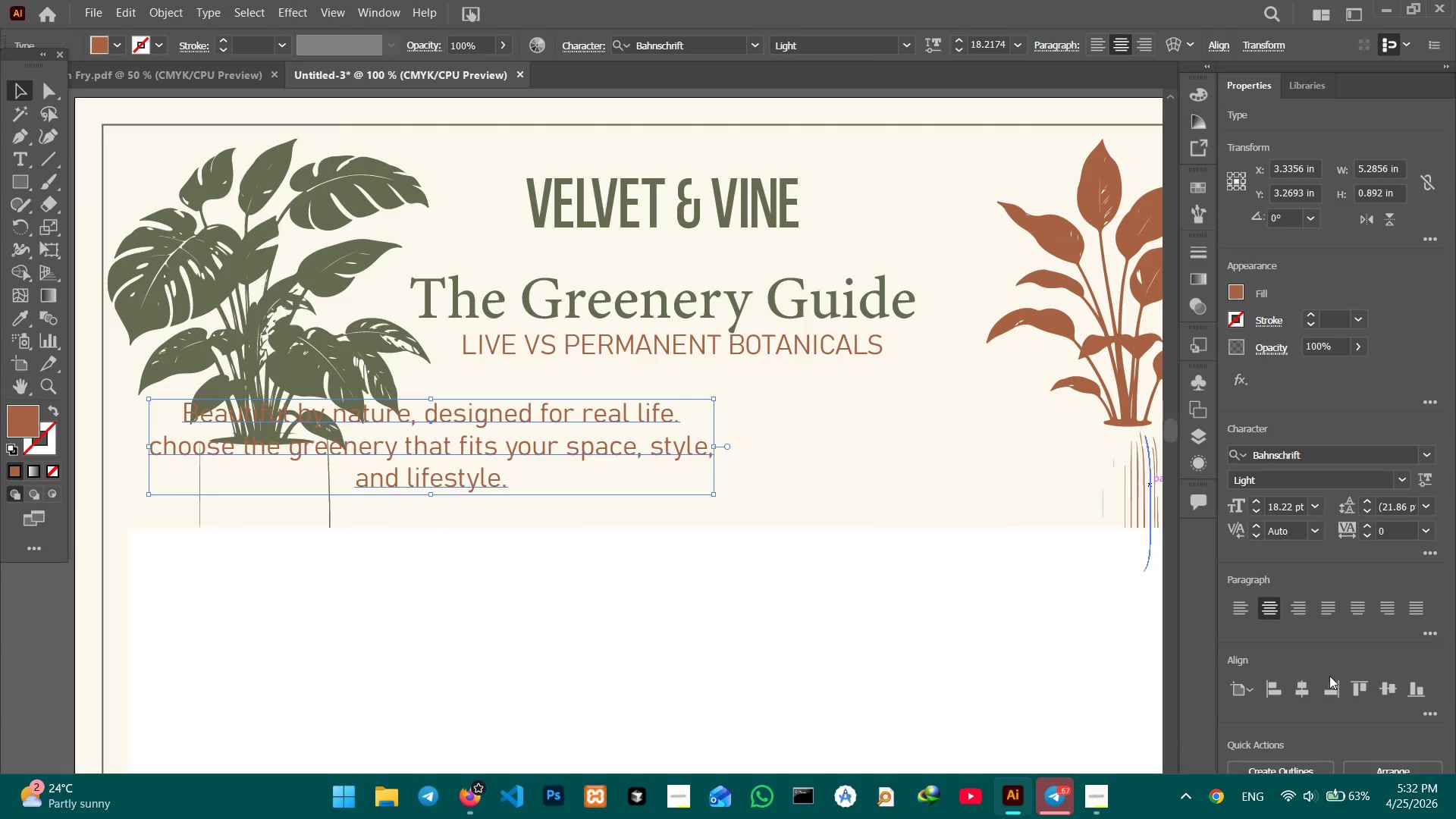 
left_click([1310, 700])
 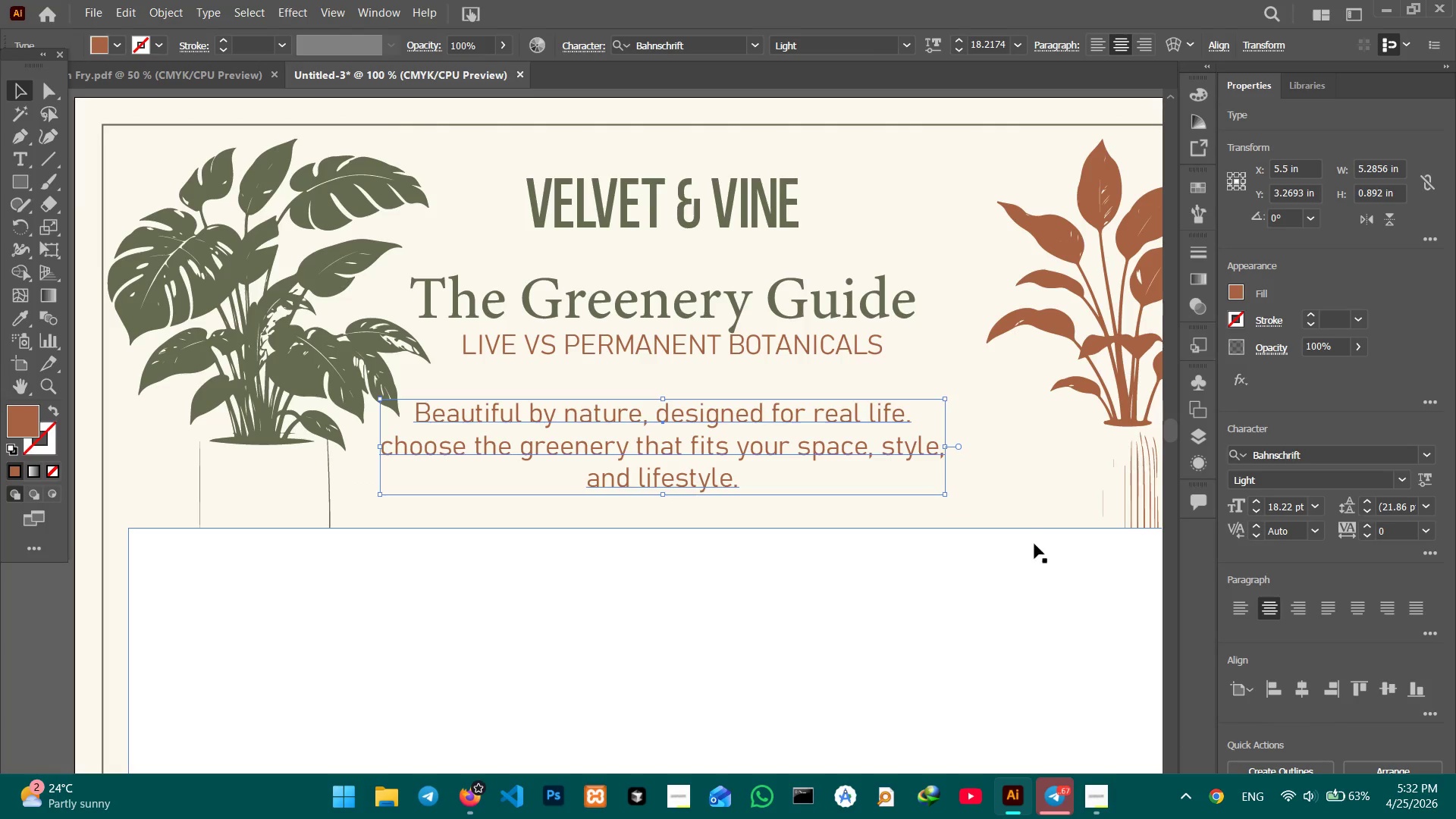 
hold_key(key=Space, duration=1.5)
 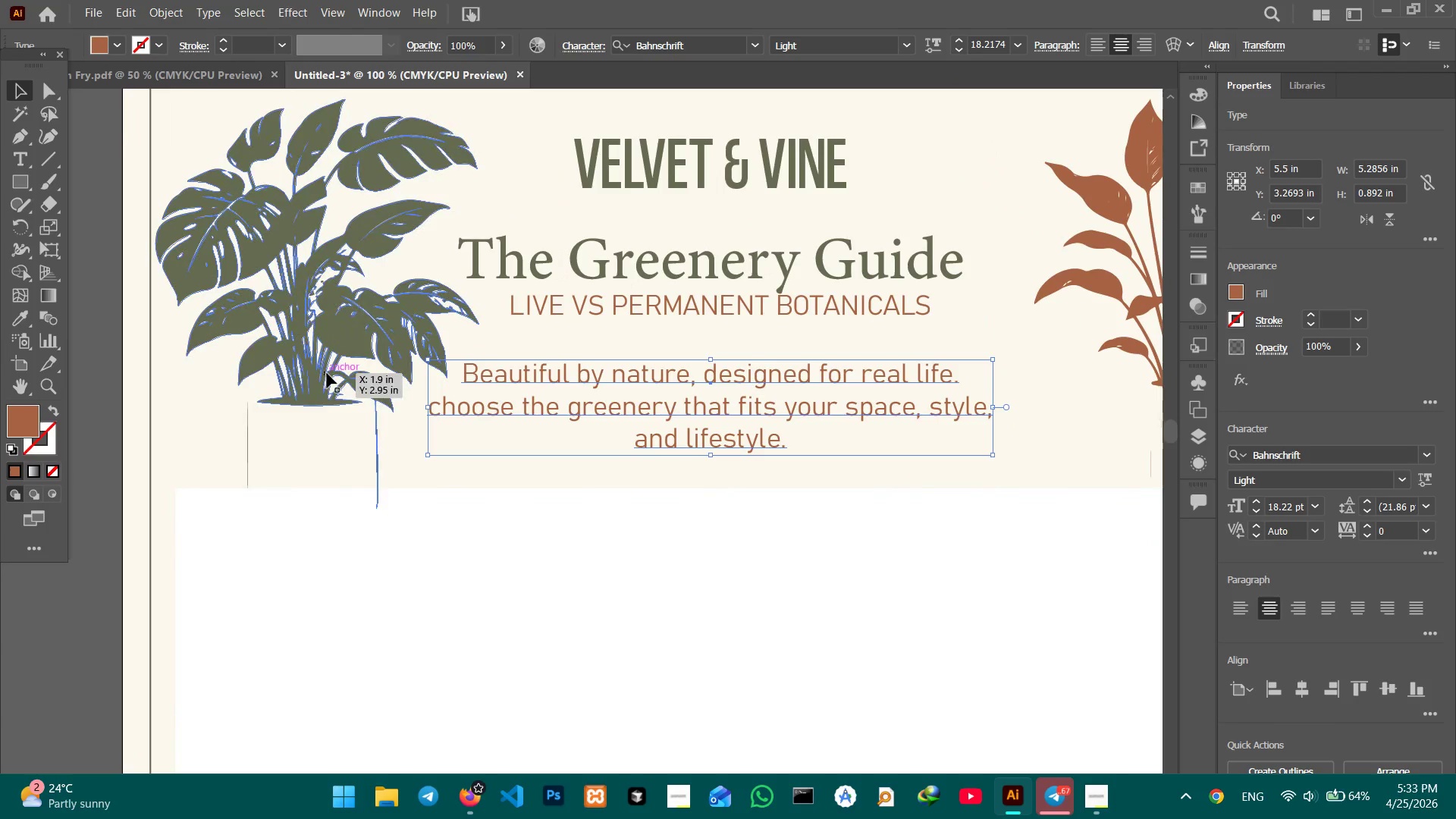 
left_click_drag(start_coordinate=[1021, 587], to_coordinate=[1068, 547])
 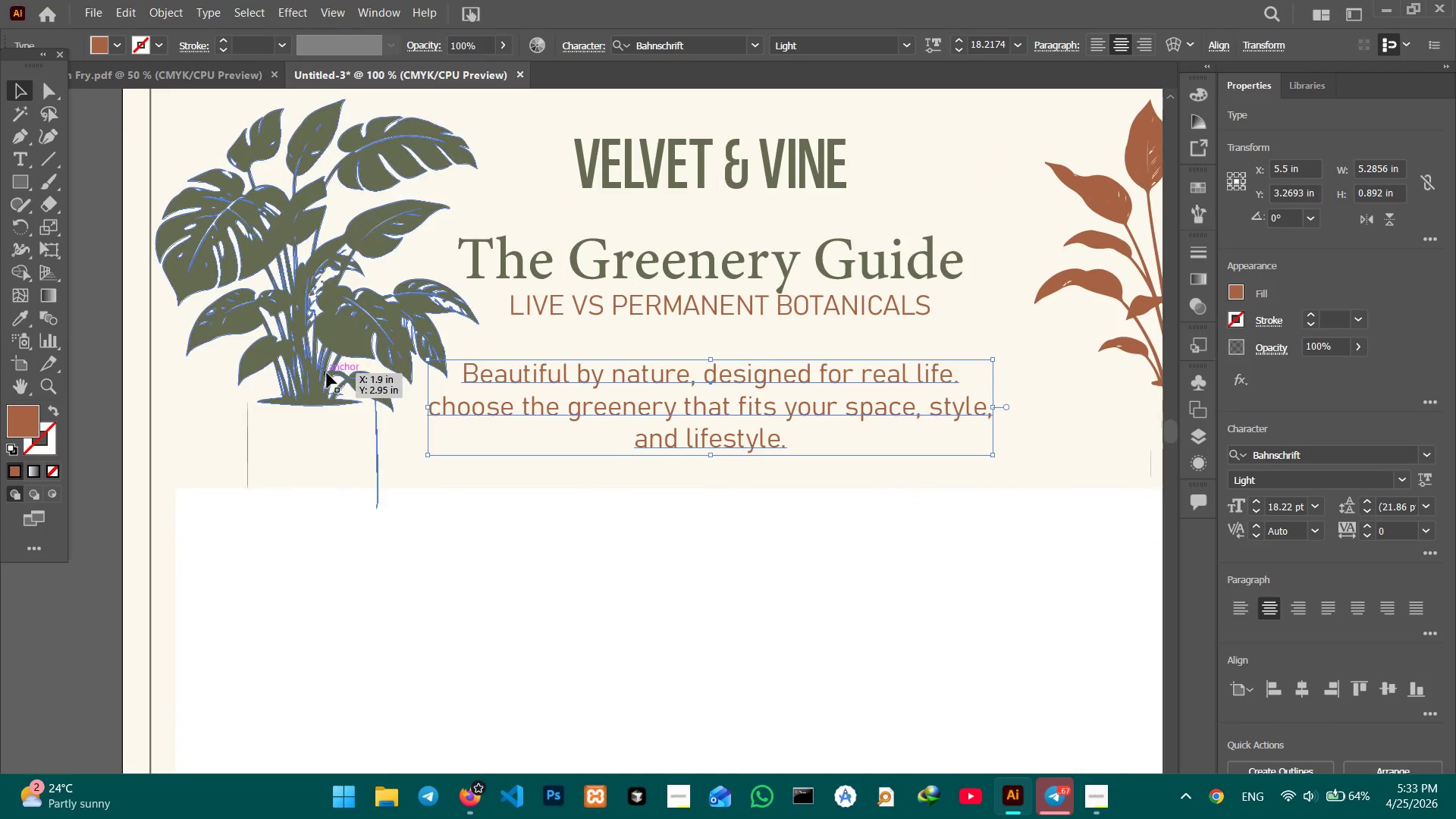 
key(Space)
 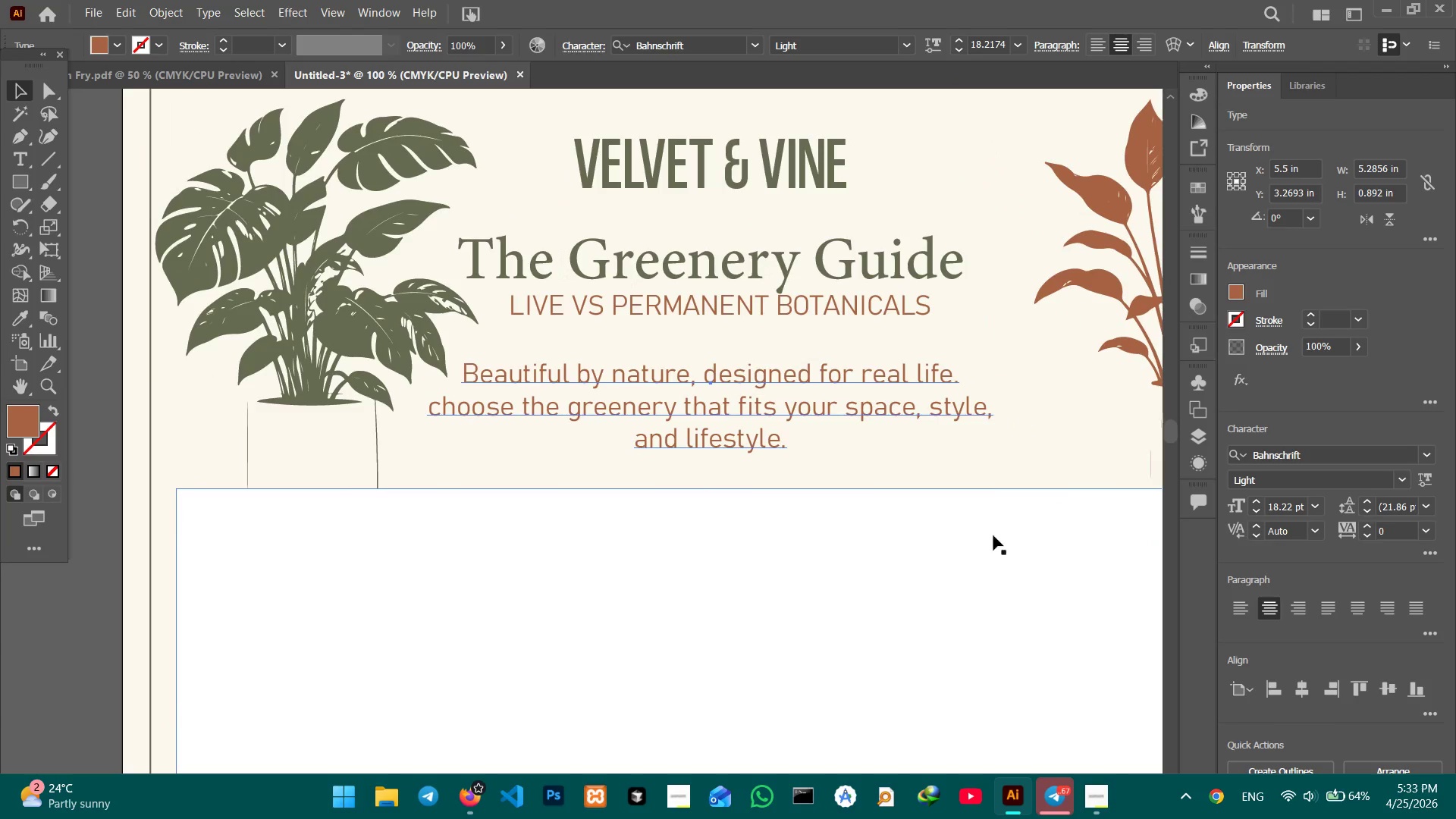 
key(Space)
 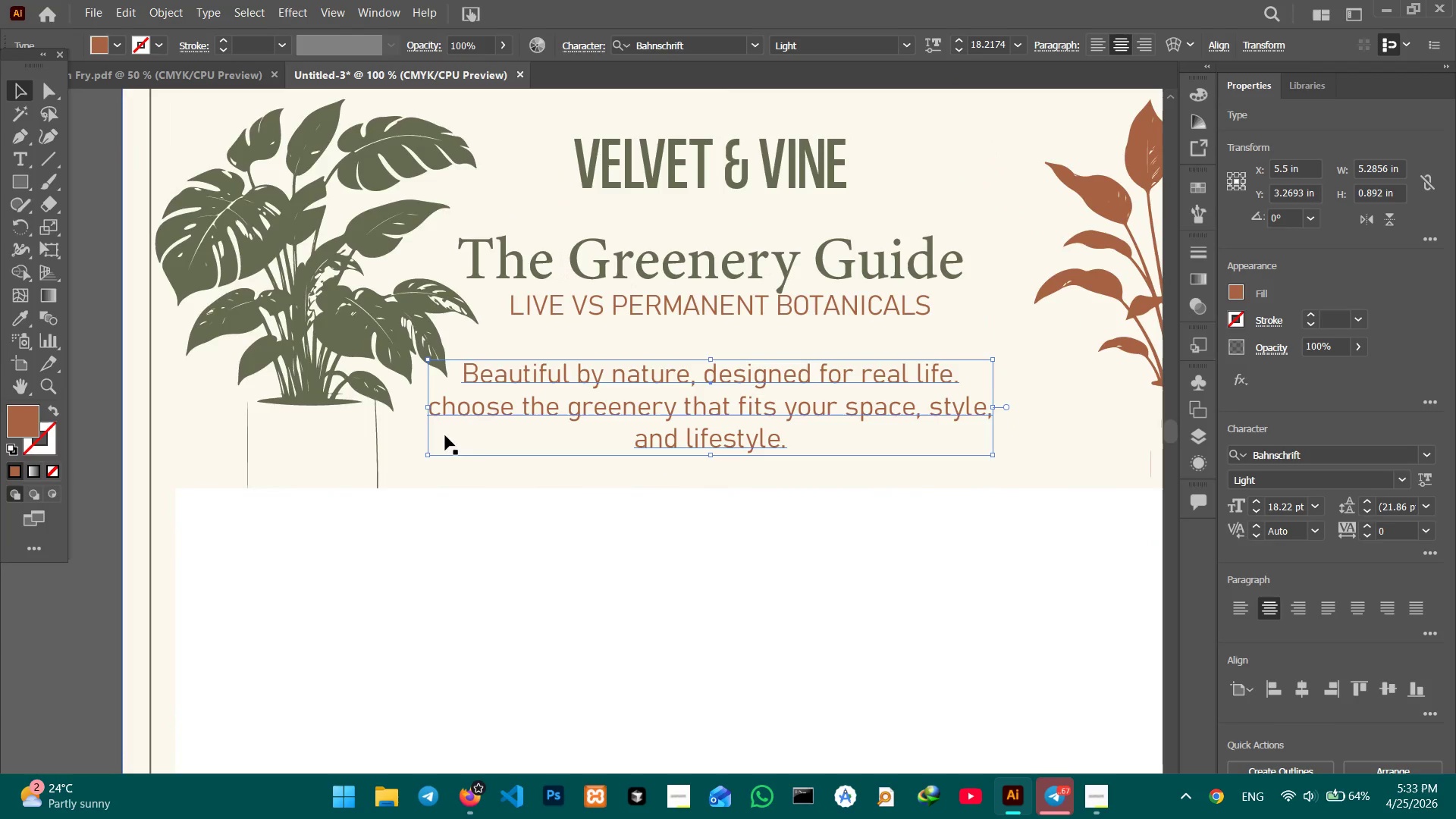 
key(Space)
 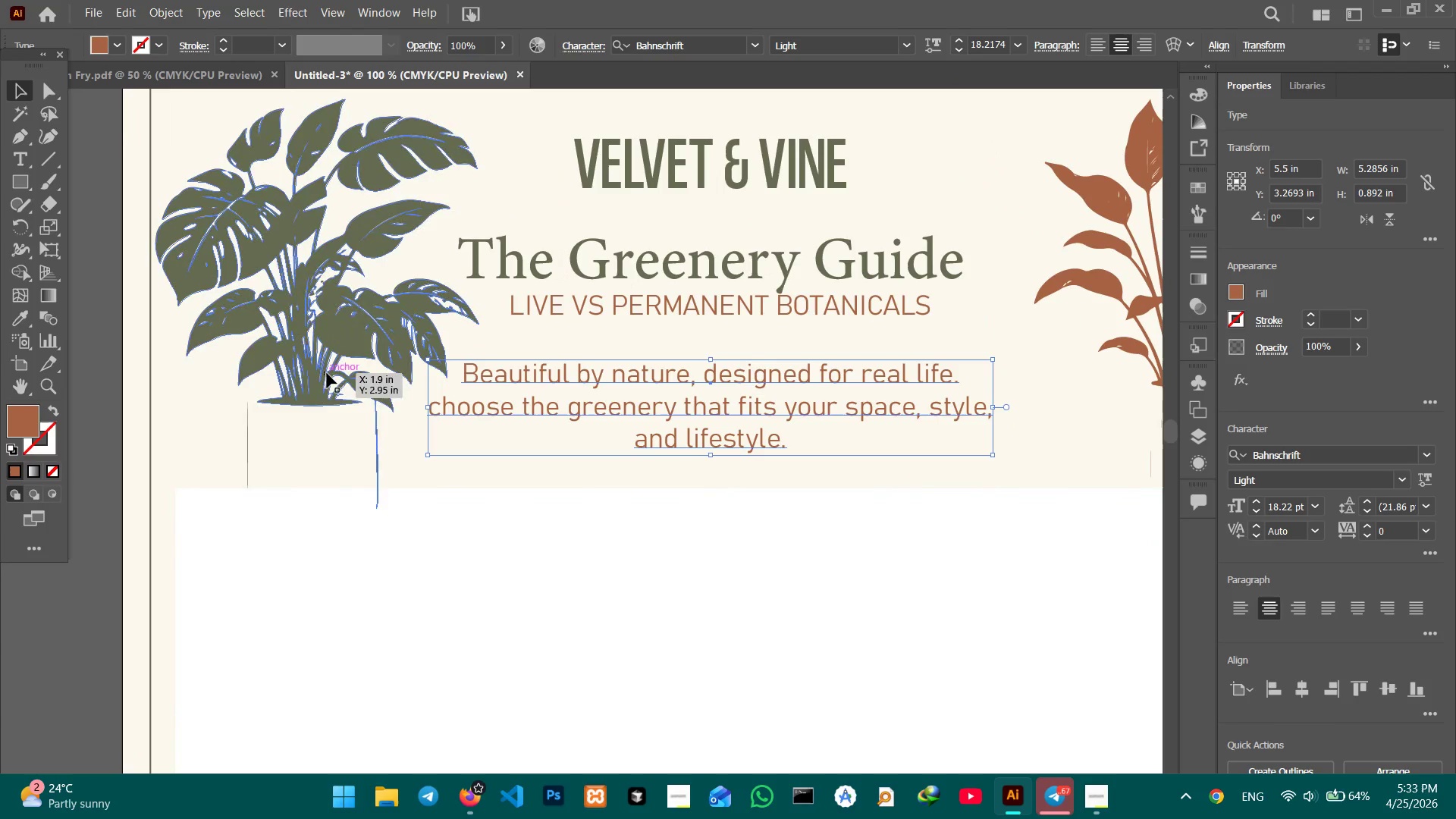 
left_click([327, 373])
 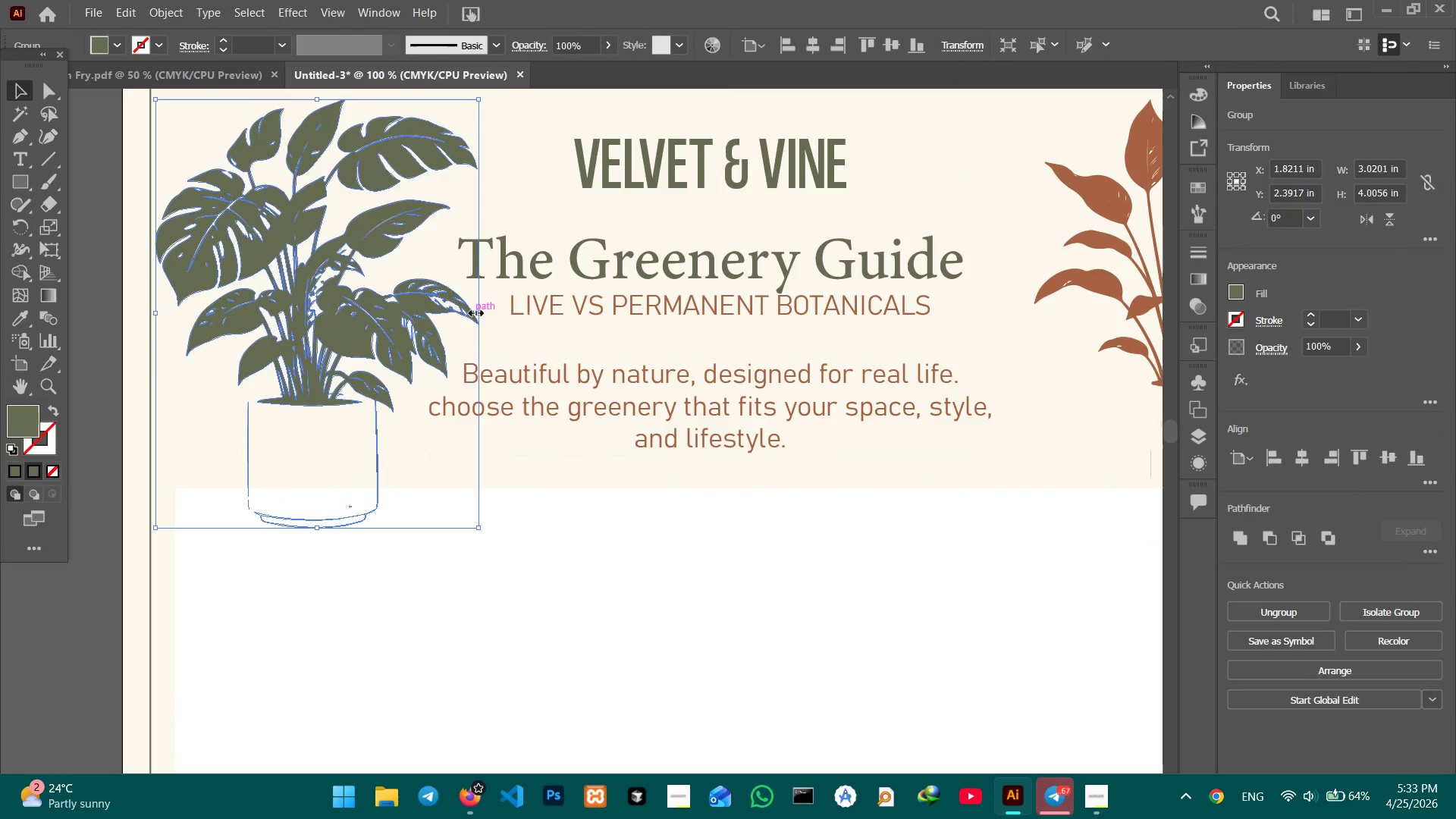 
left_click_drag(start_coordinate=[474, 311], to_coordinate=[444, 311])
 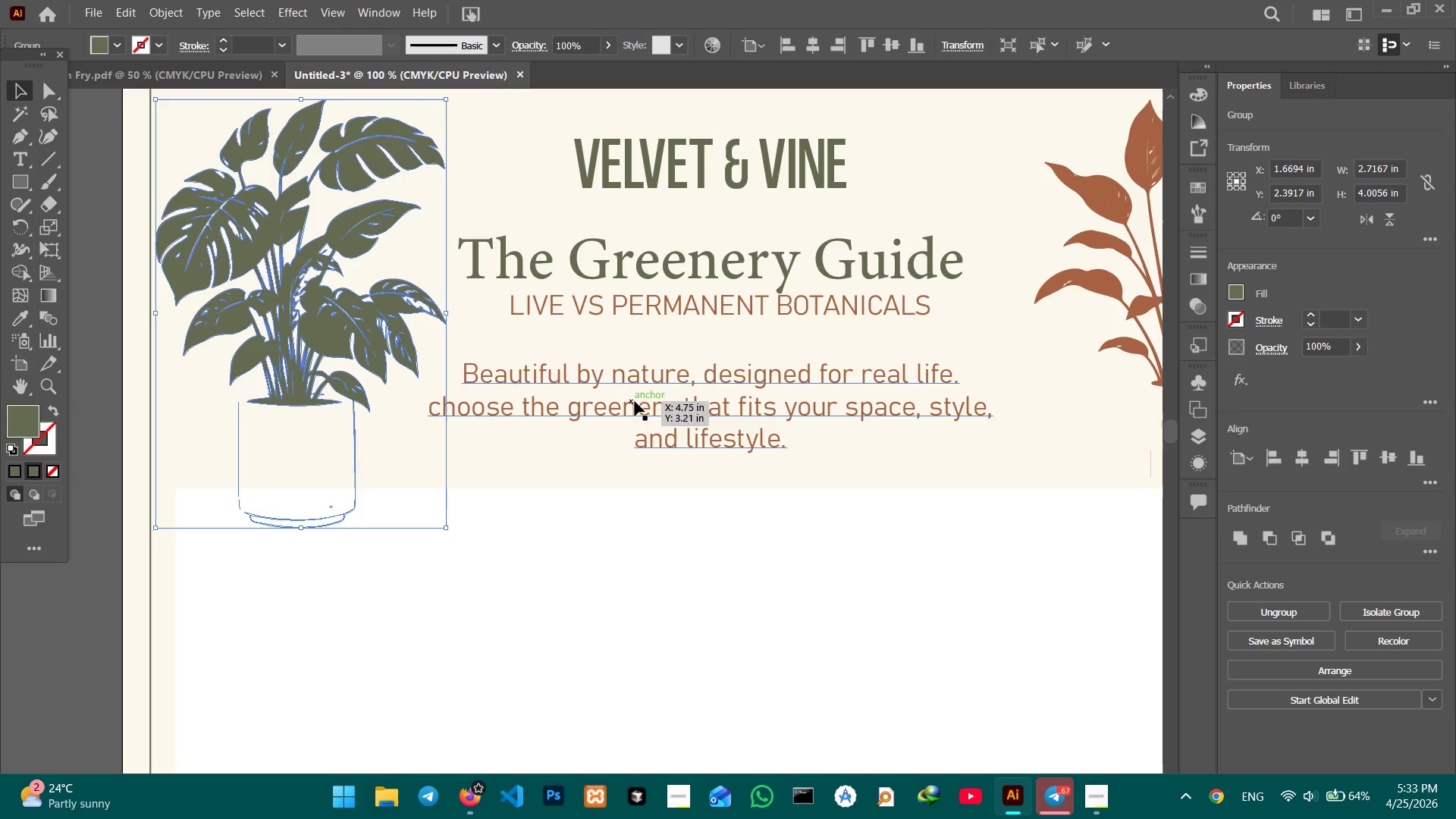 
left_click([635, 402])
 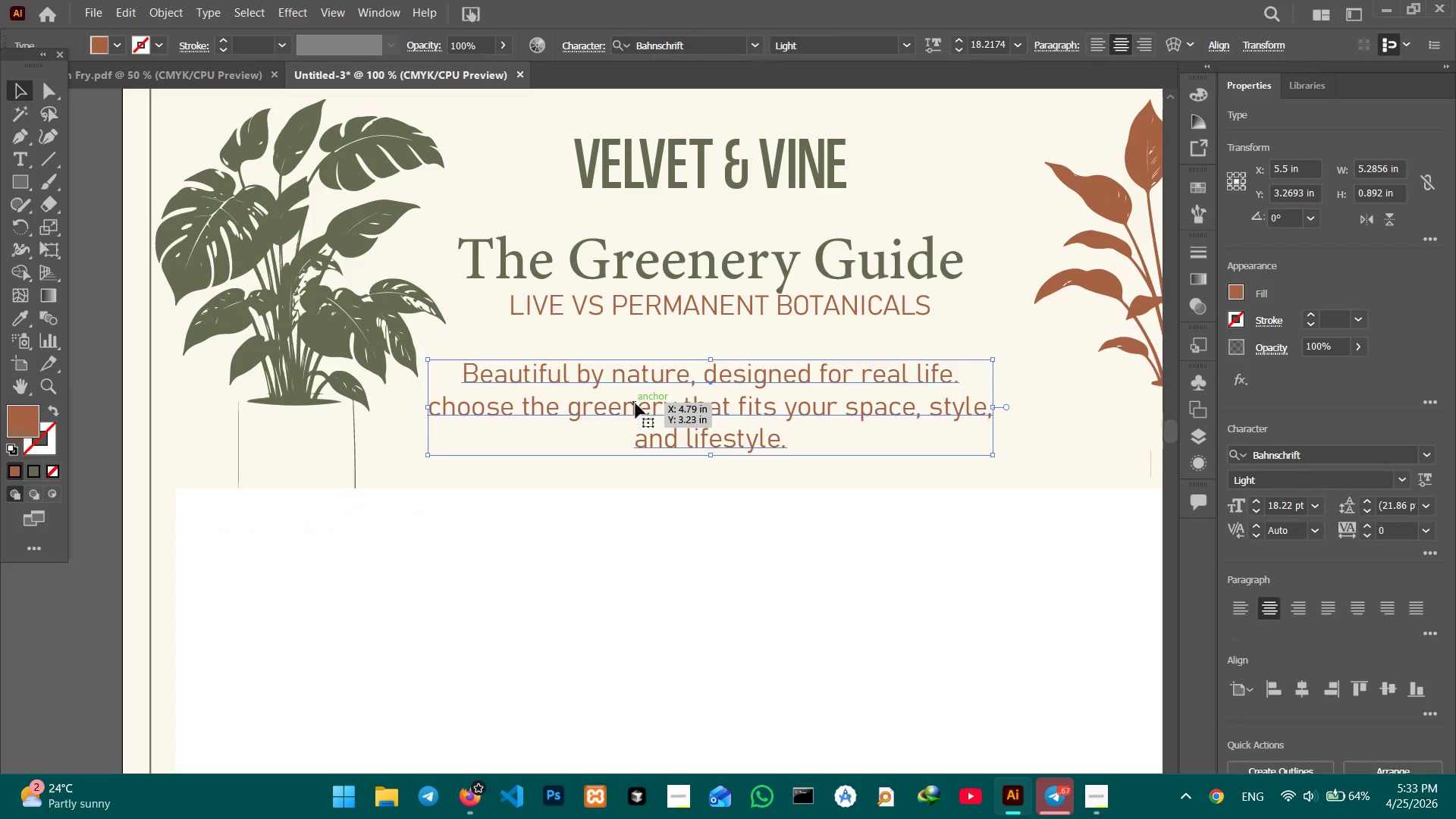 
hold_key(key=Space, duration=1.12)
 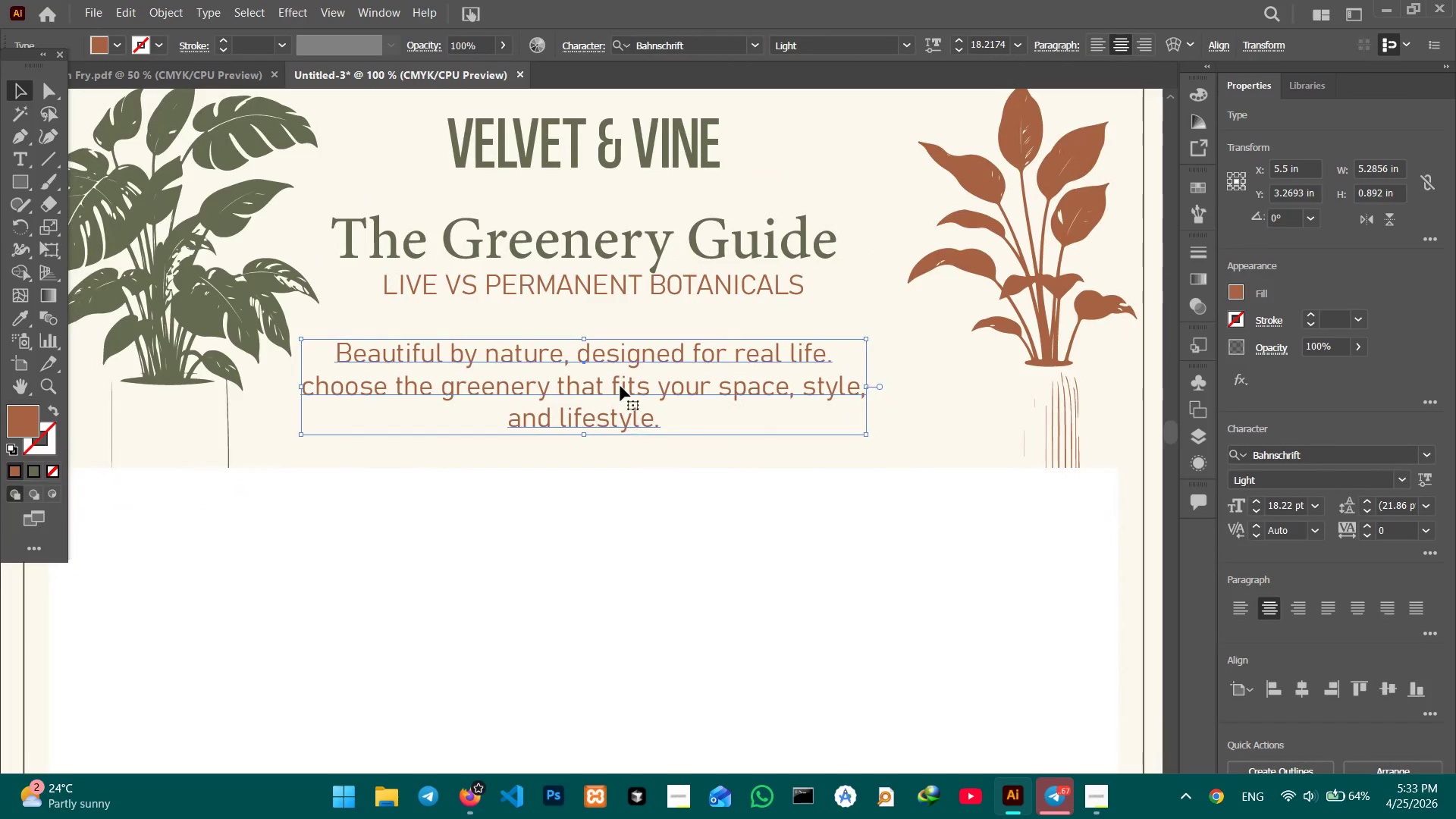 
left_click_drag(start_coordinate=[752, 435], to_coordinate=[626, 413])
 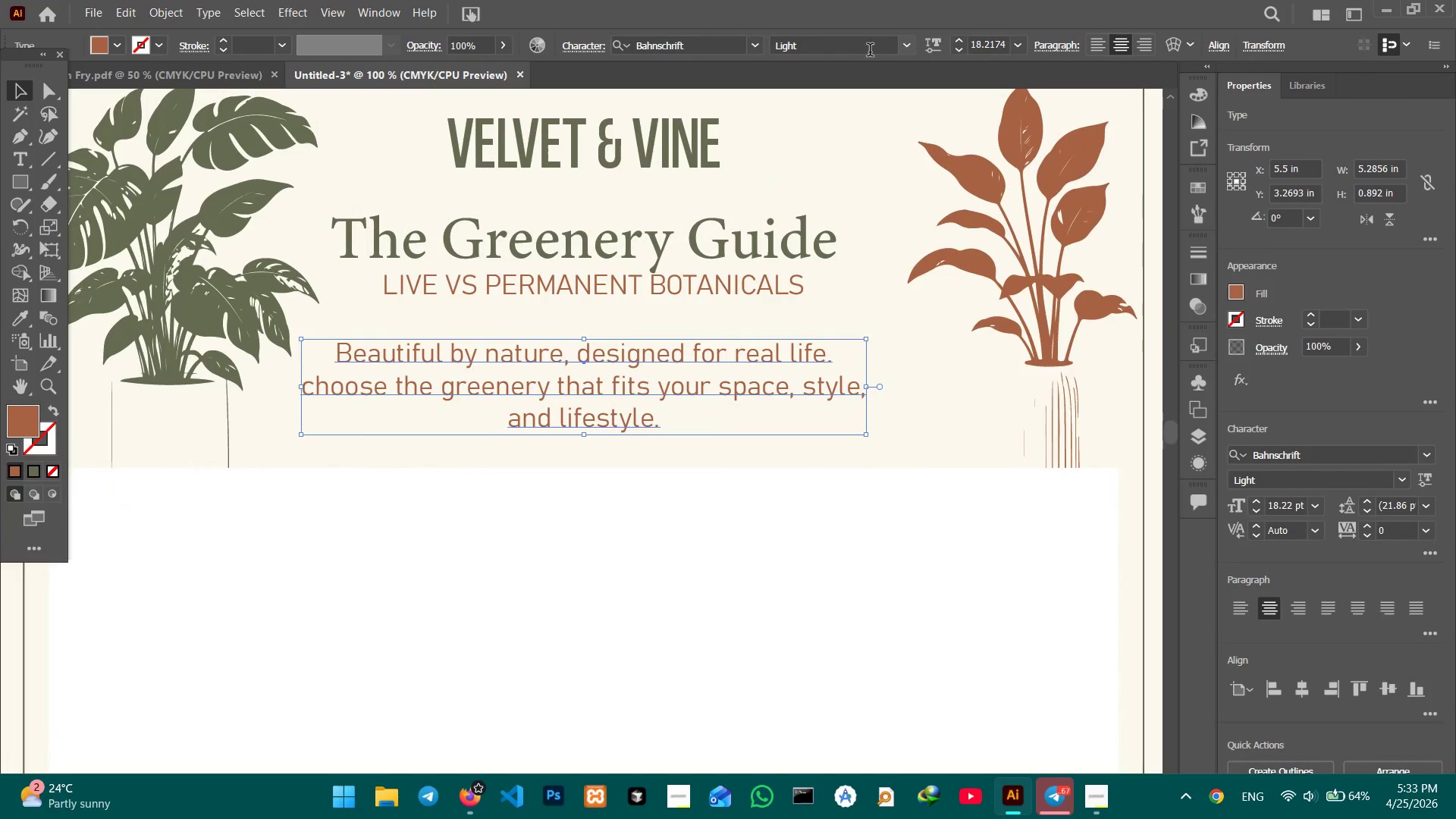 
left_click([908, 48])
 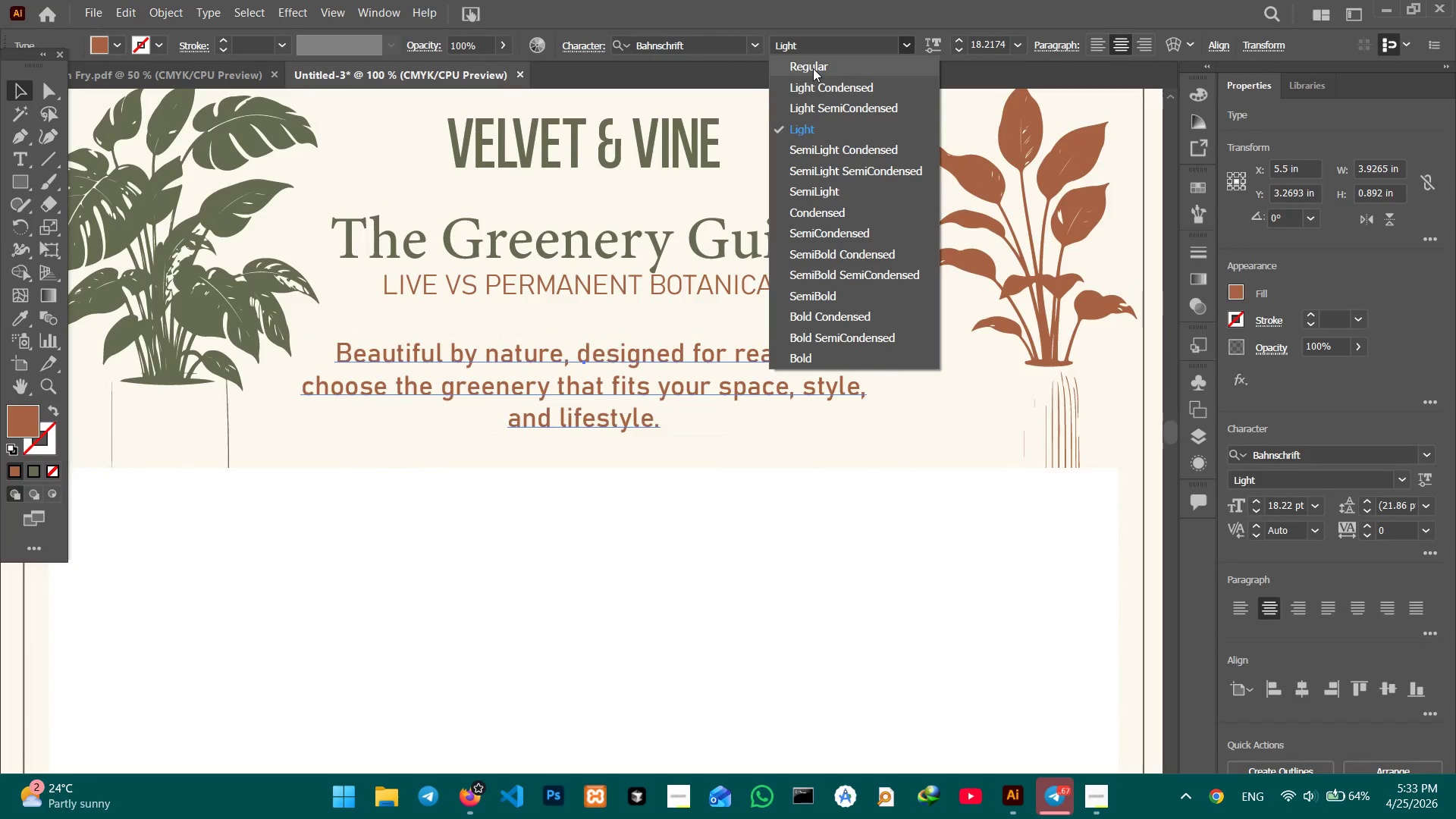 
left_click([813, 68])
 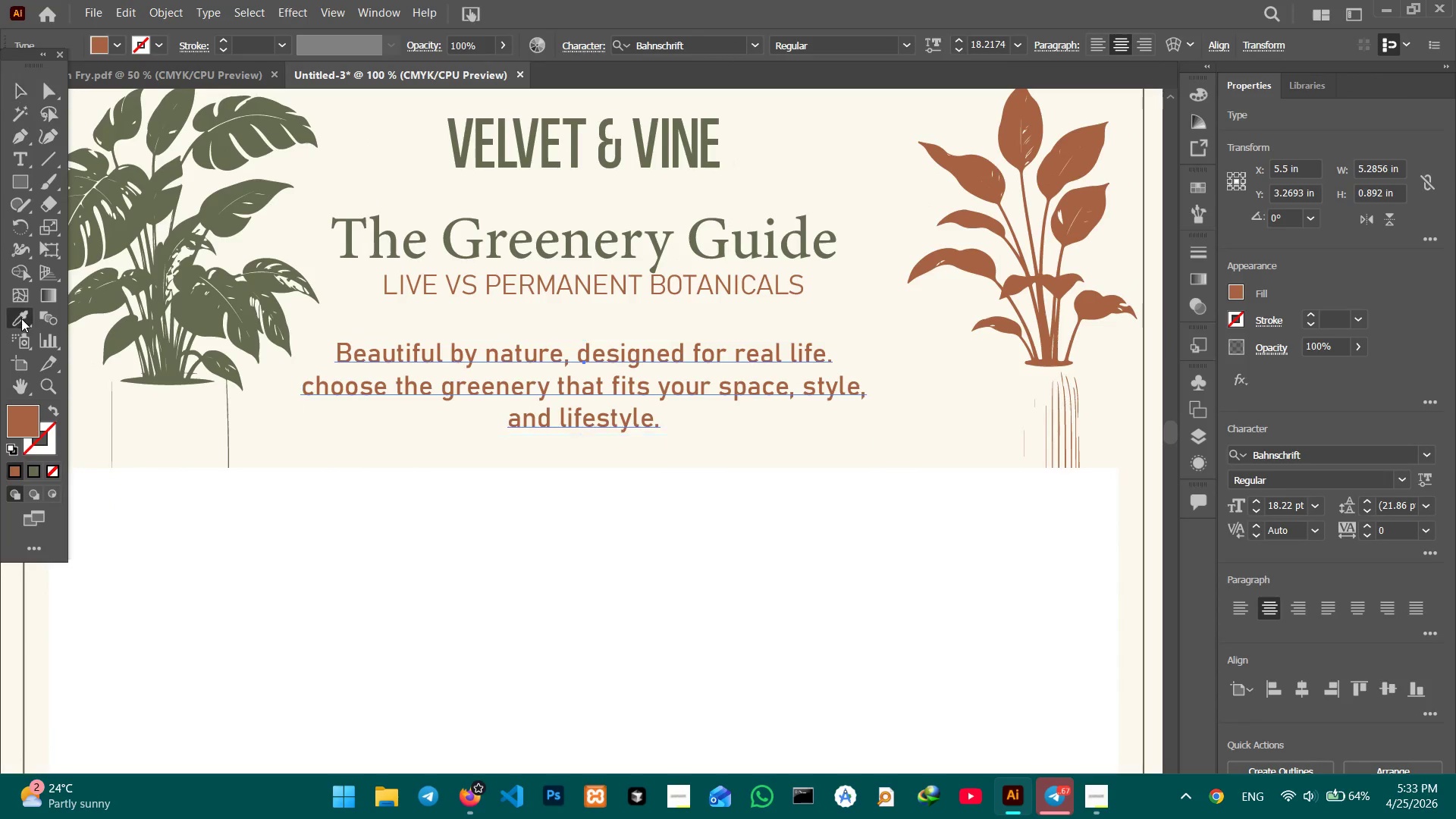 
double_click([121, 228])
 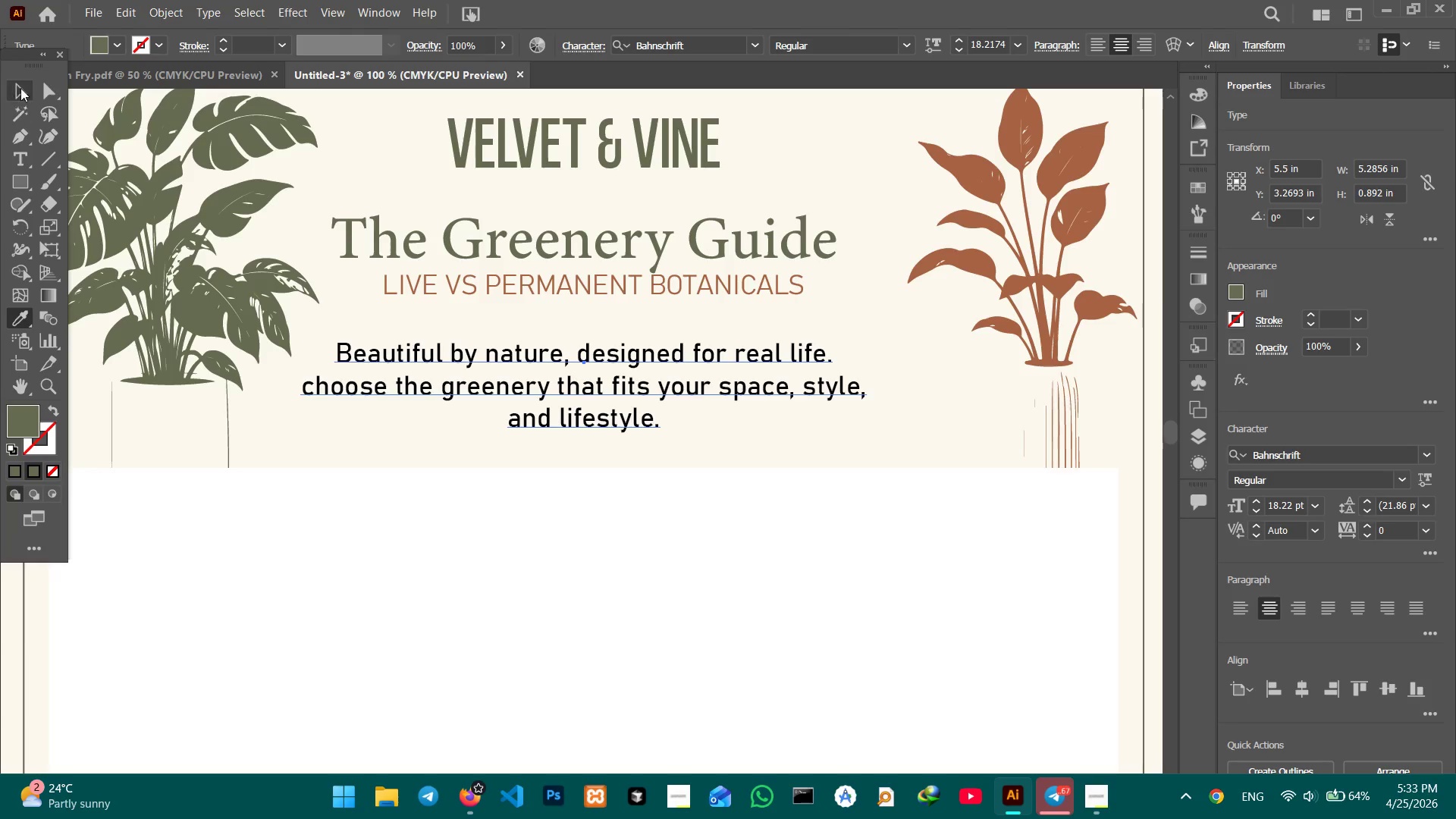 
left_click([22, 87])
 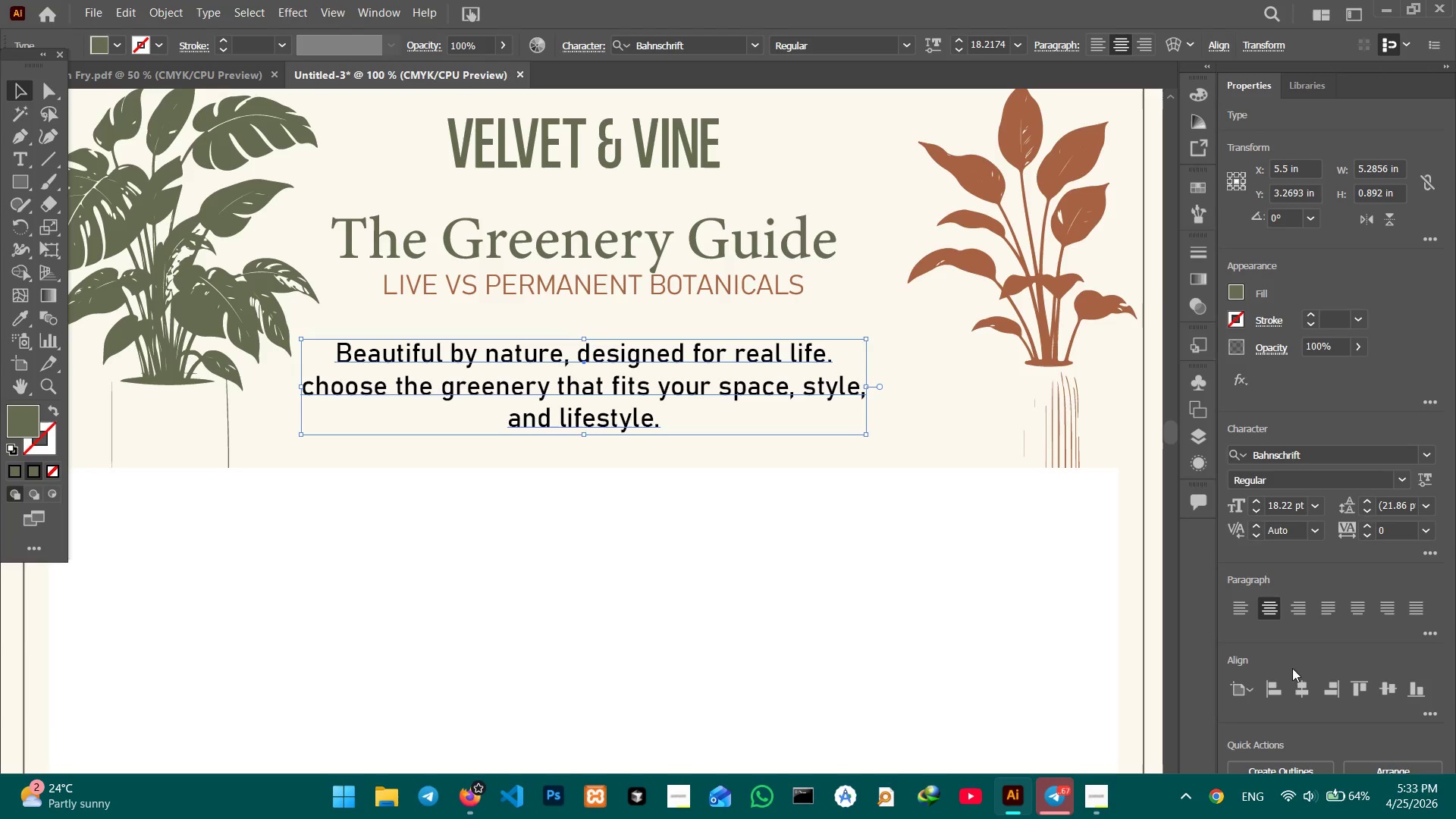 
left_click([1310, 682])
 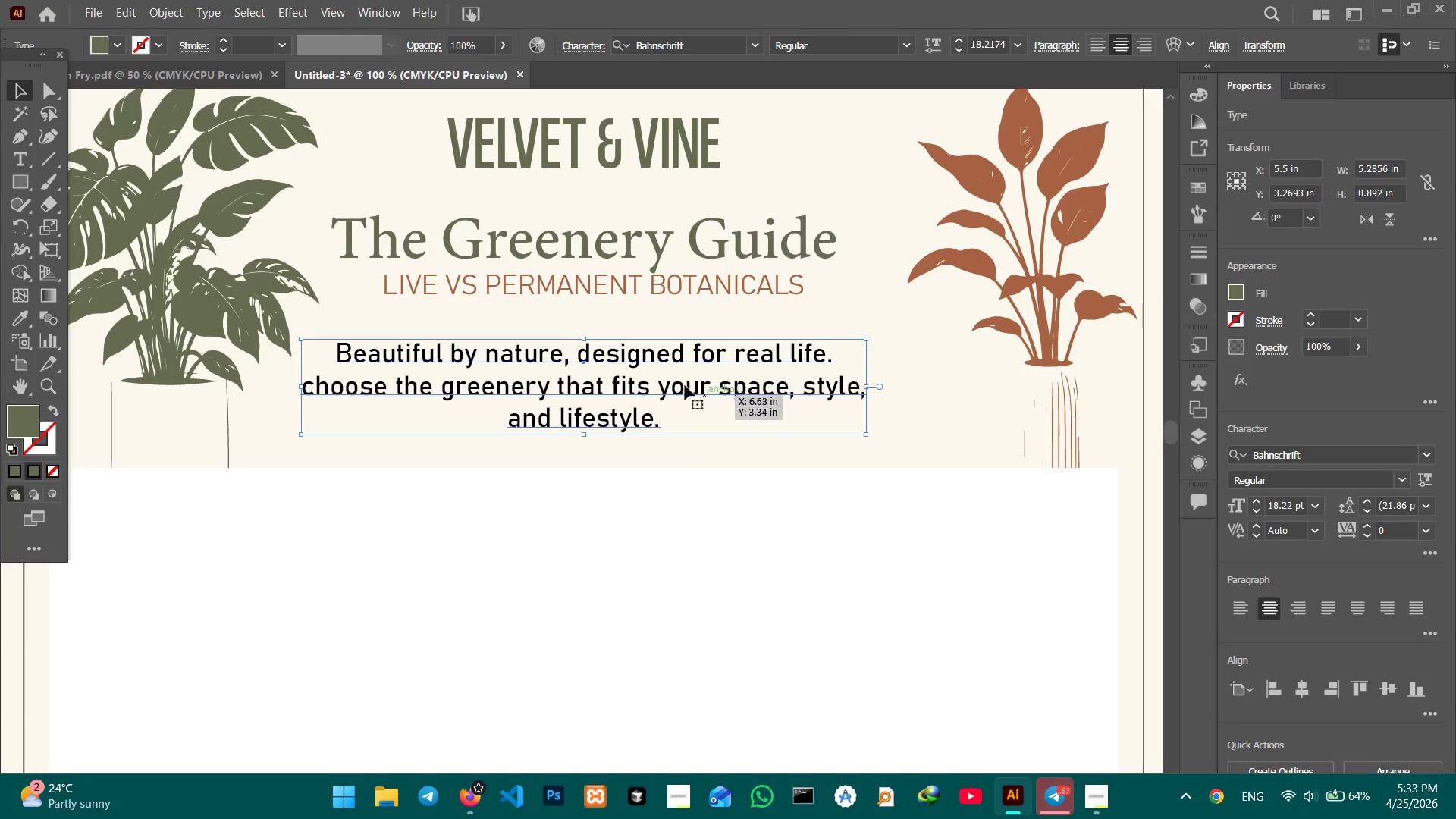 
left_click_drag(start_coordinate=[595, 293], to_coordinate=[595, 303])
 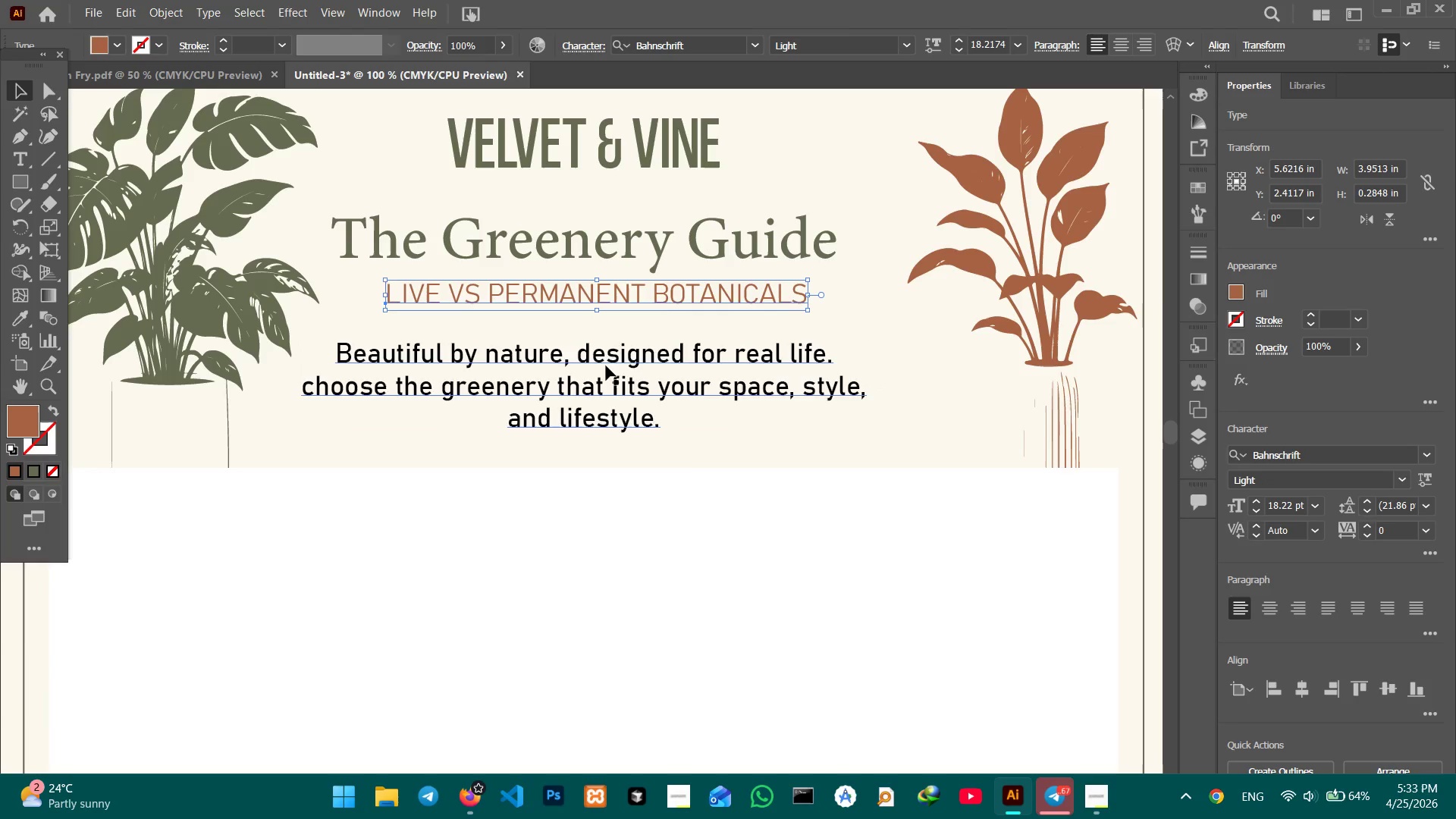 
left_click_drag(start_coordinate=[606, 363], to_coordinate=[606, 343])
 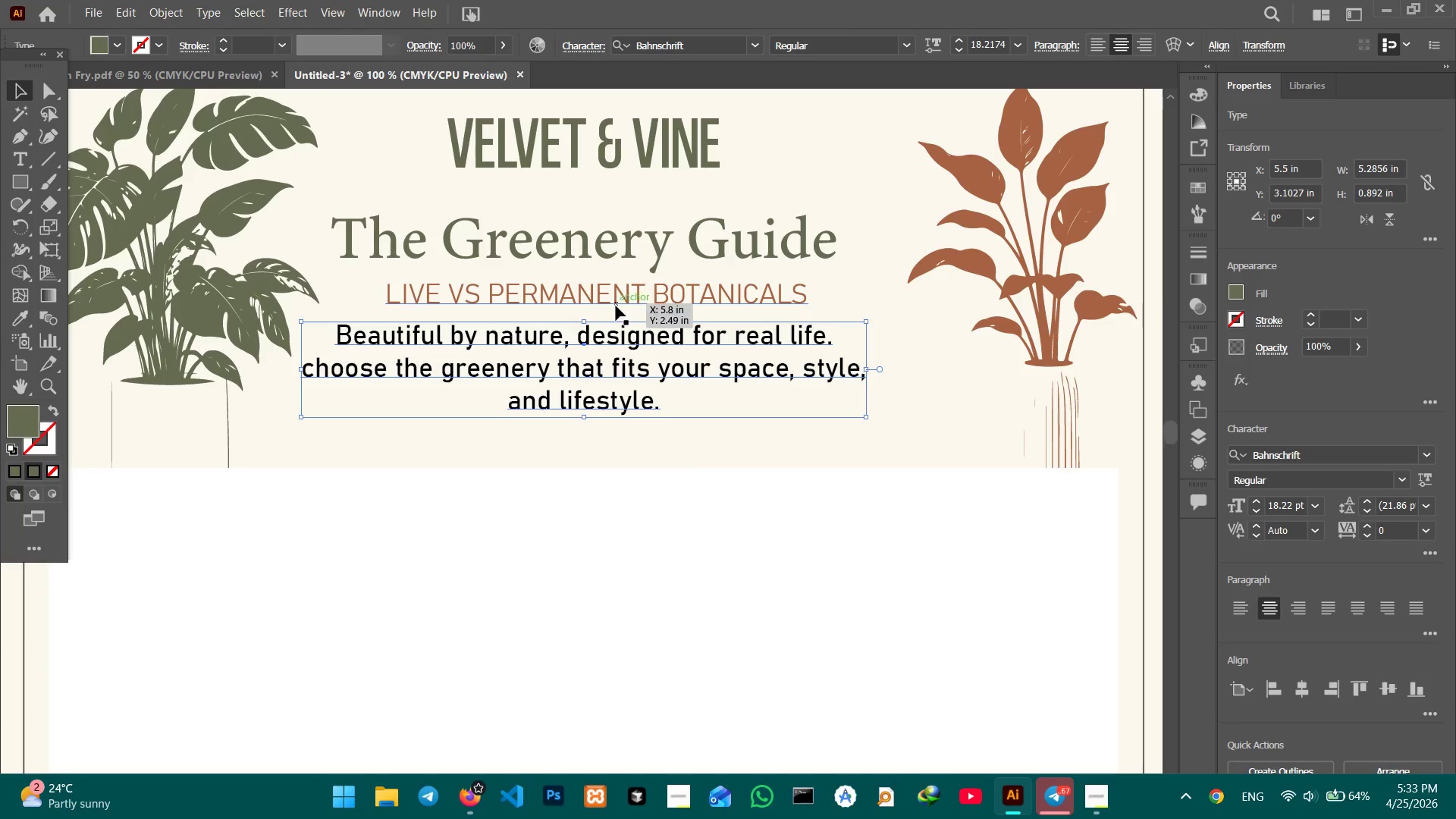 
left_click([616, 306])
 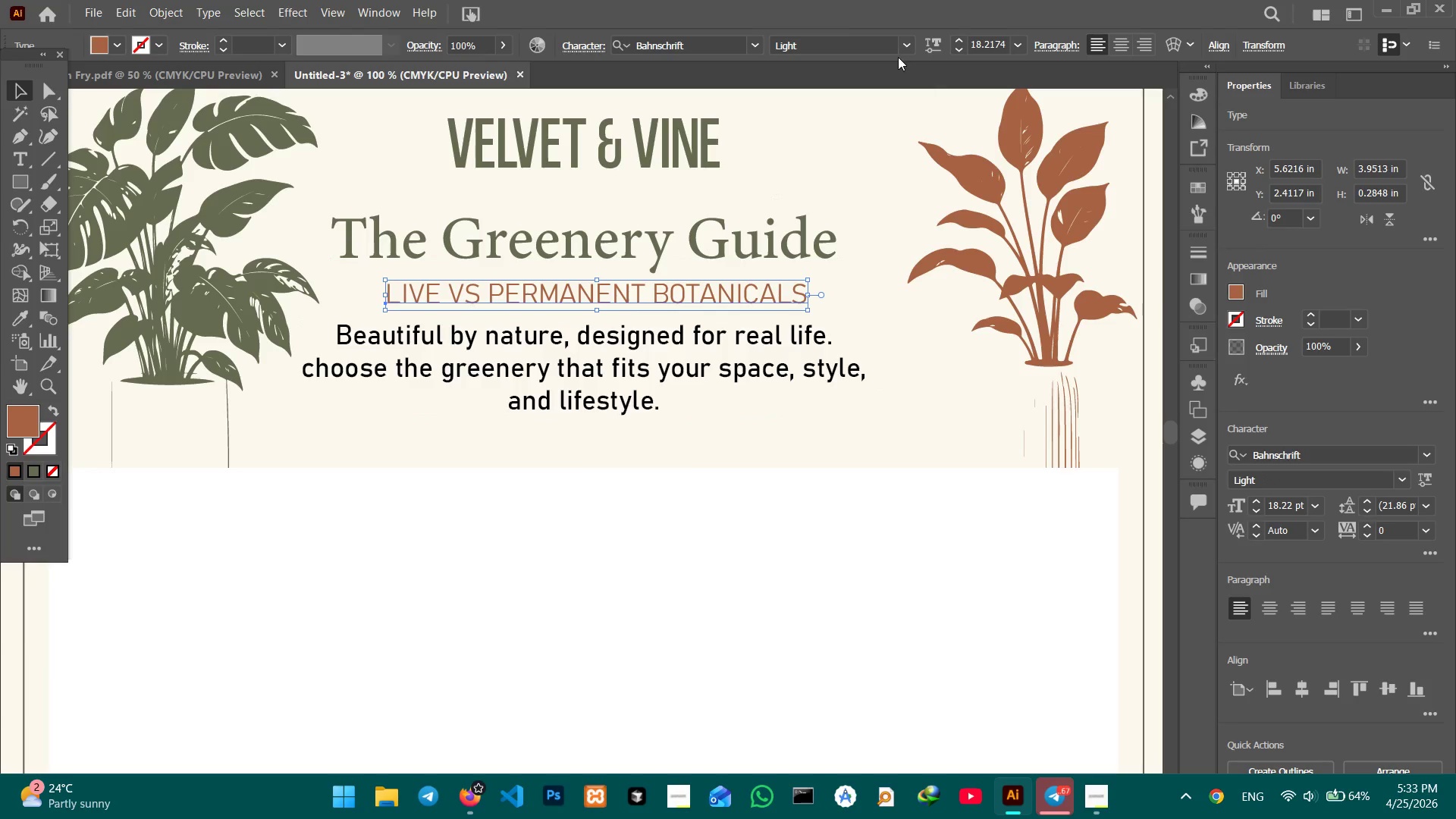 
left_click([905, 52])
 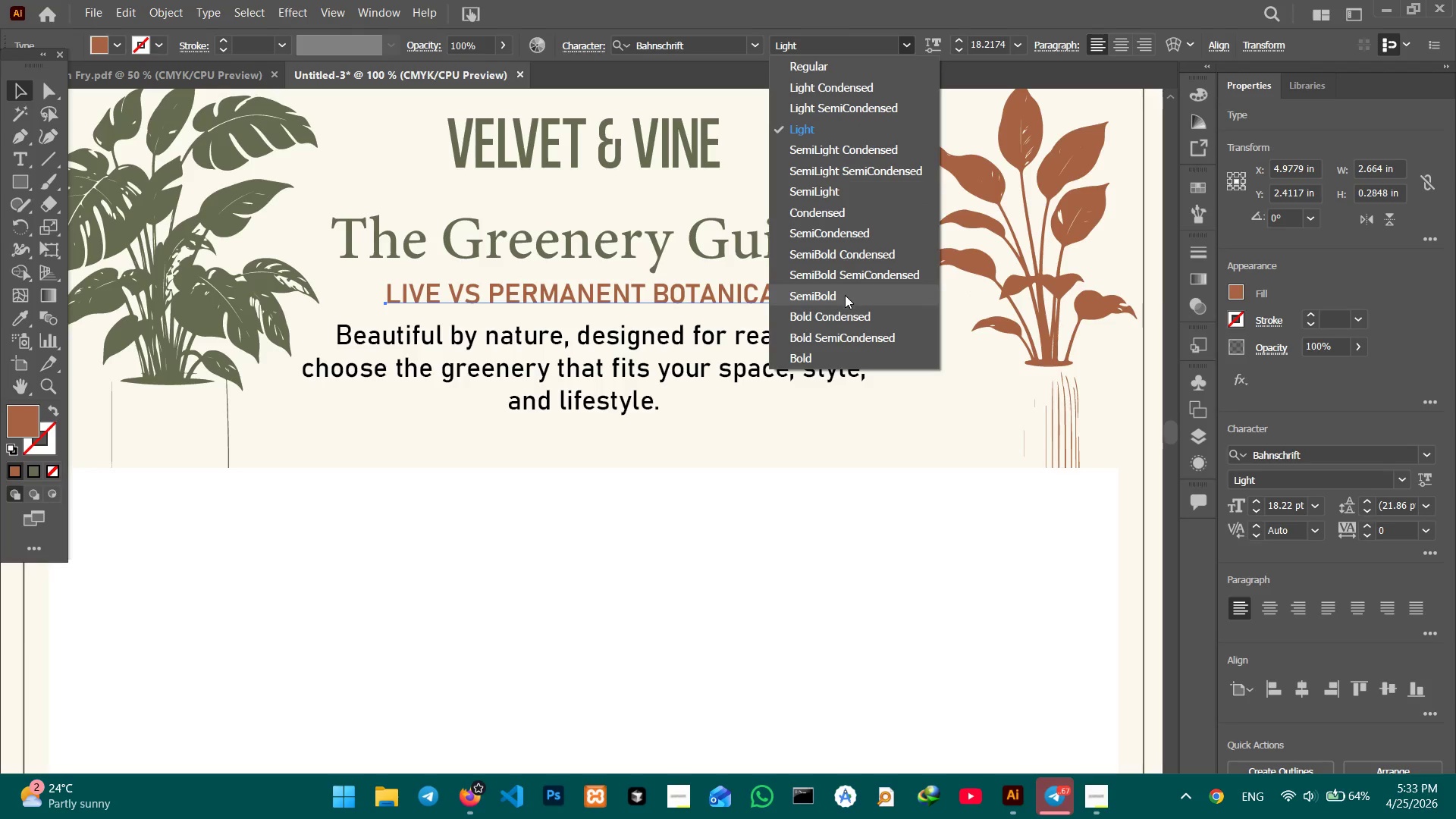 
wait(5.33)
 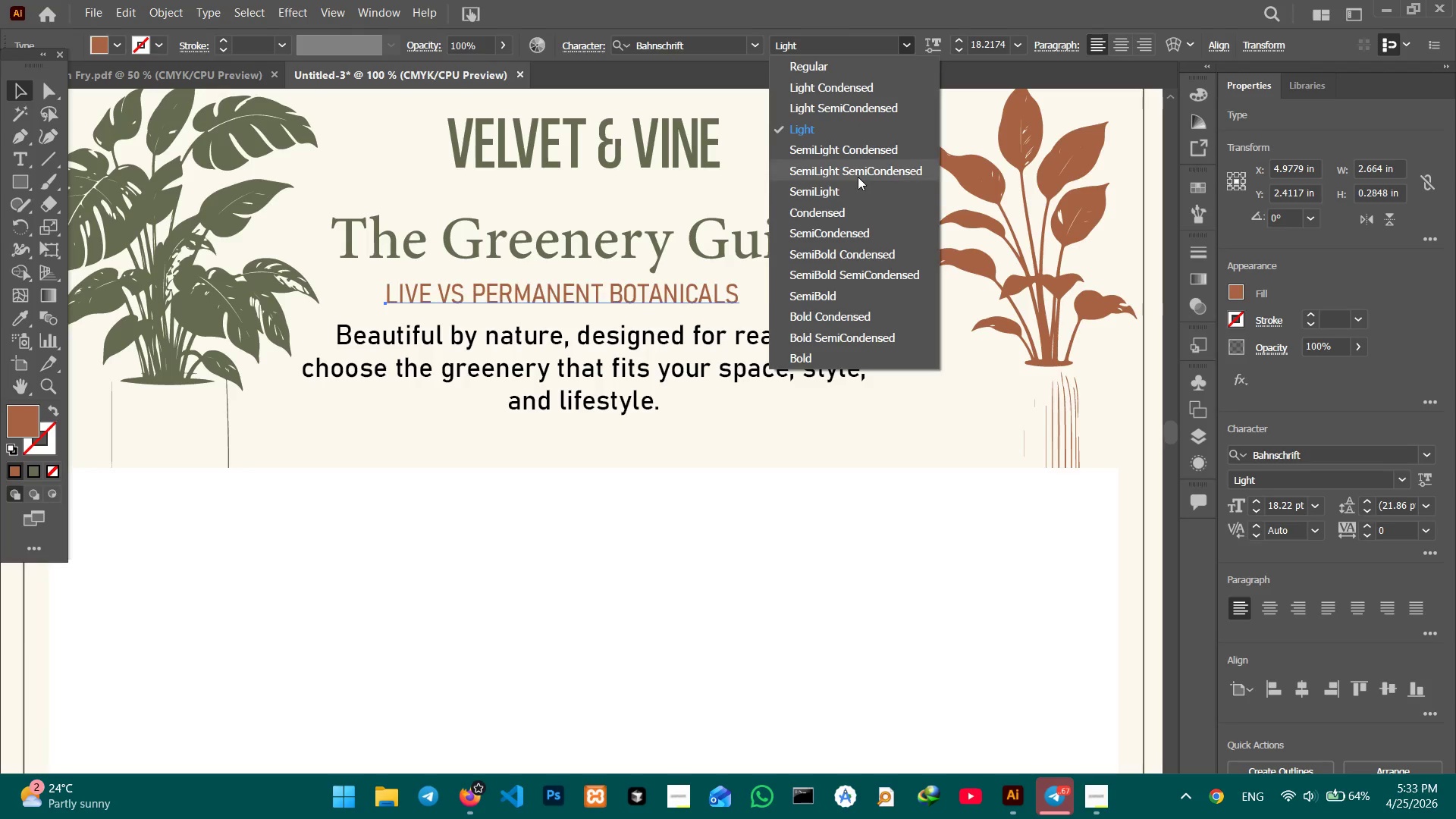 
left_click([845, 295])
 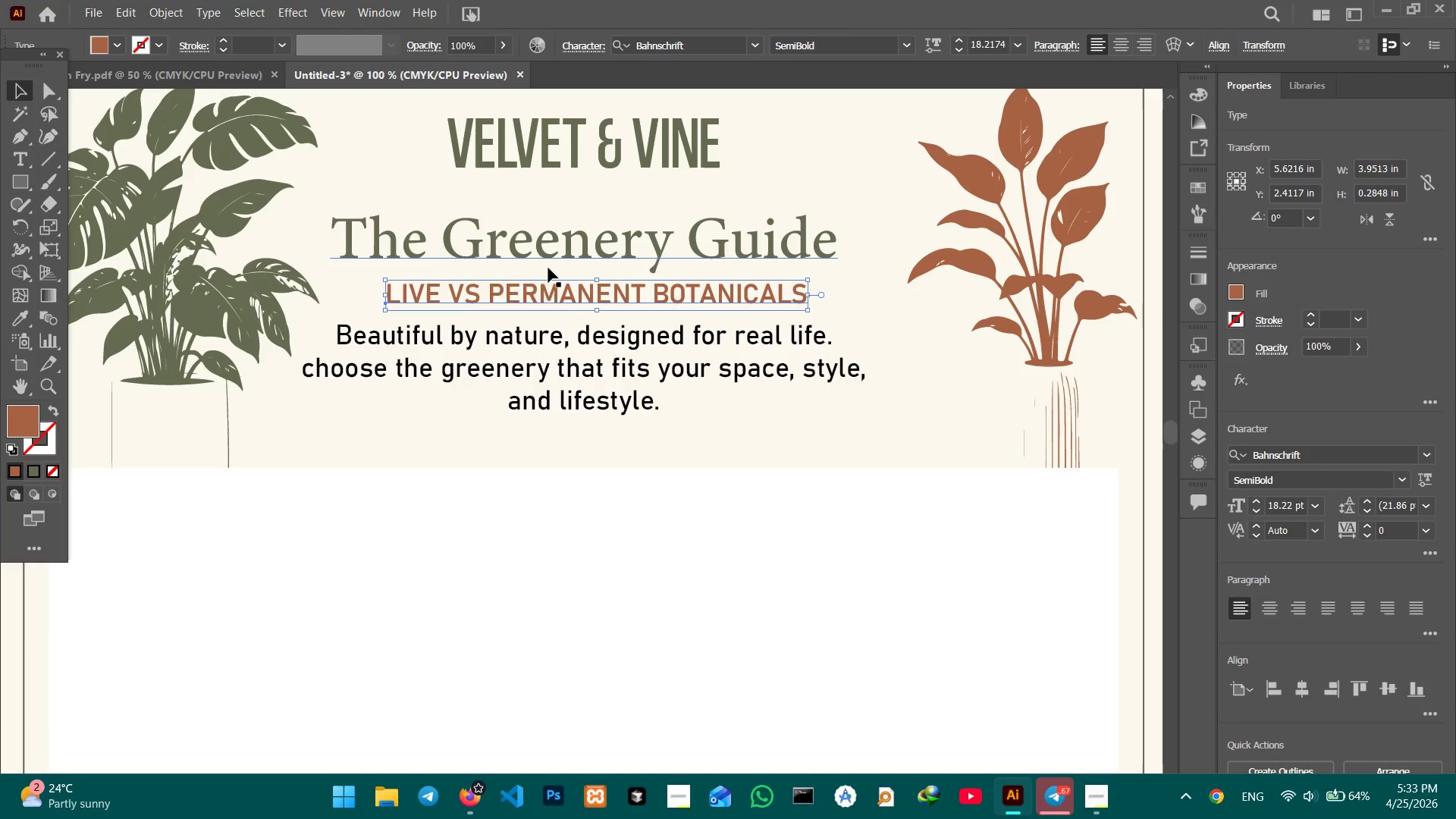 
double_click([477, 294])
 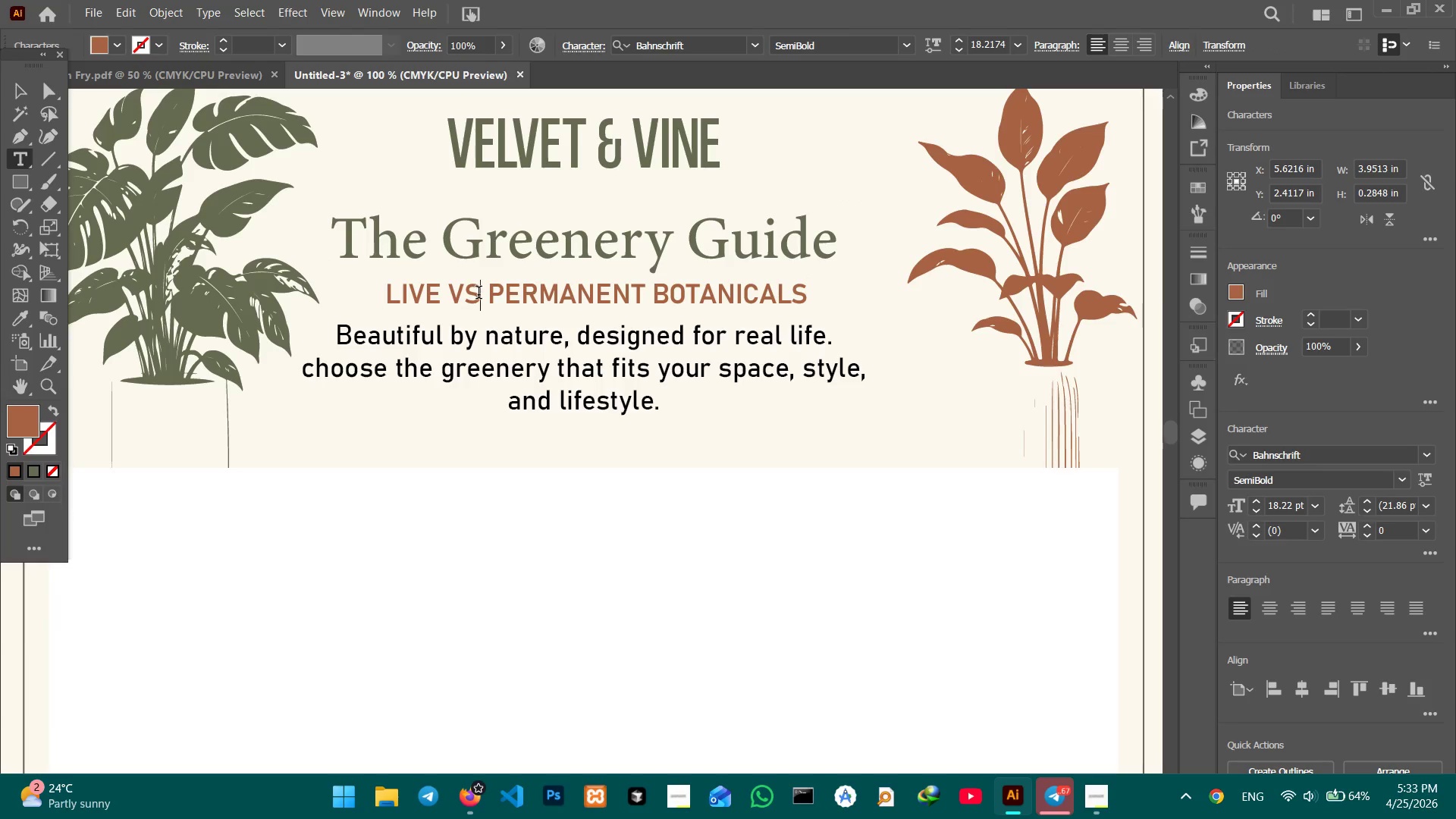 
left_click_drag(start_coordinate=[479, 294], to_coordinate=[404, 282])
 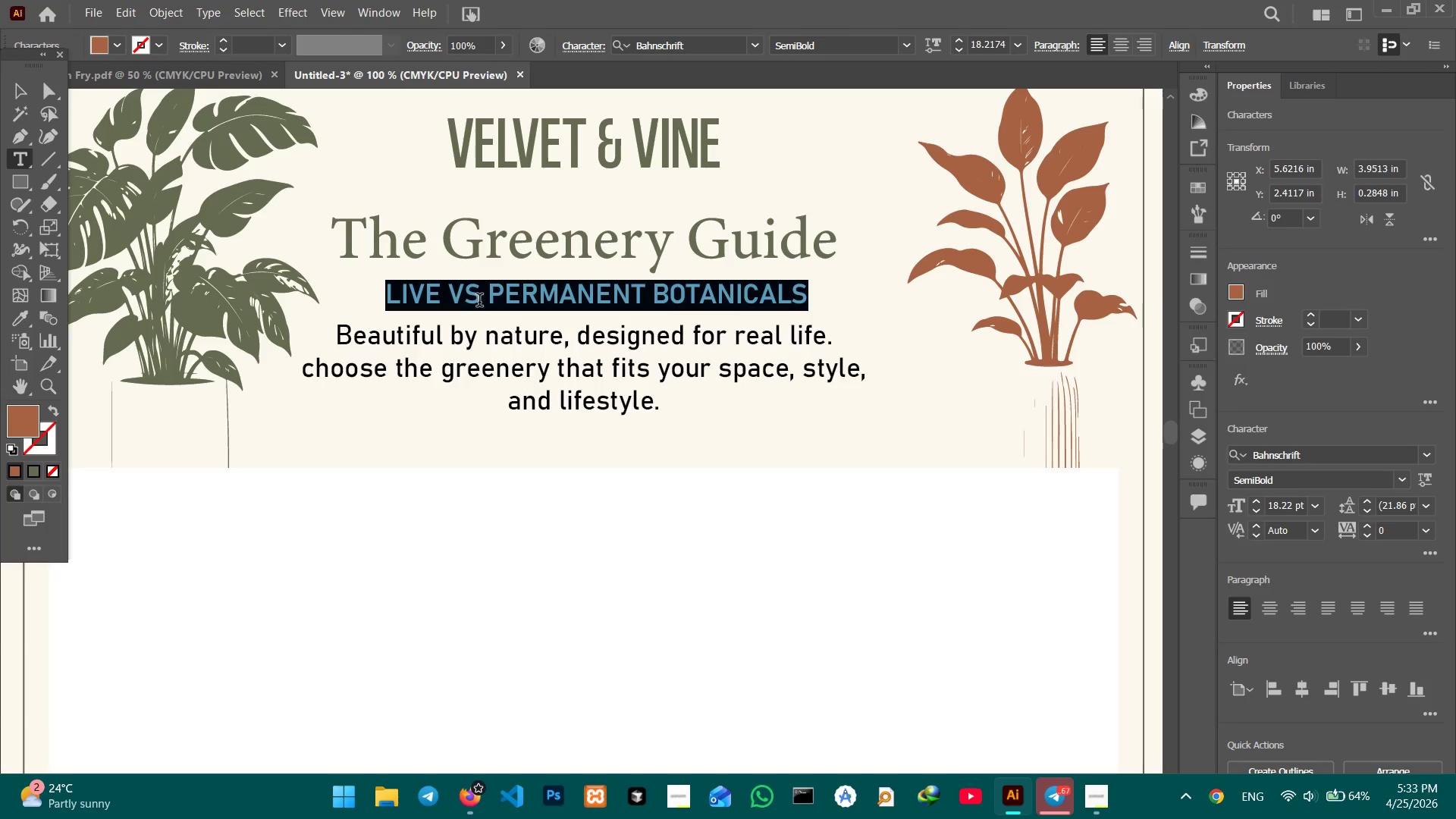 
left_click([479, 302])
 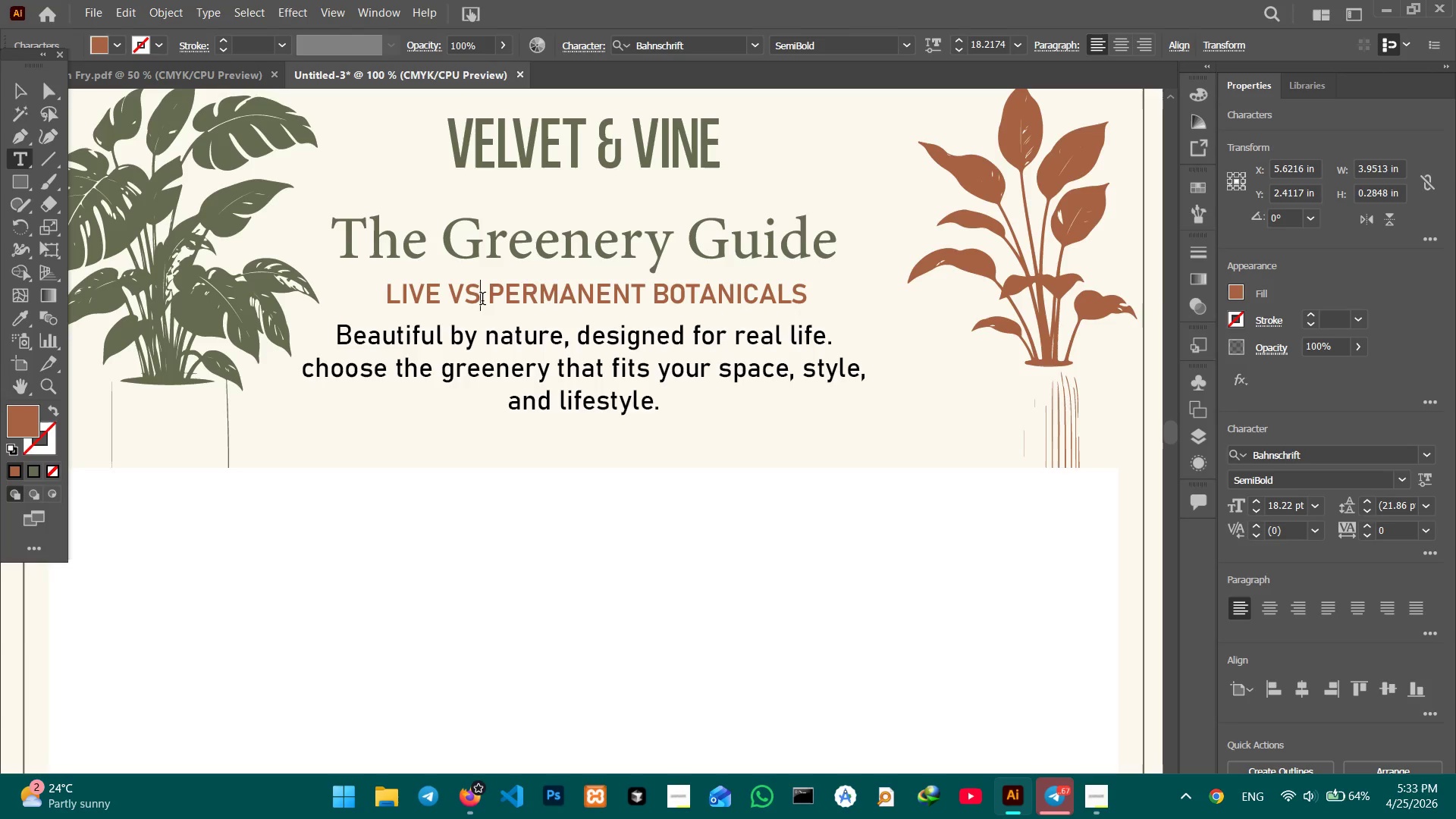 
left_click_drag(start_coordinate=[482, 300], to_coordinate=[380, 295])
 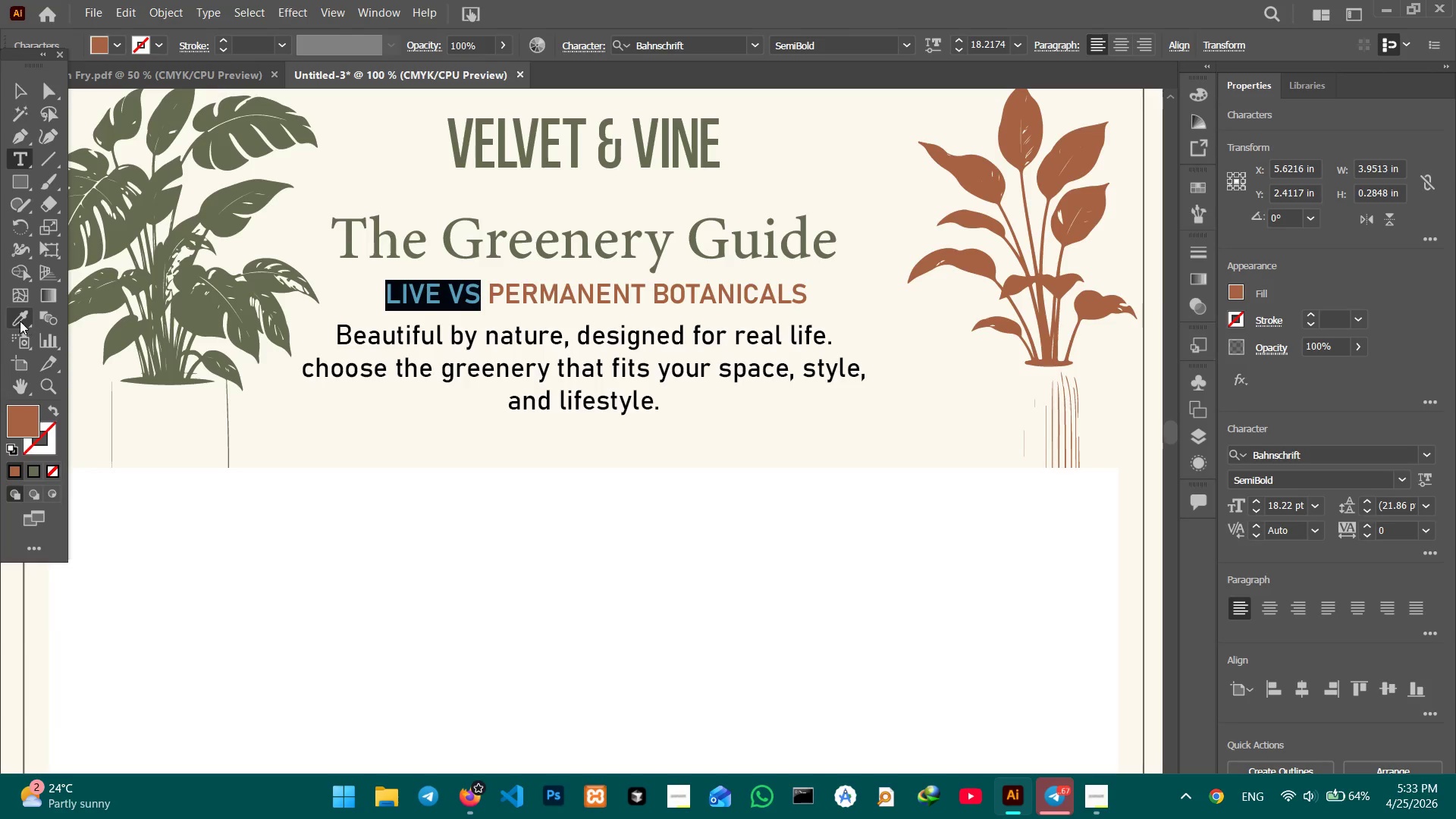 
left_click([20, 321])
 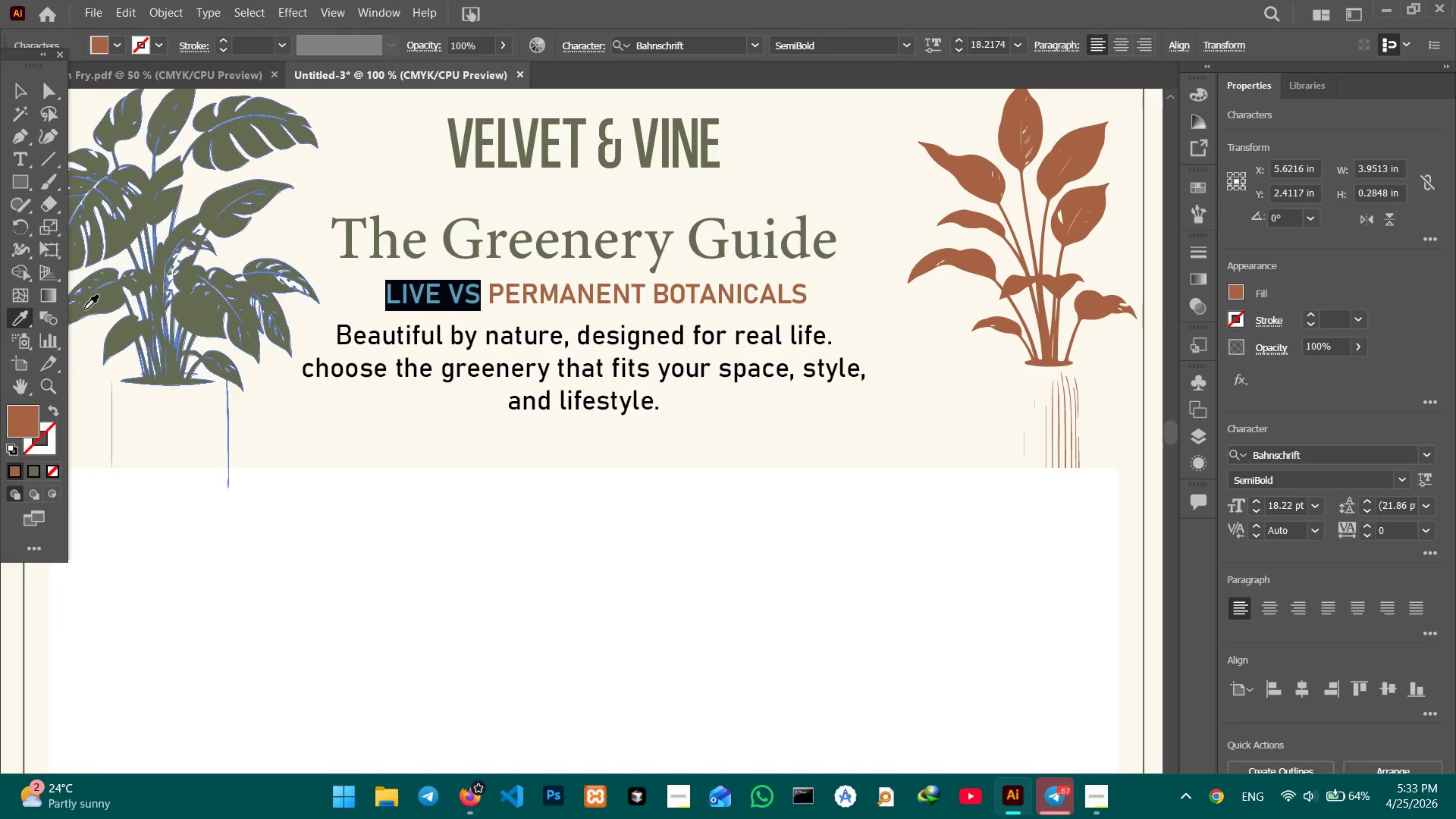 
double_click([86, 307])
 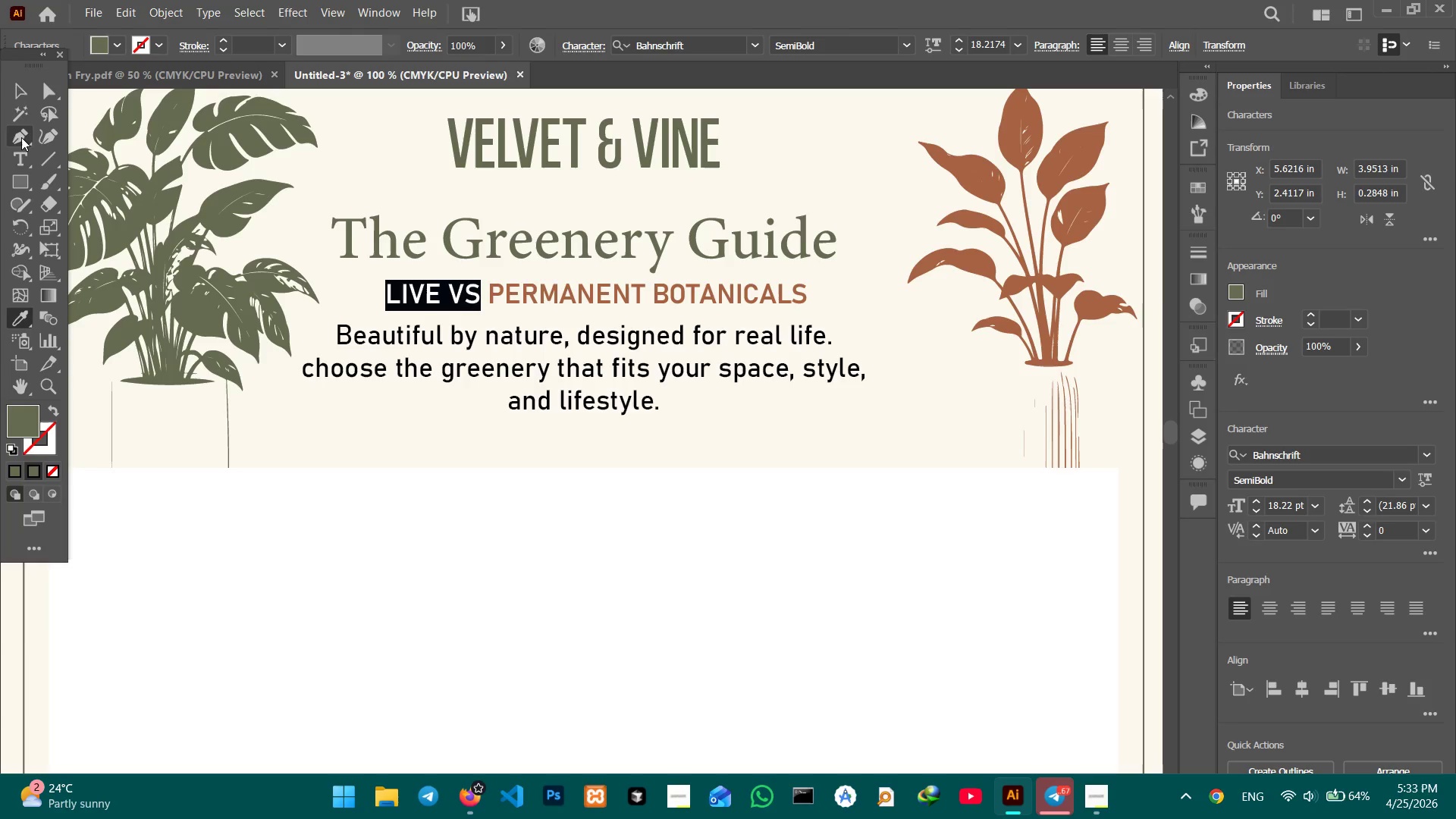 
left_click([19, 157])
 